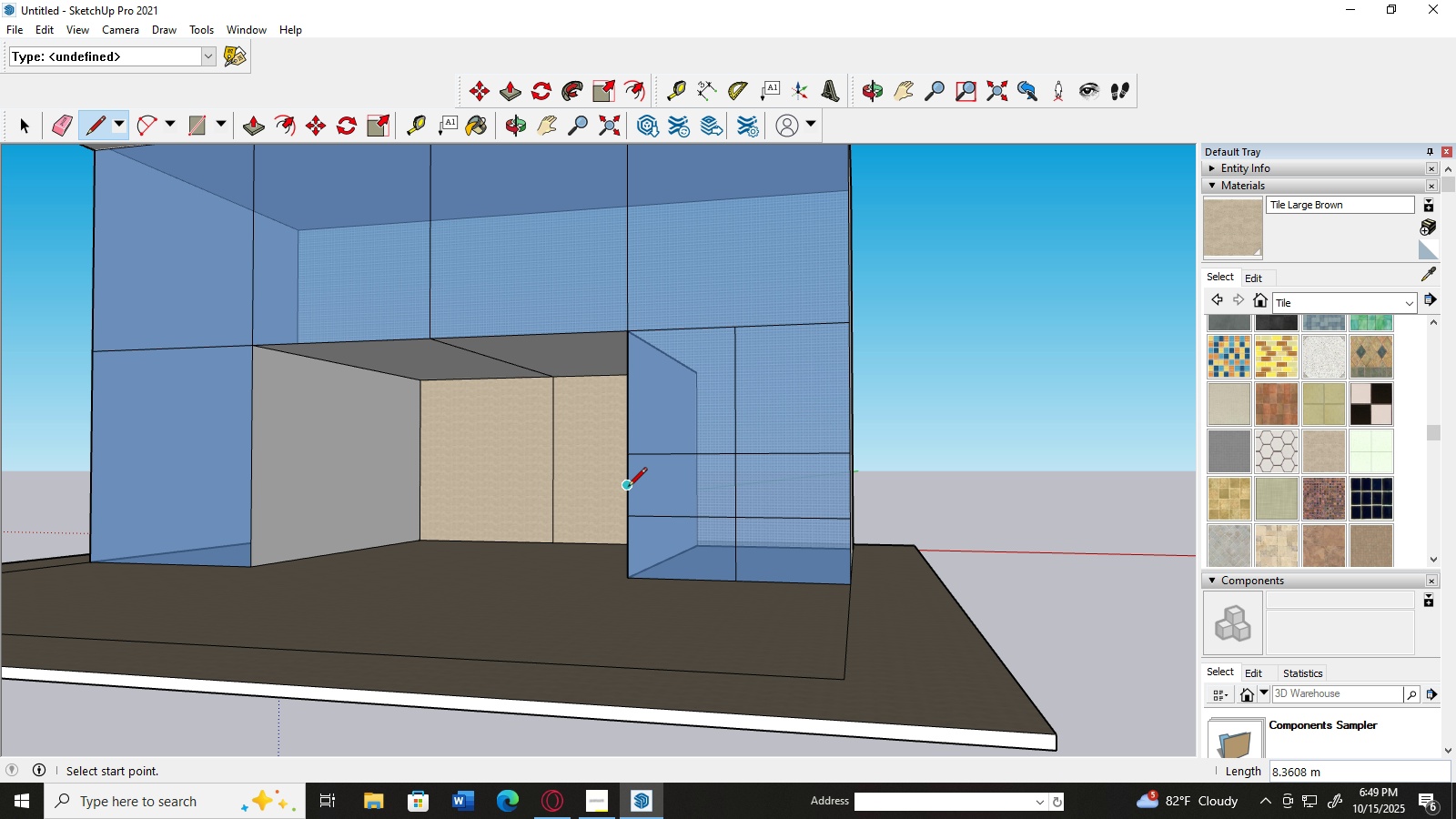 
left_click([628, 488])
 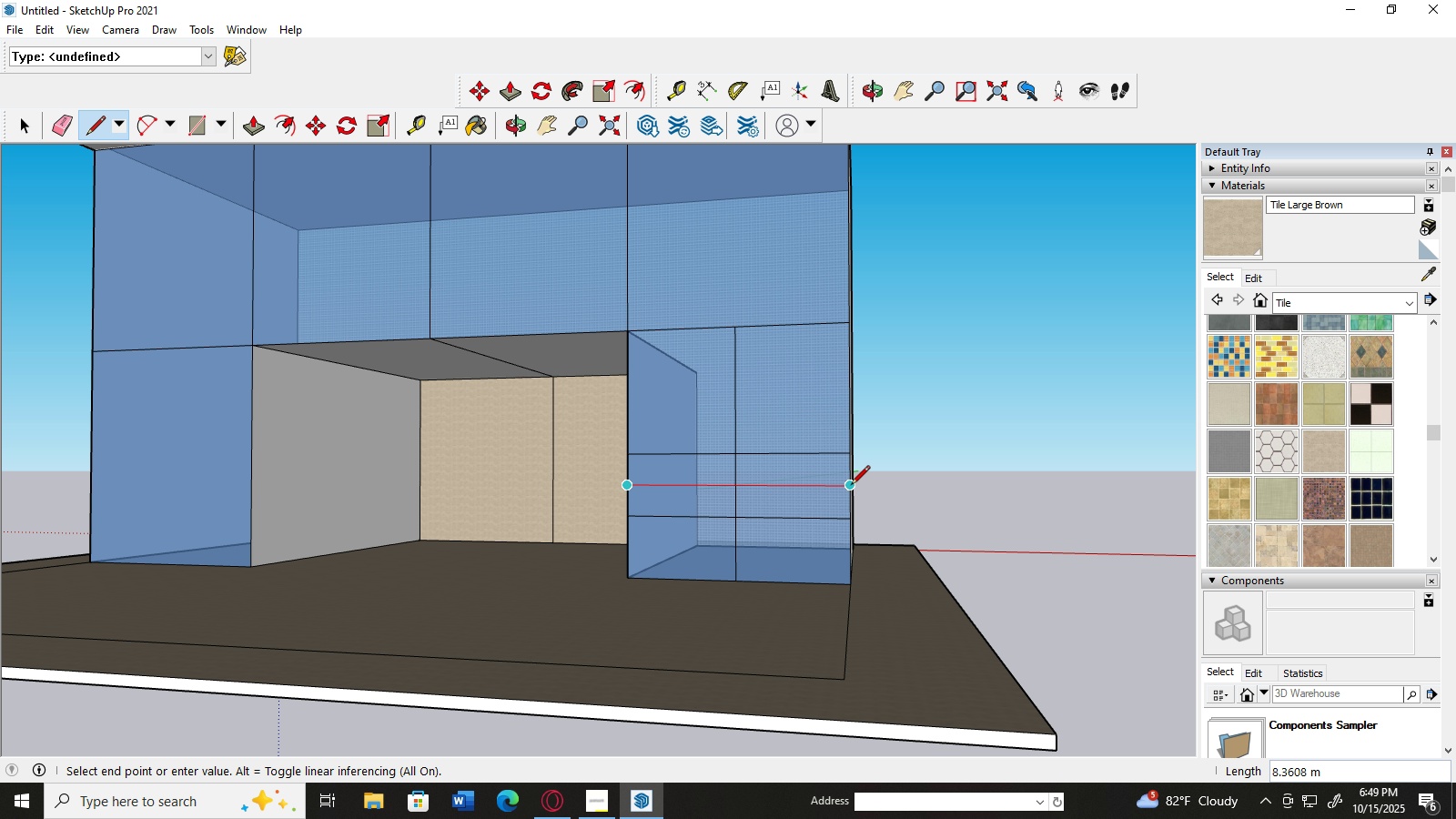 
left_click([851, 486])
 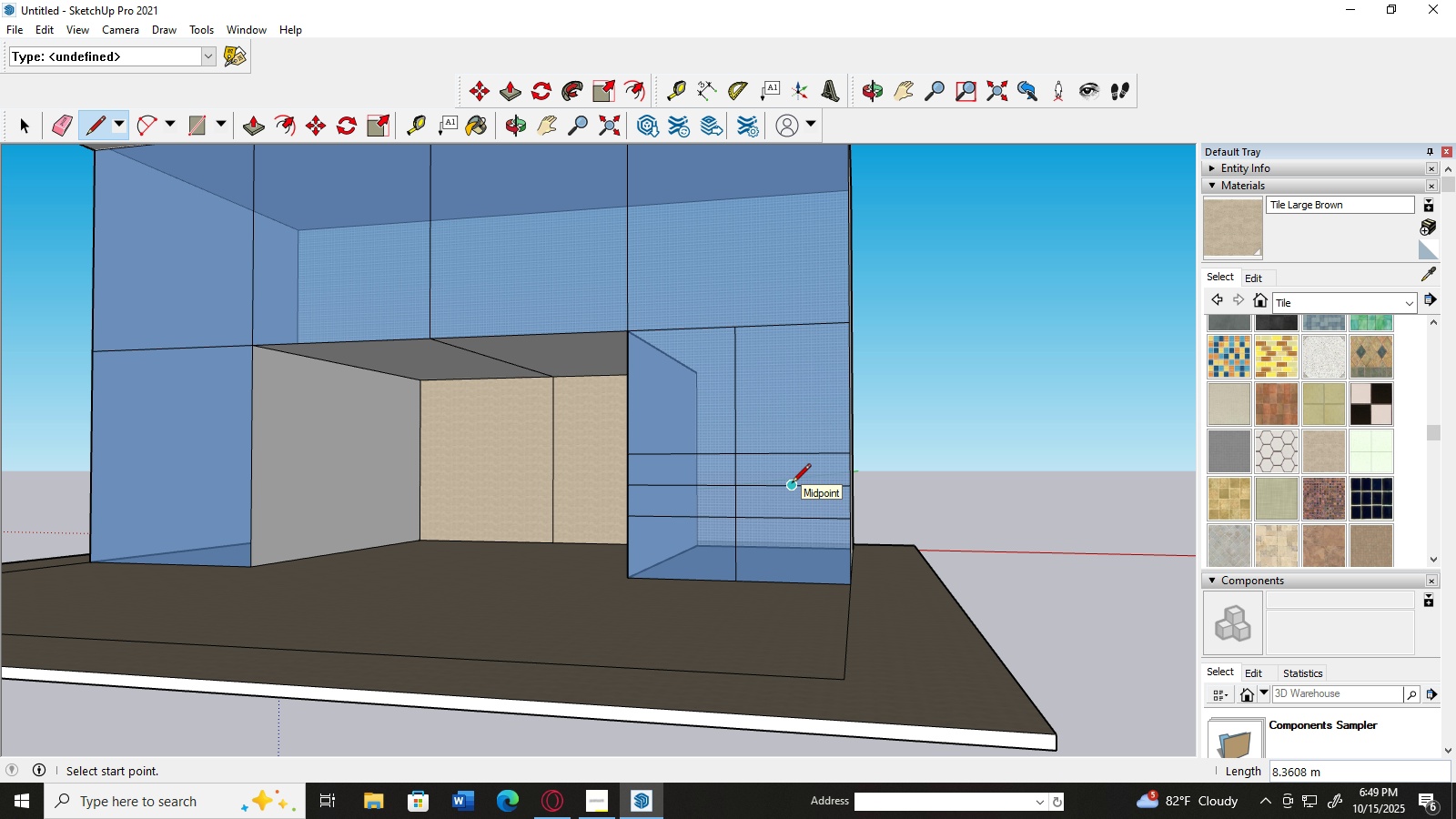 
left_click([792, 484])
 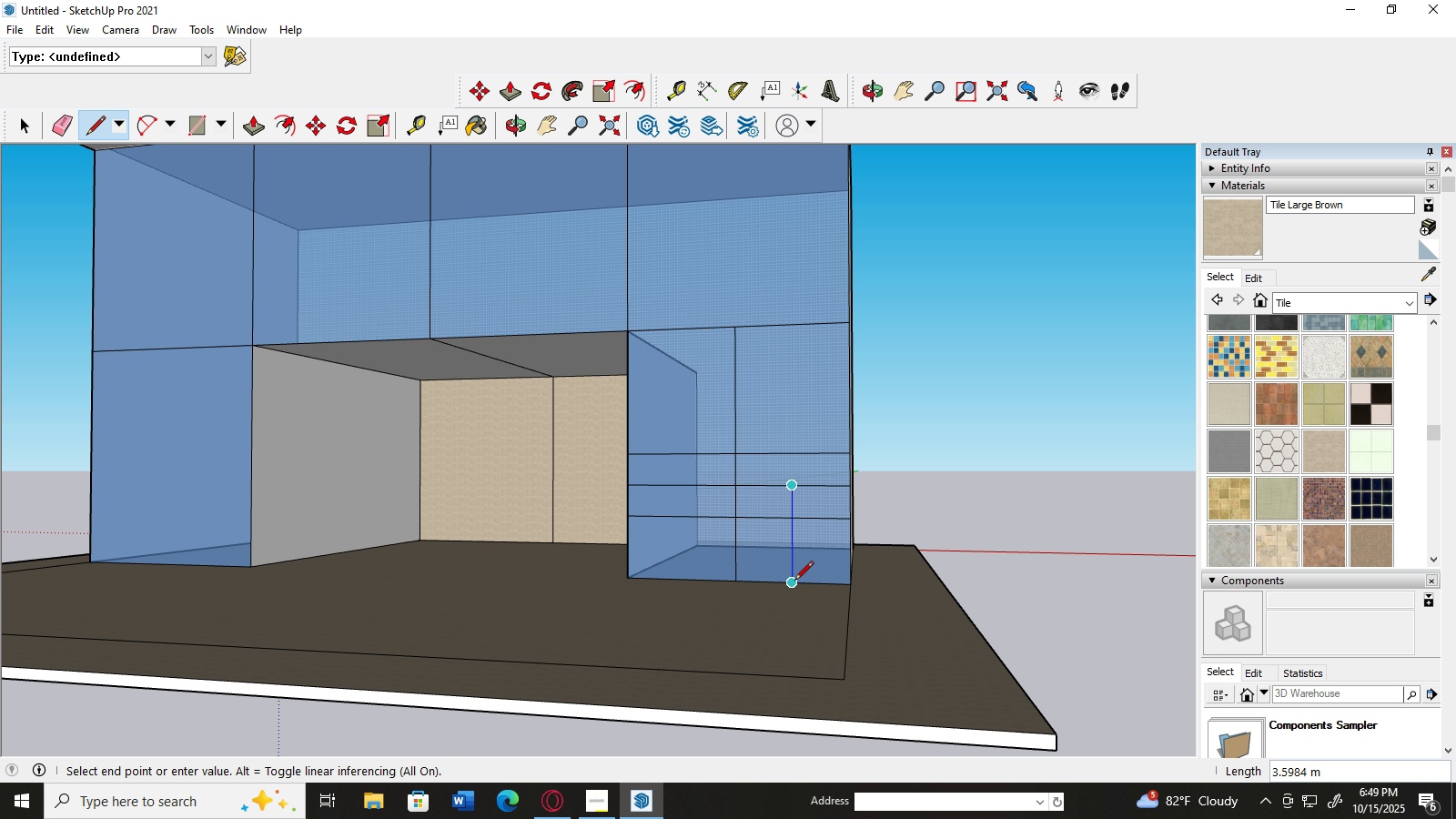 
left_click([794, 581])
 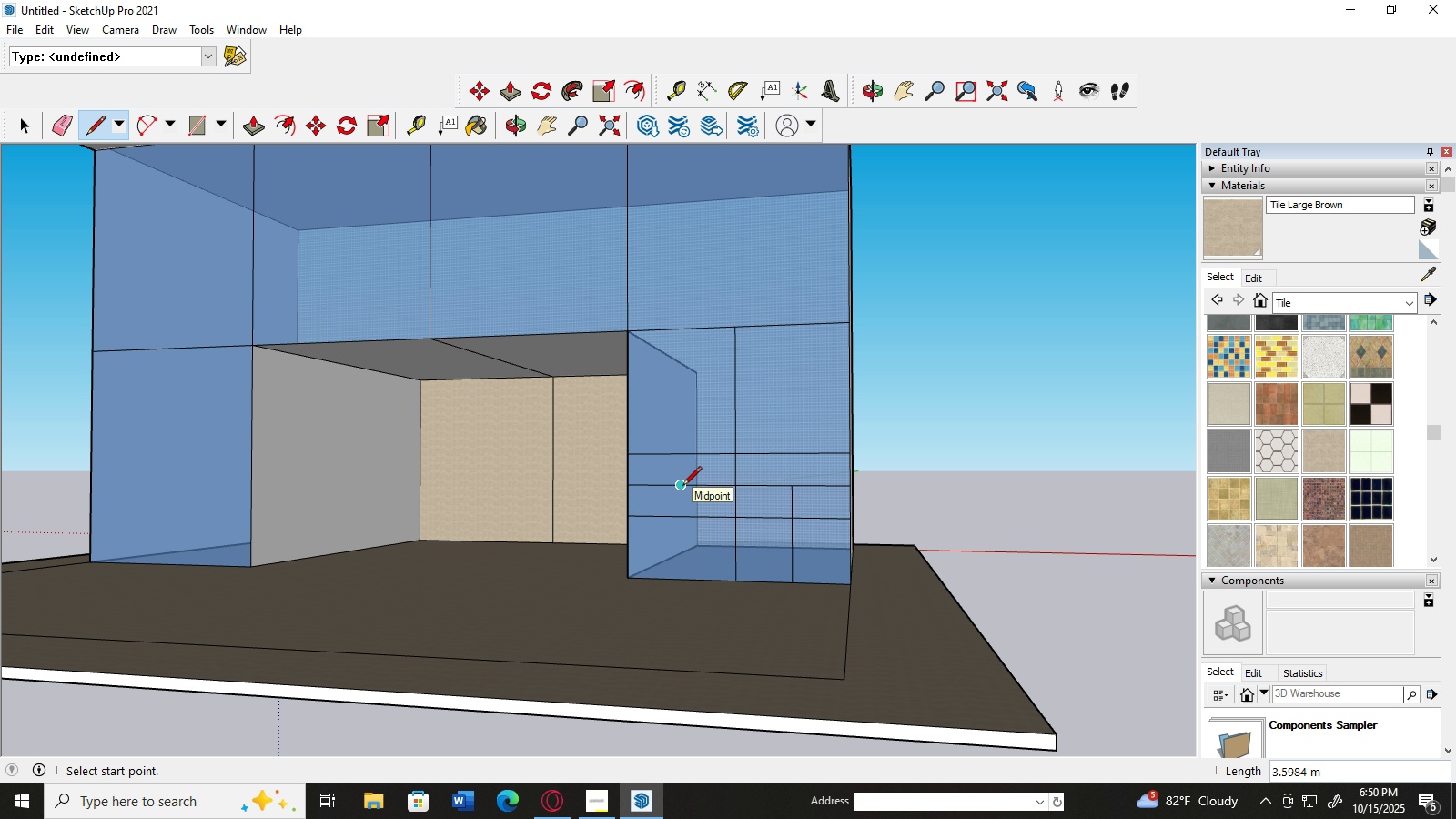 
left_click([682, 487])
 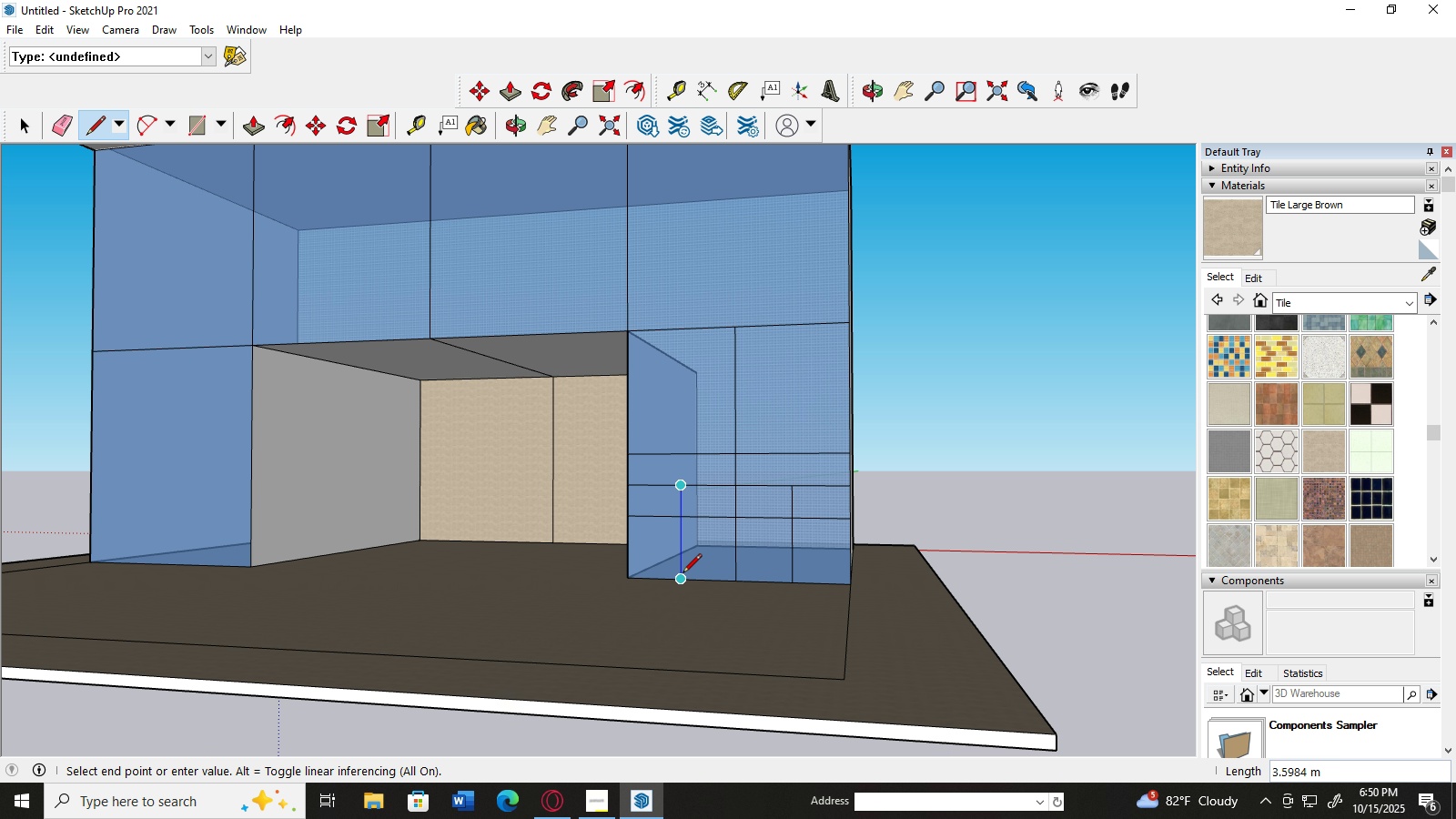 
left_click([682, 578])
 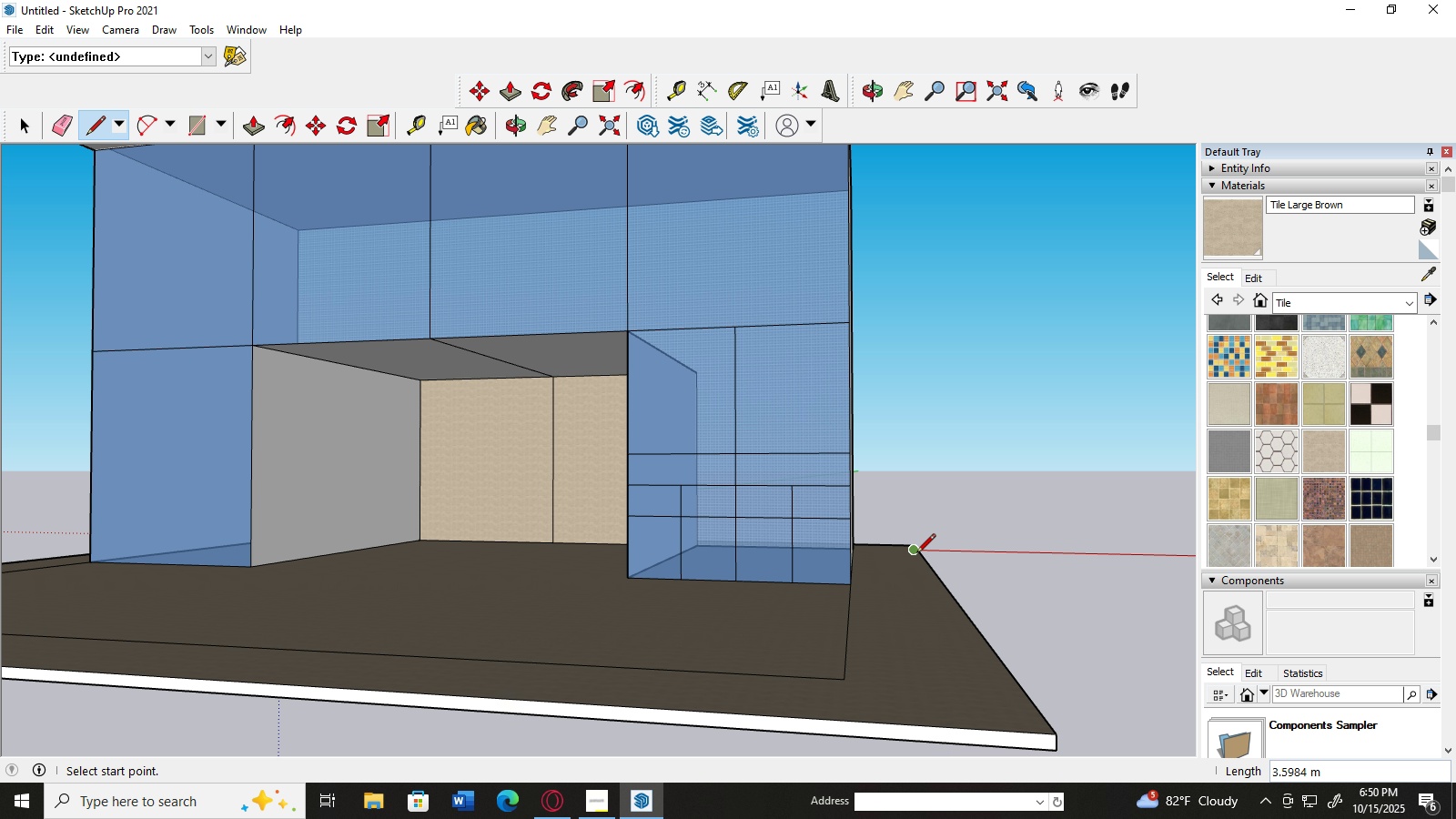 
scroll: coordinate [921, 552], scroll_direction: up, amount: 4.0
 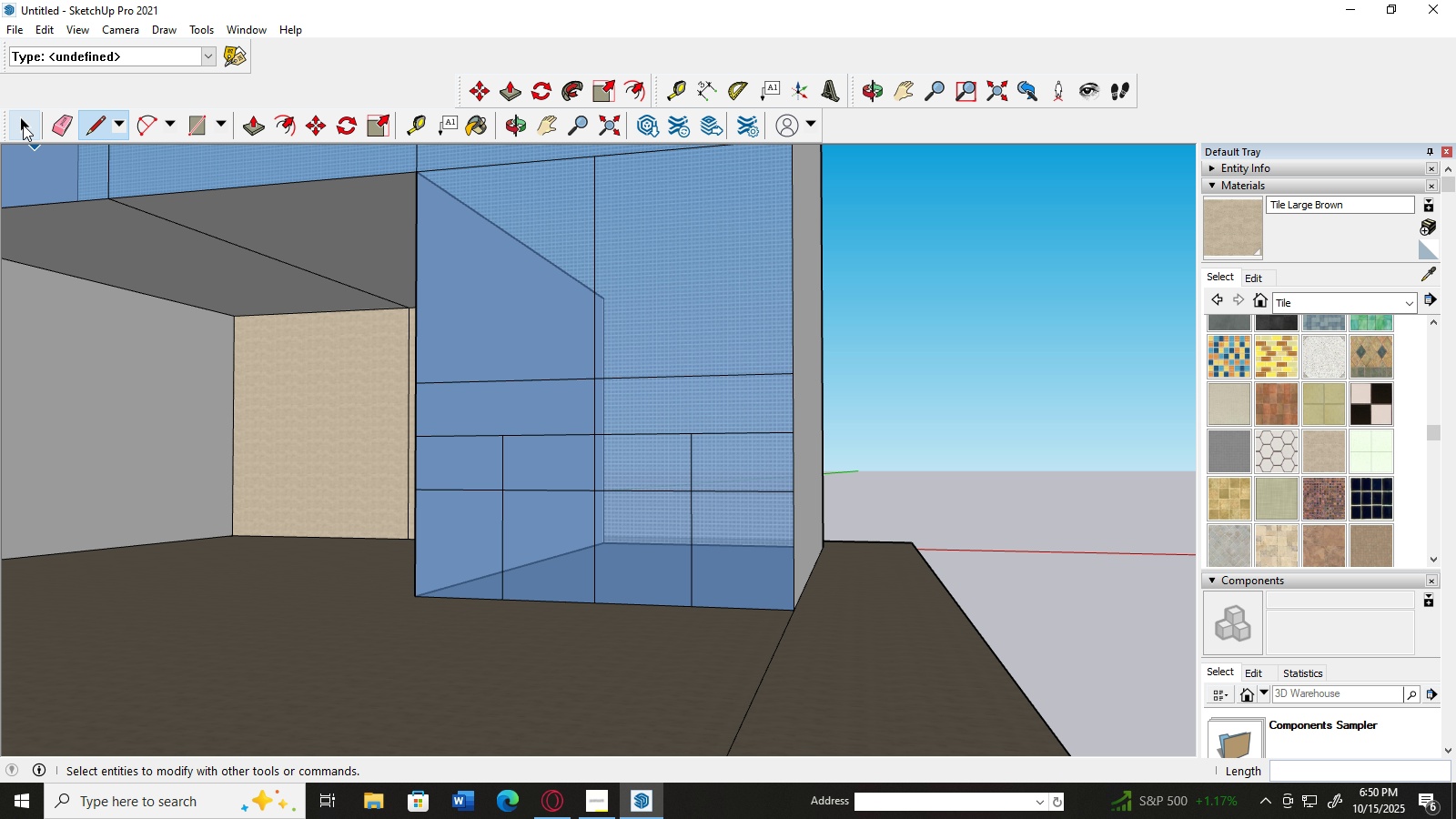 
left_click([23, 125])
 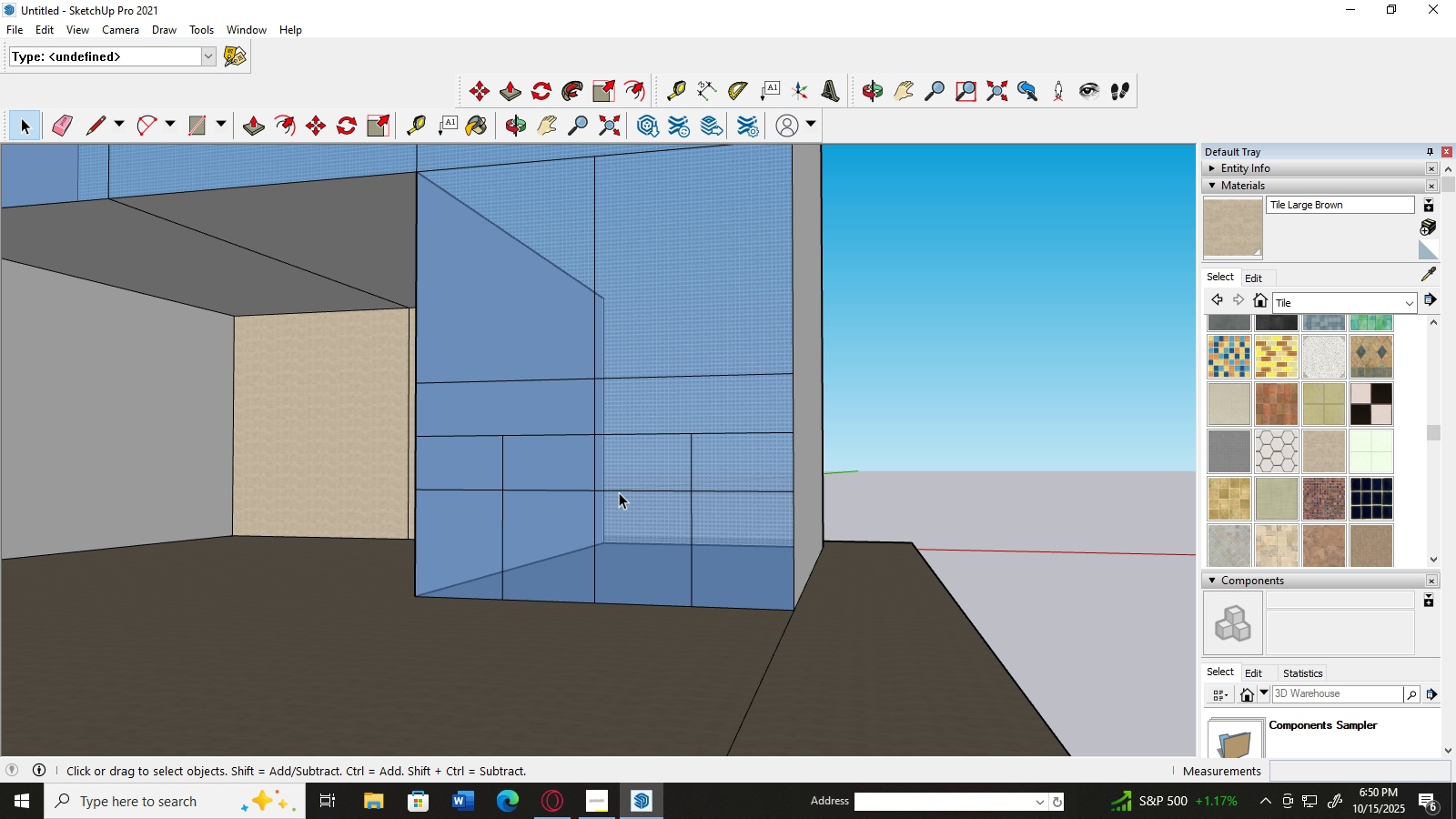 
left_click([620, 492])
 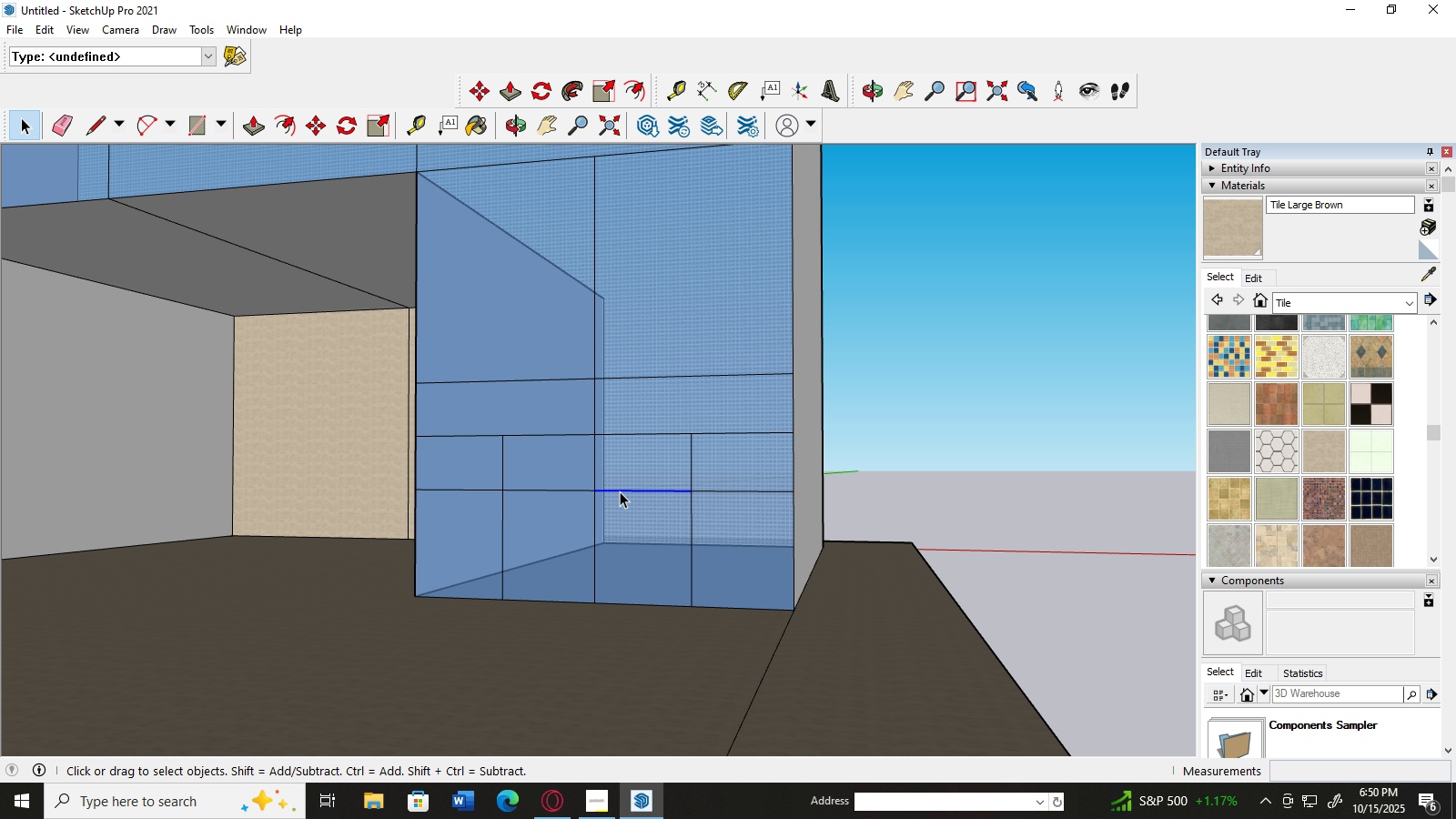 
key(Delete)
 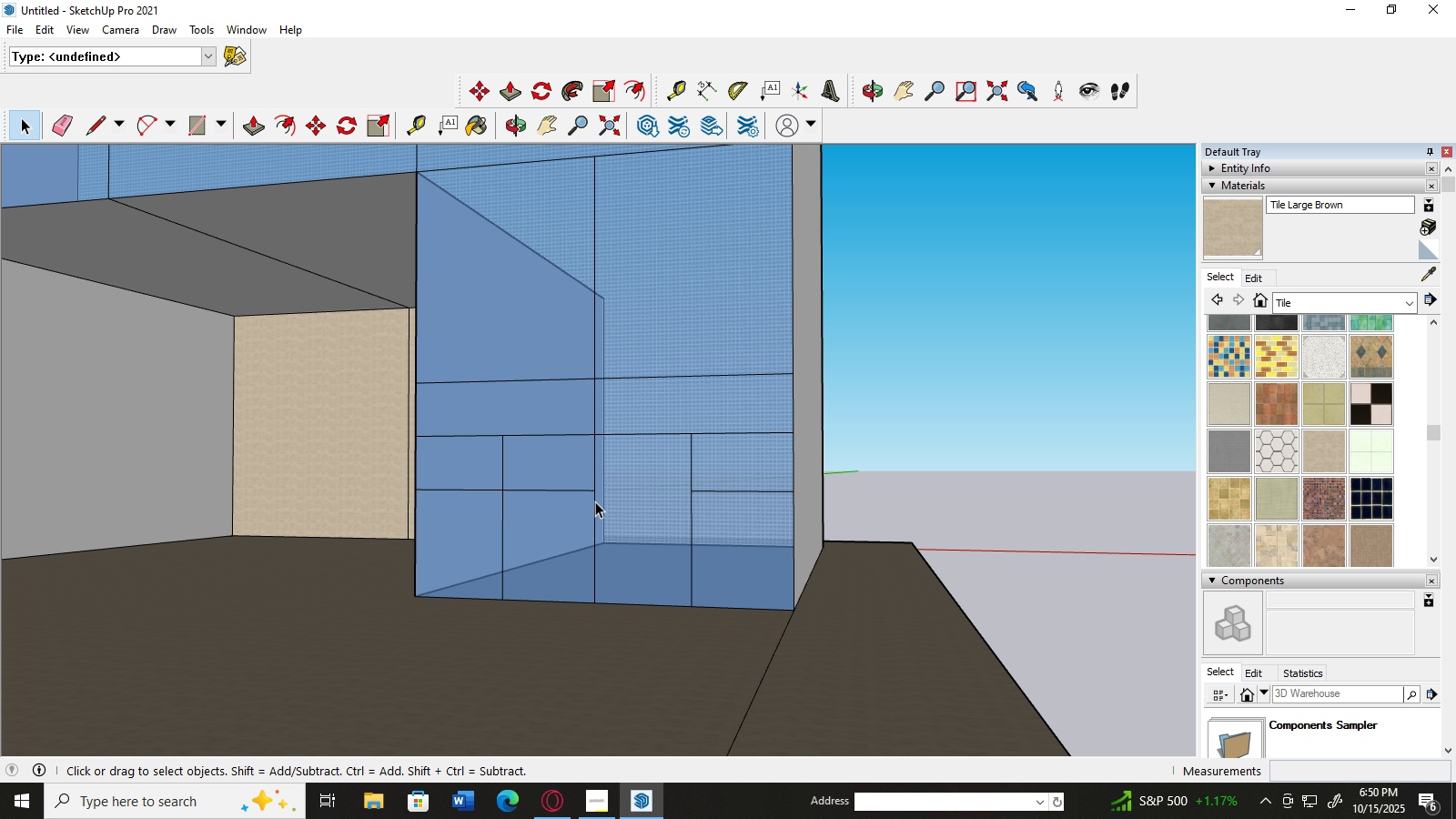 
left_click([595, 501])
 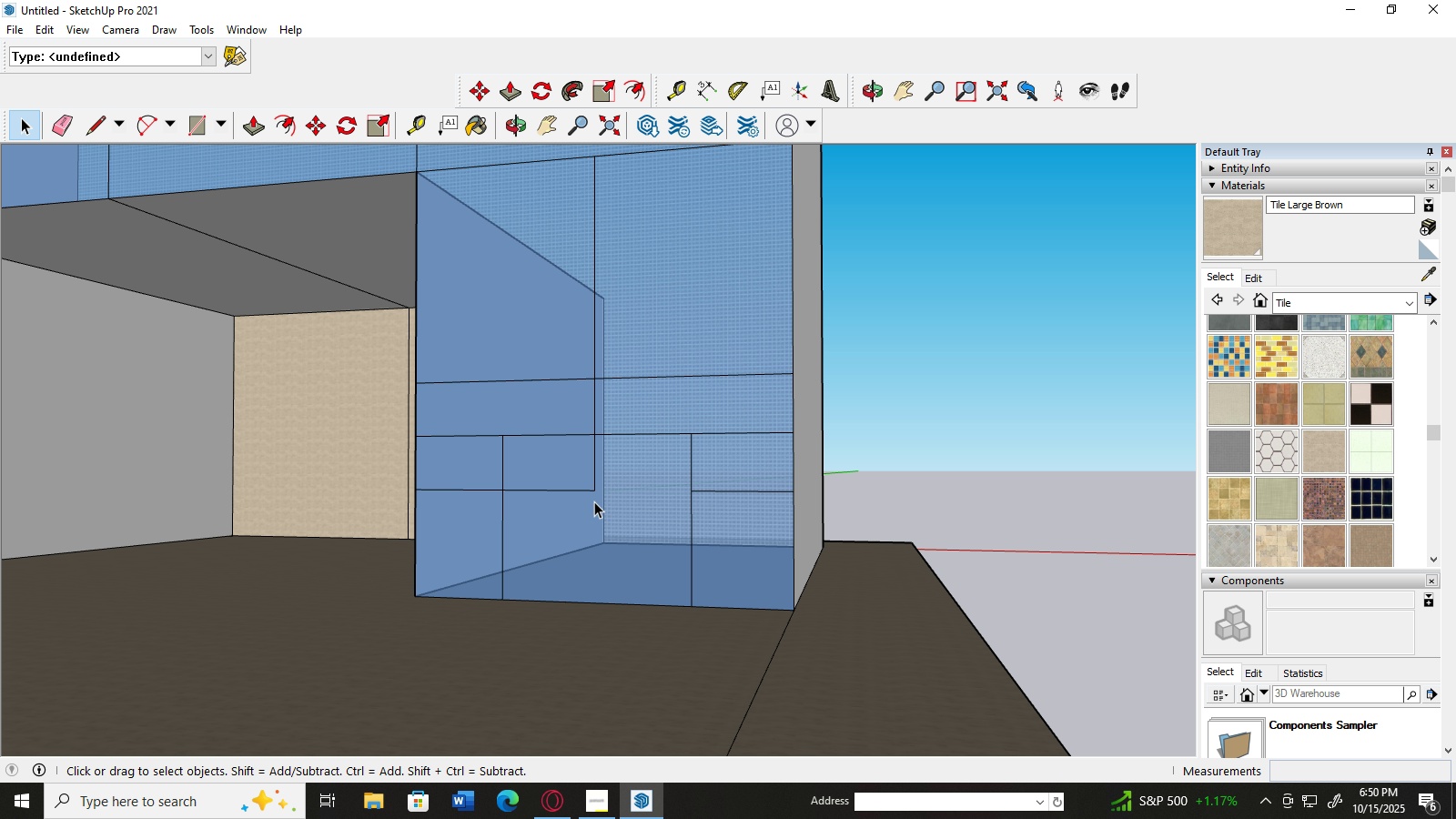 
key(Delete)
 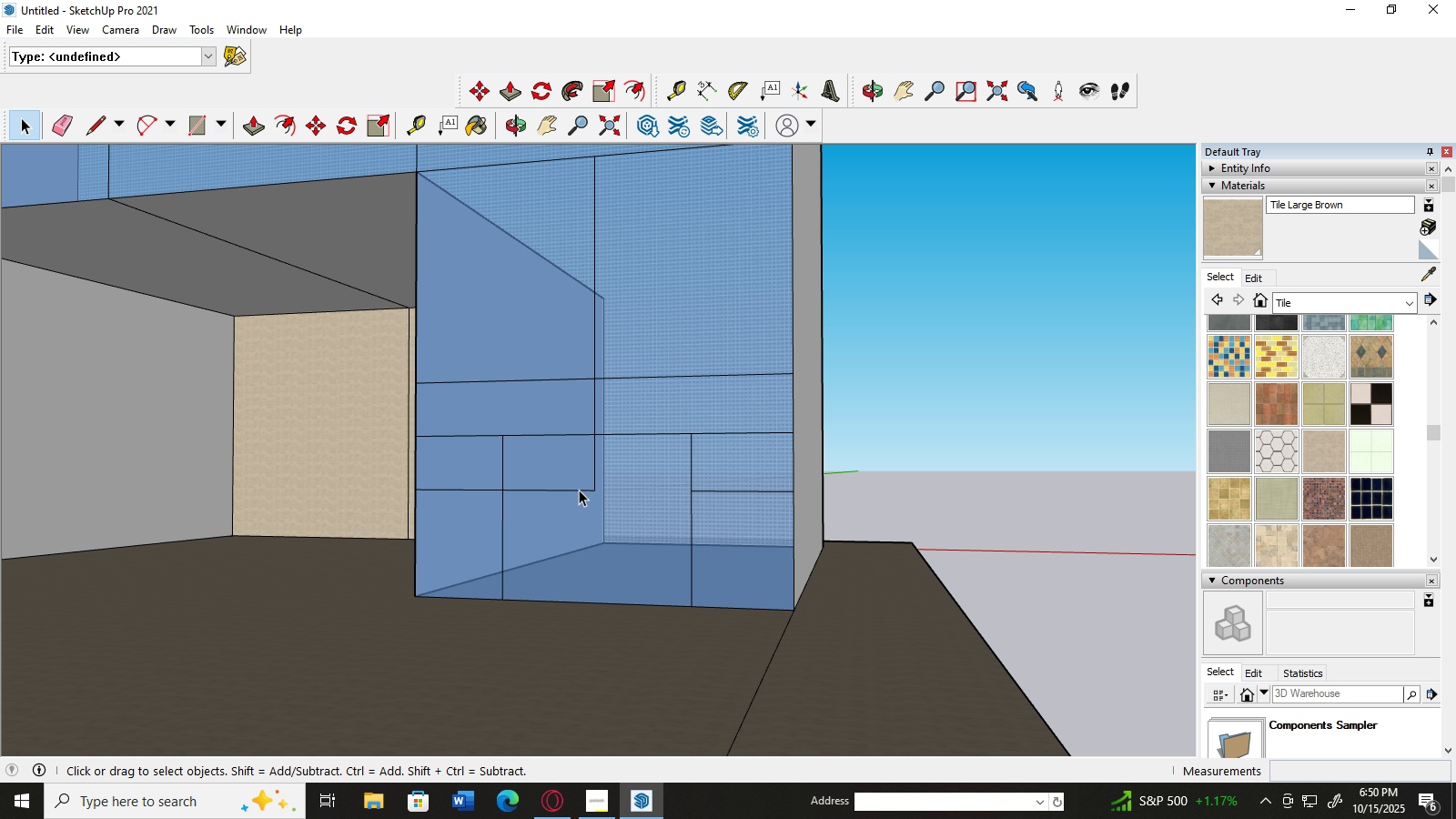 
left_click([579, 490])
 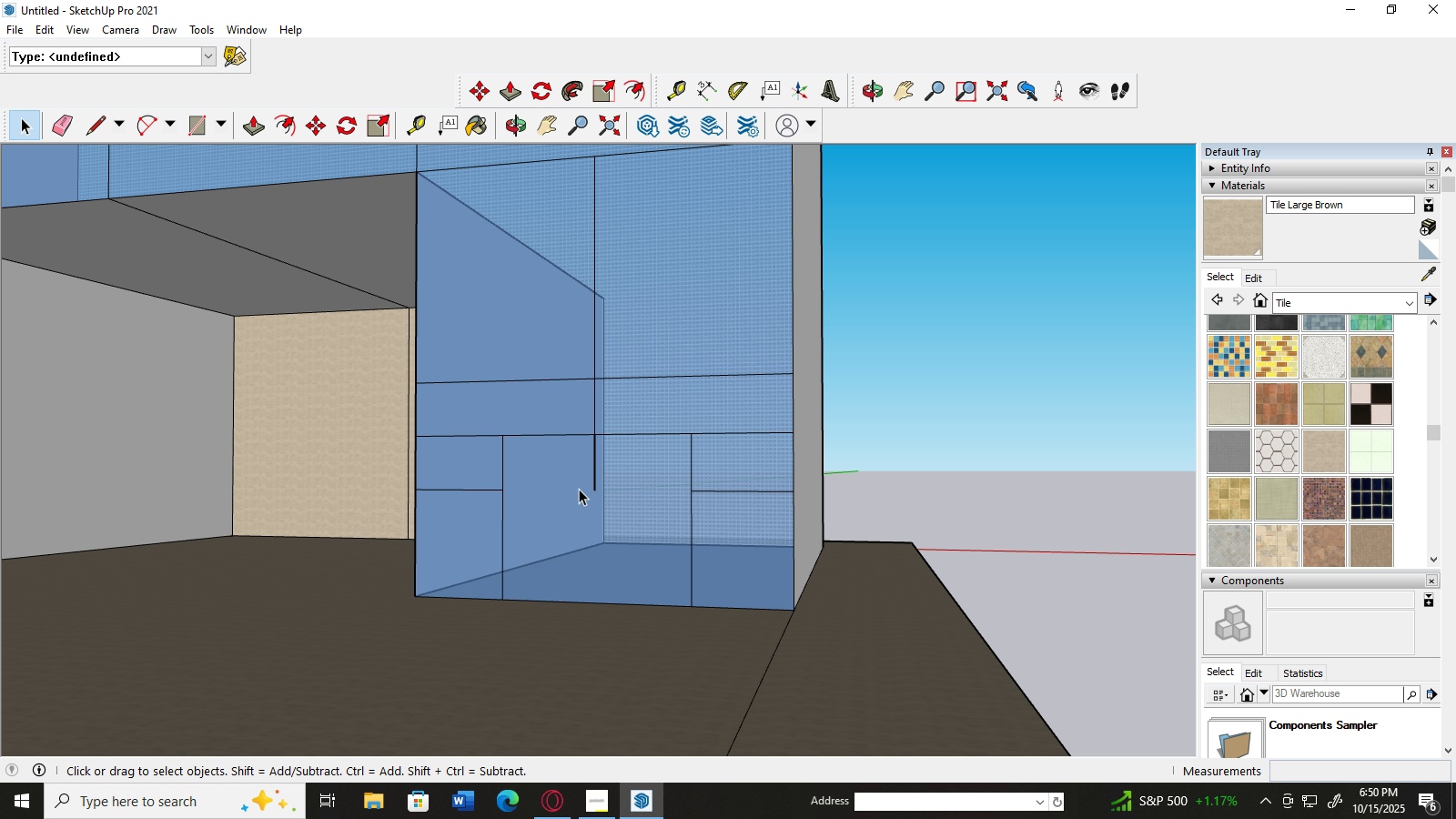 
key(Delete)
 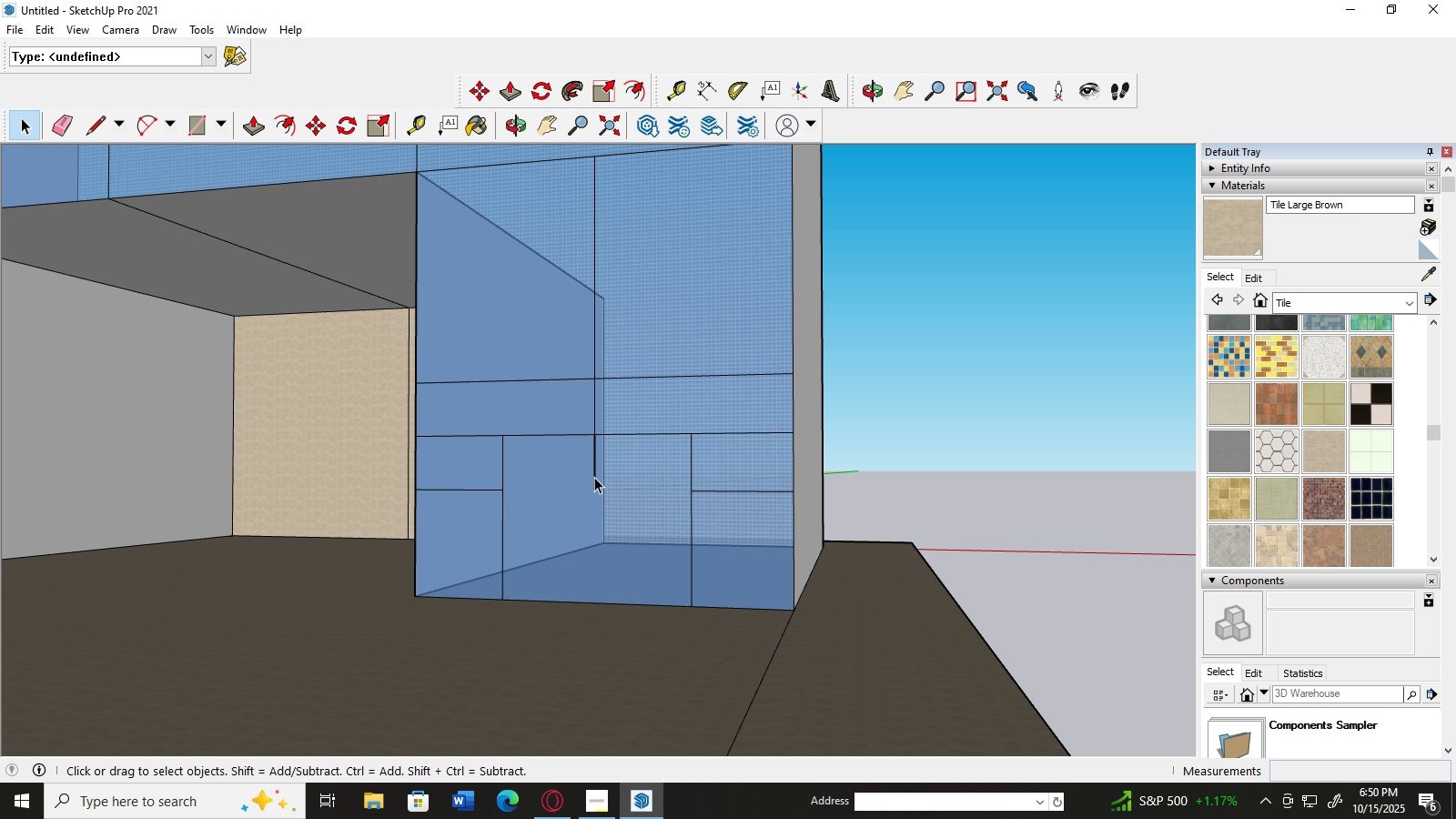 
left_click([594, 477])
 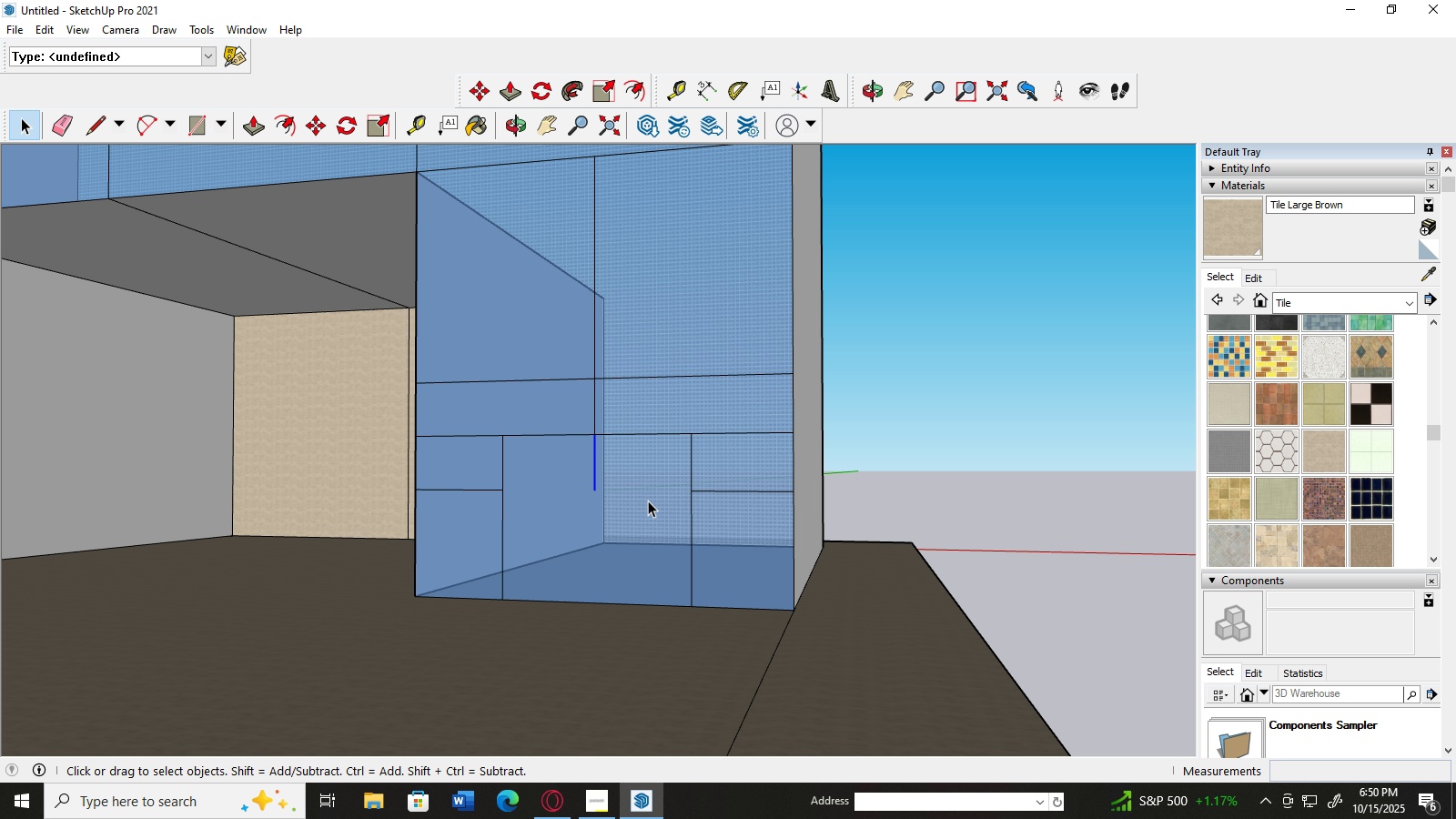 
key(Delete)
 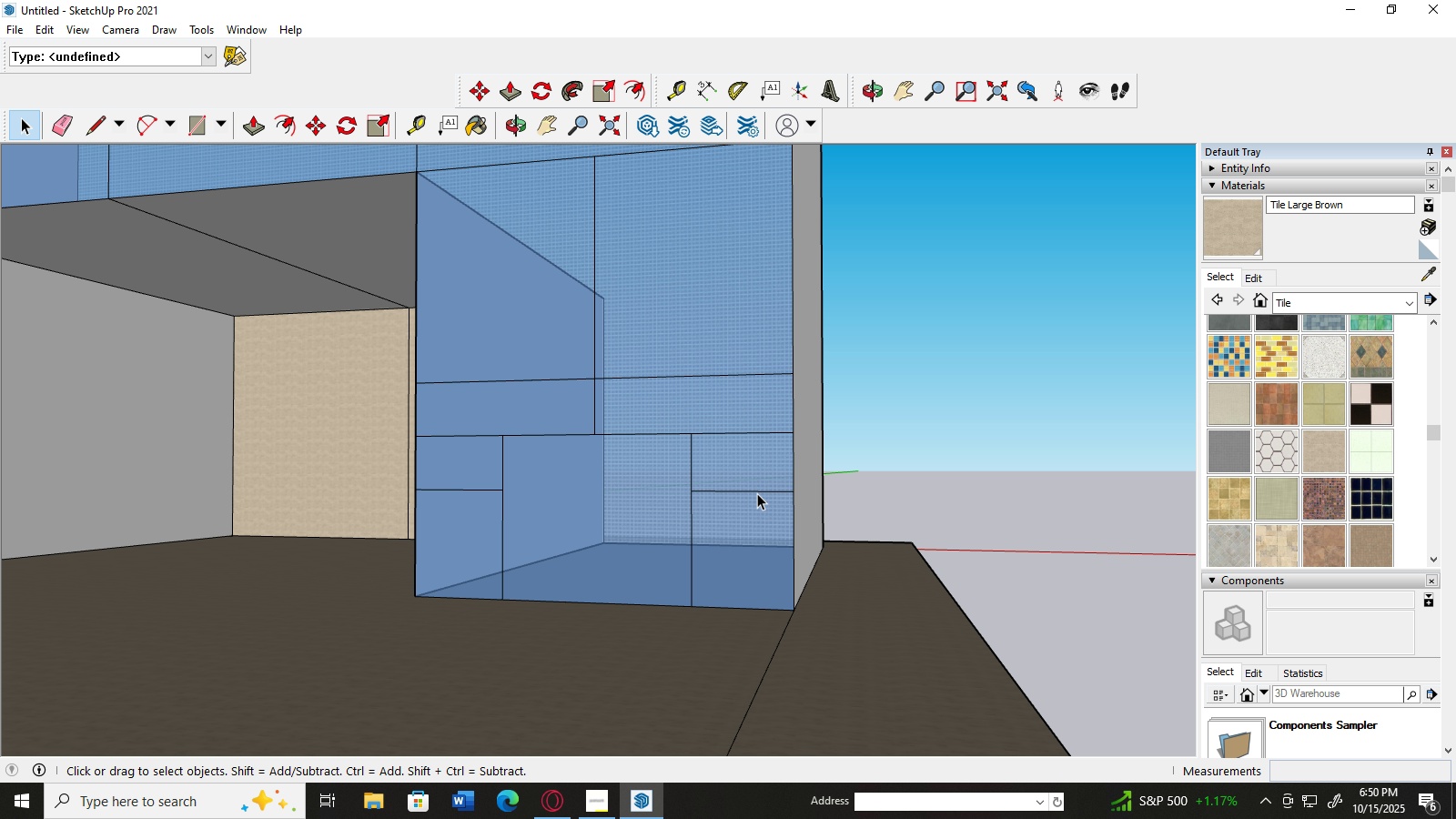 
left_click([757, 493])
 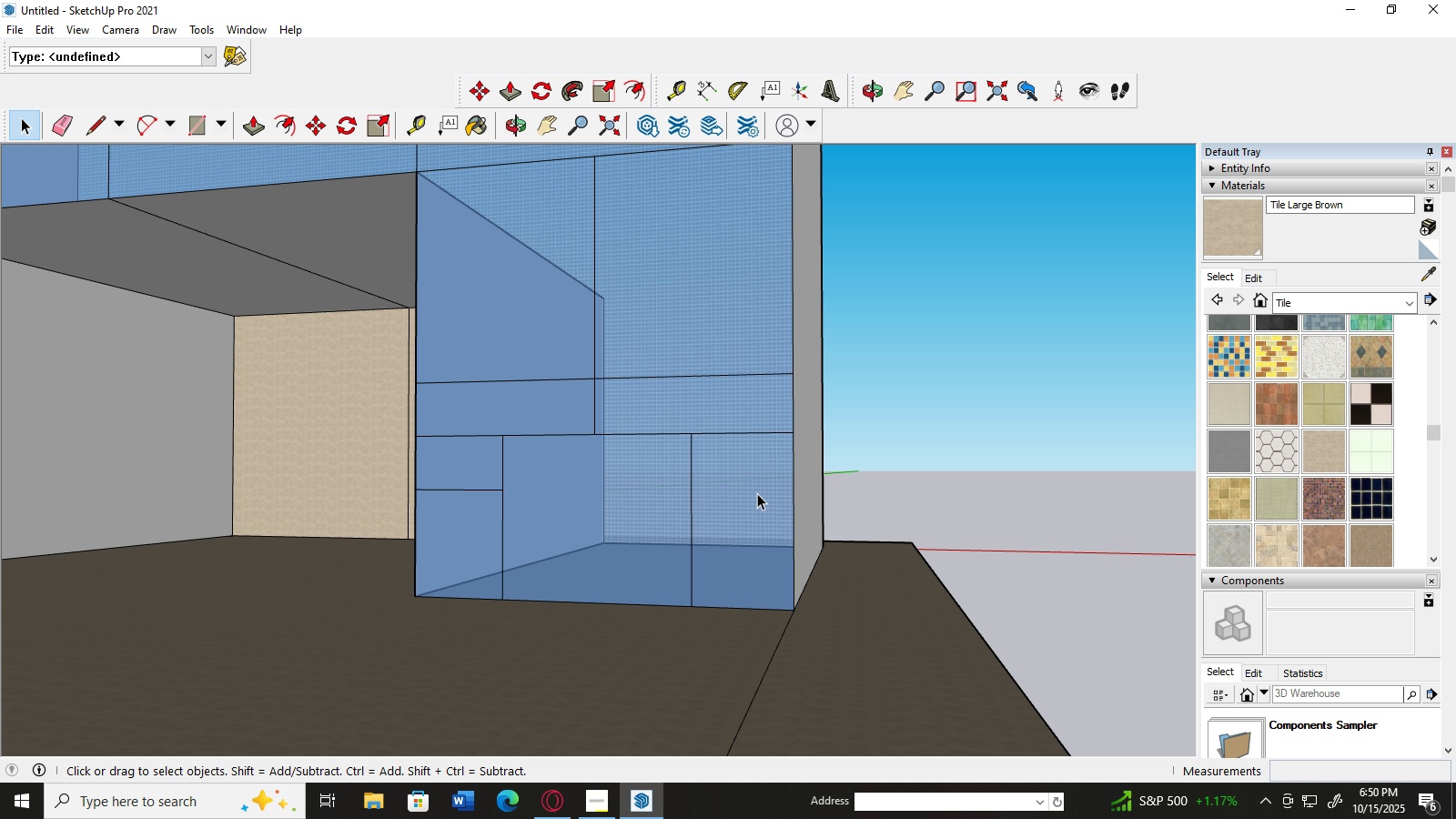 
key(Delete)
 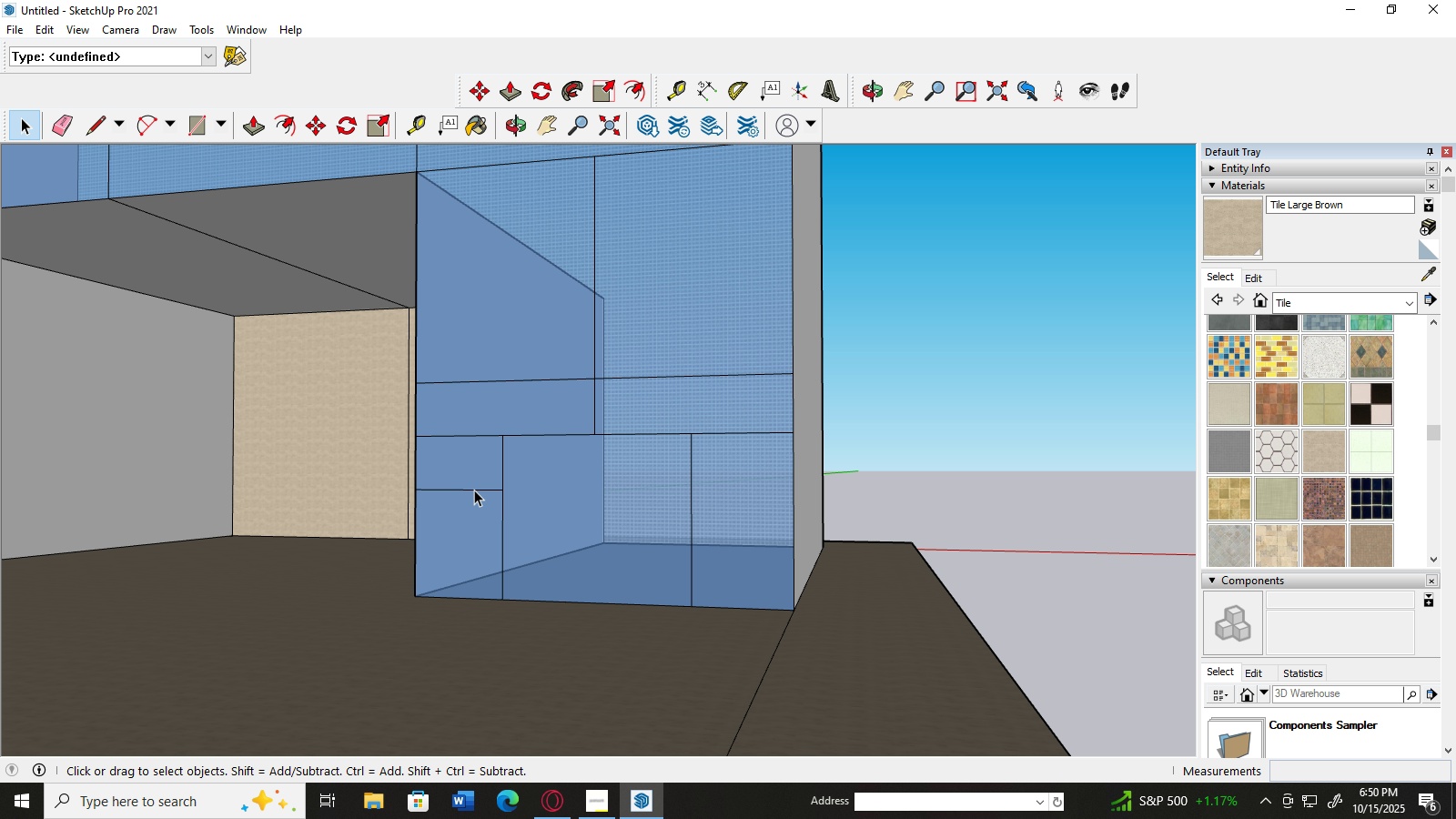 
left_click([474, 490])
 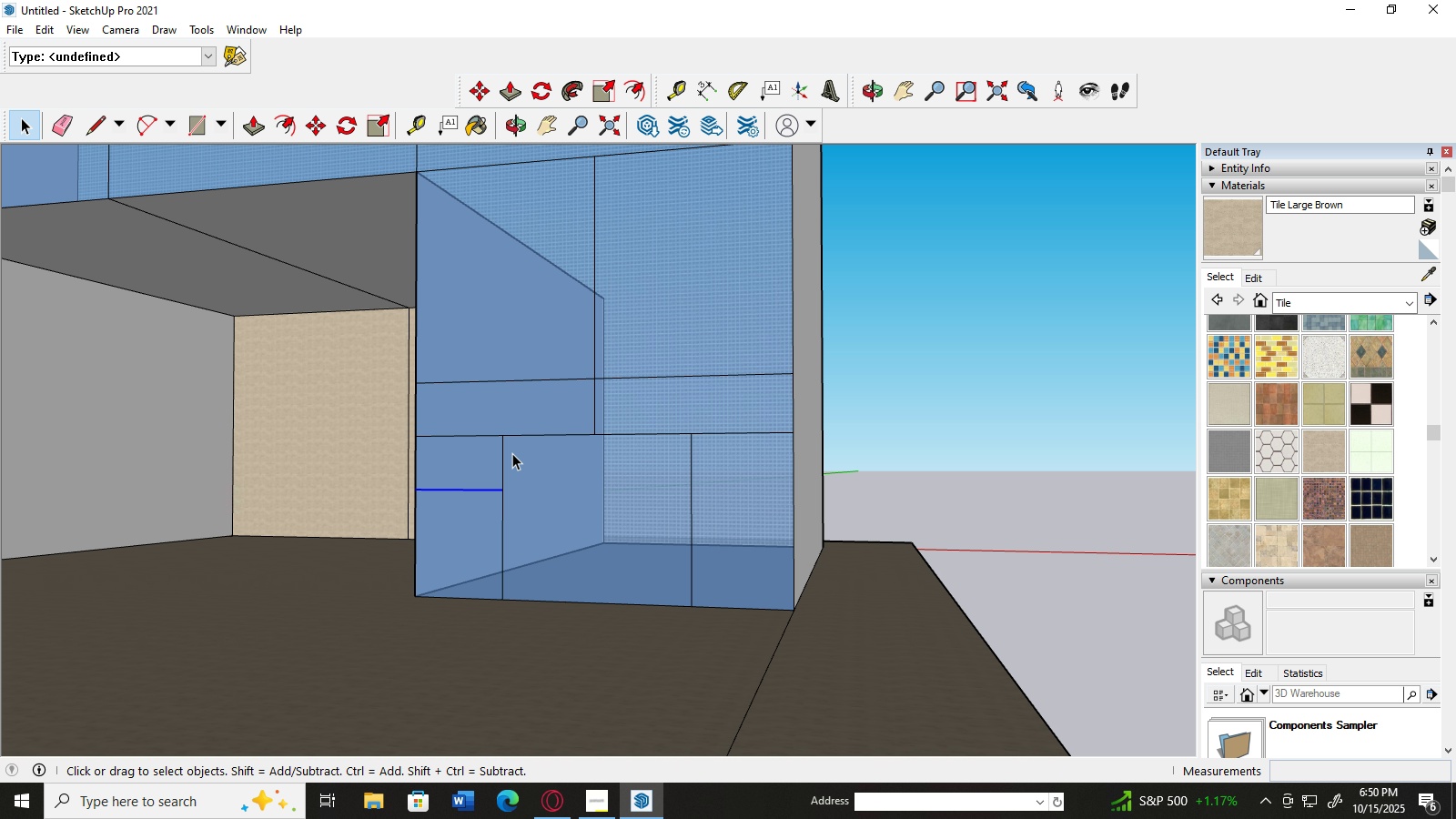 
key(Delete)
 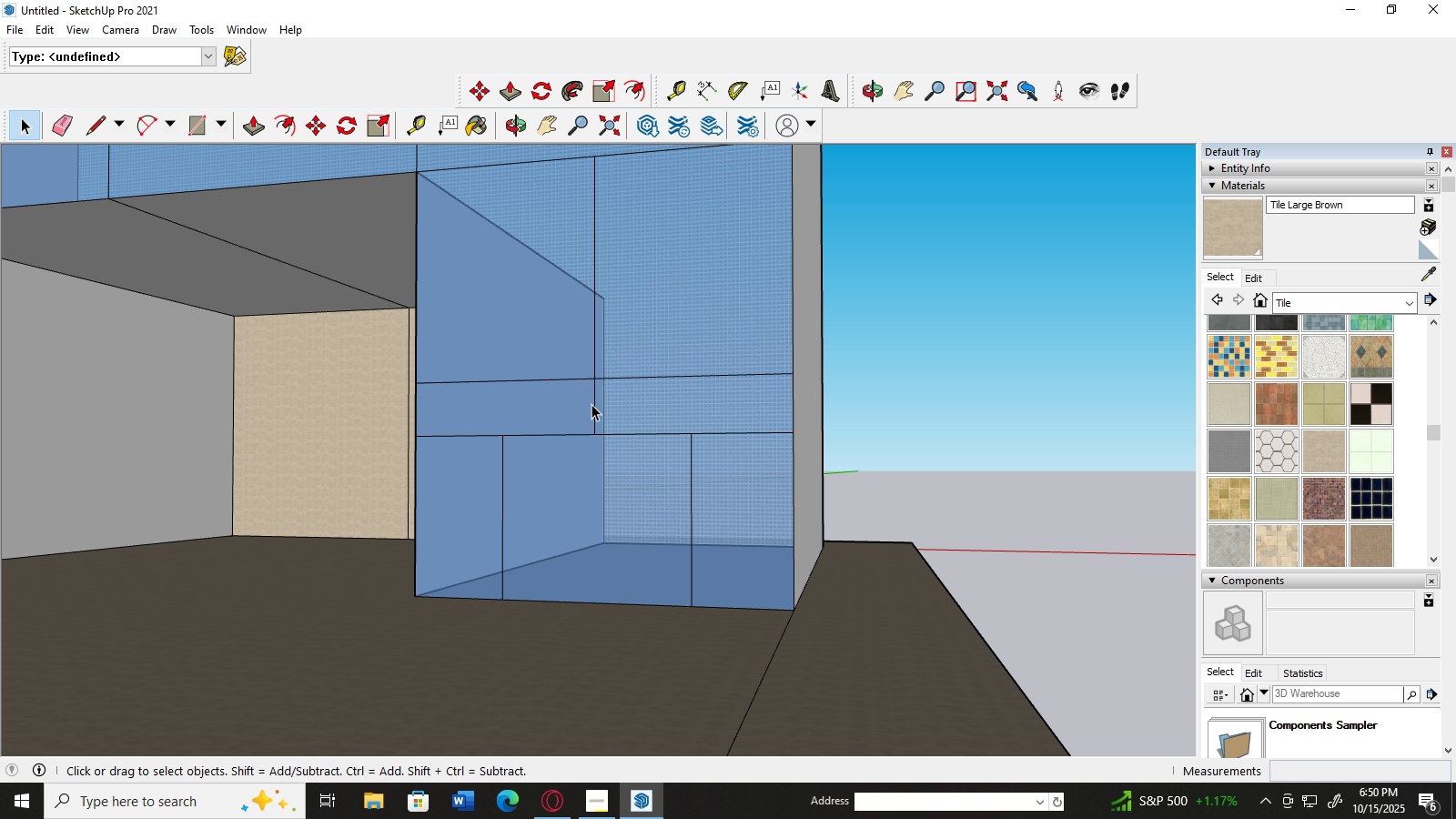 
left_click([594, 406])
 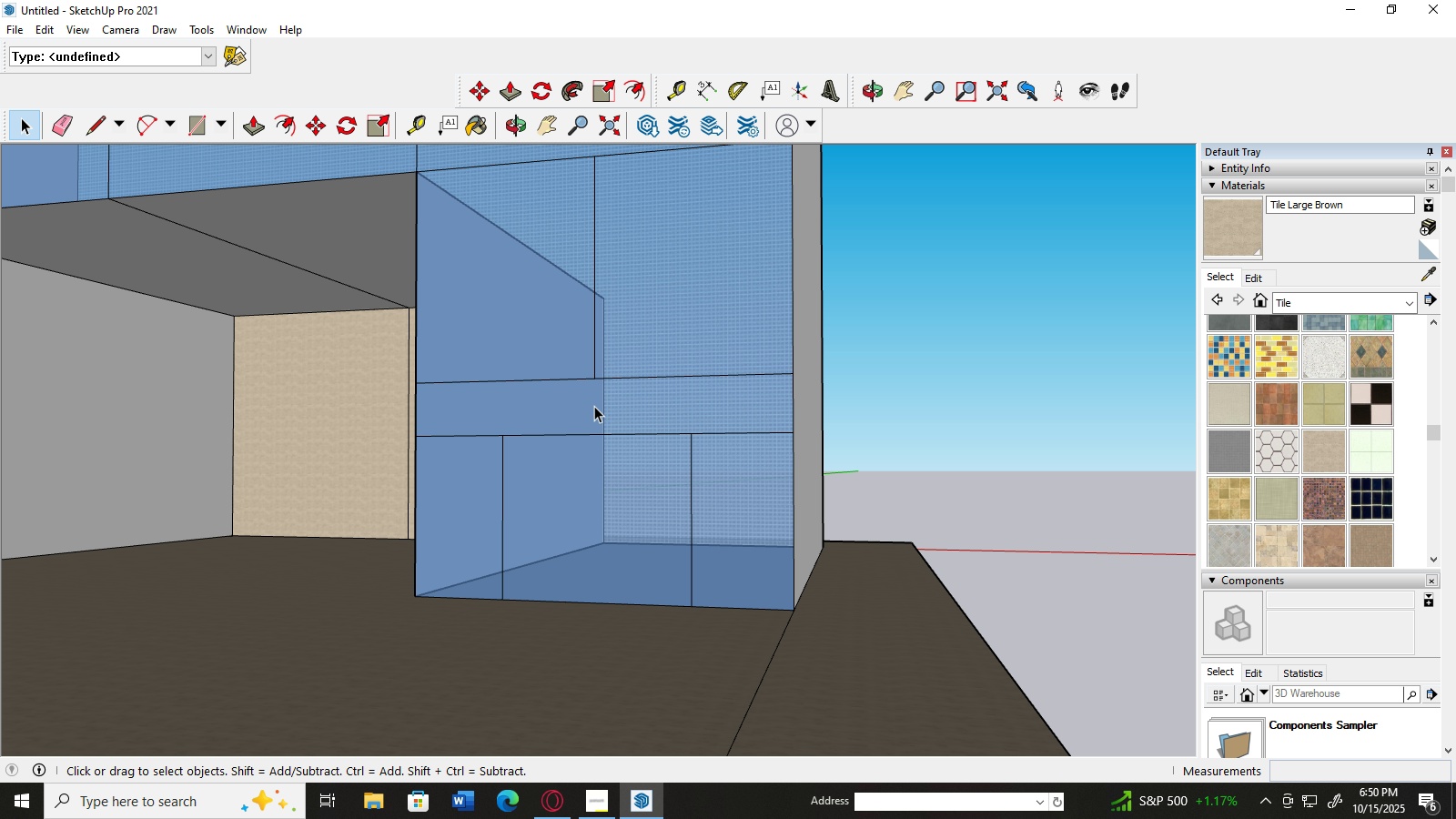 
key(Delete)
 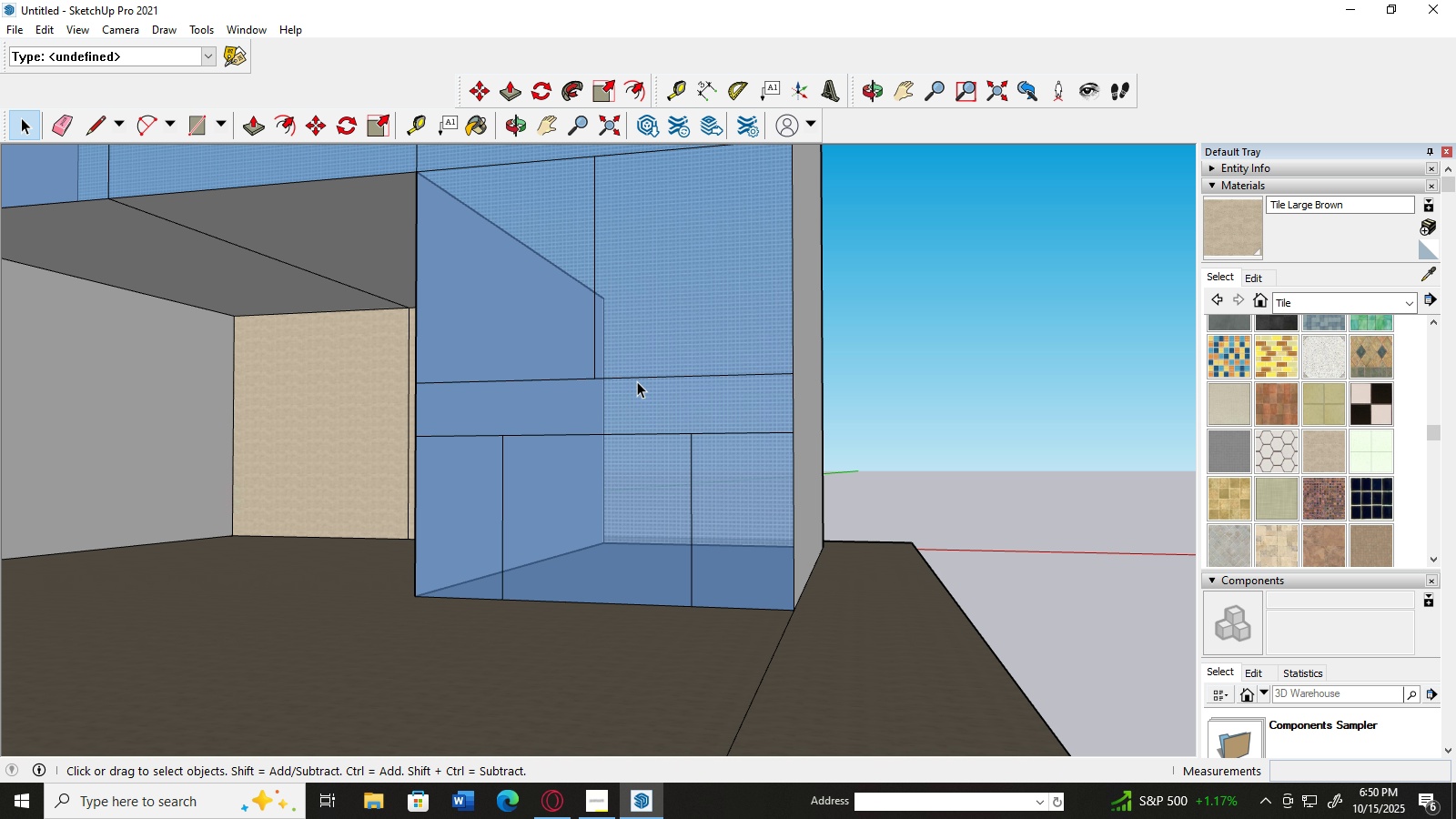 
left_click([637, 381])
 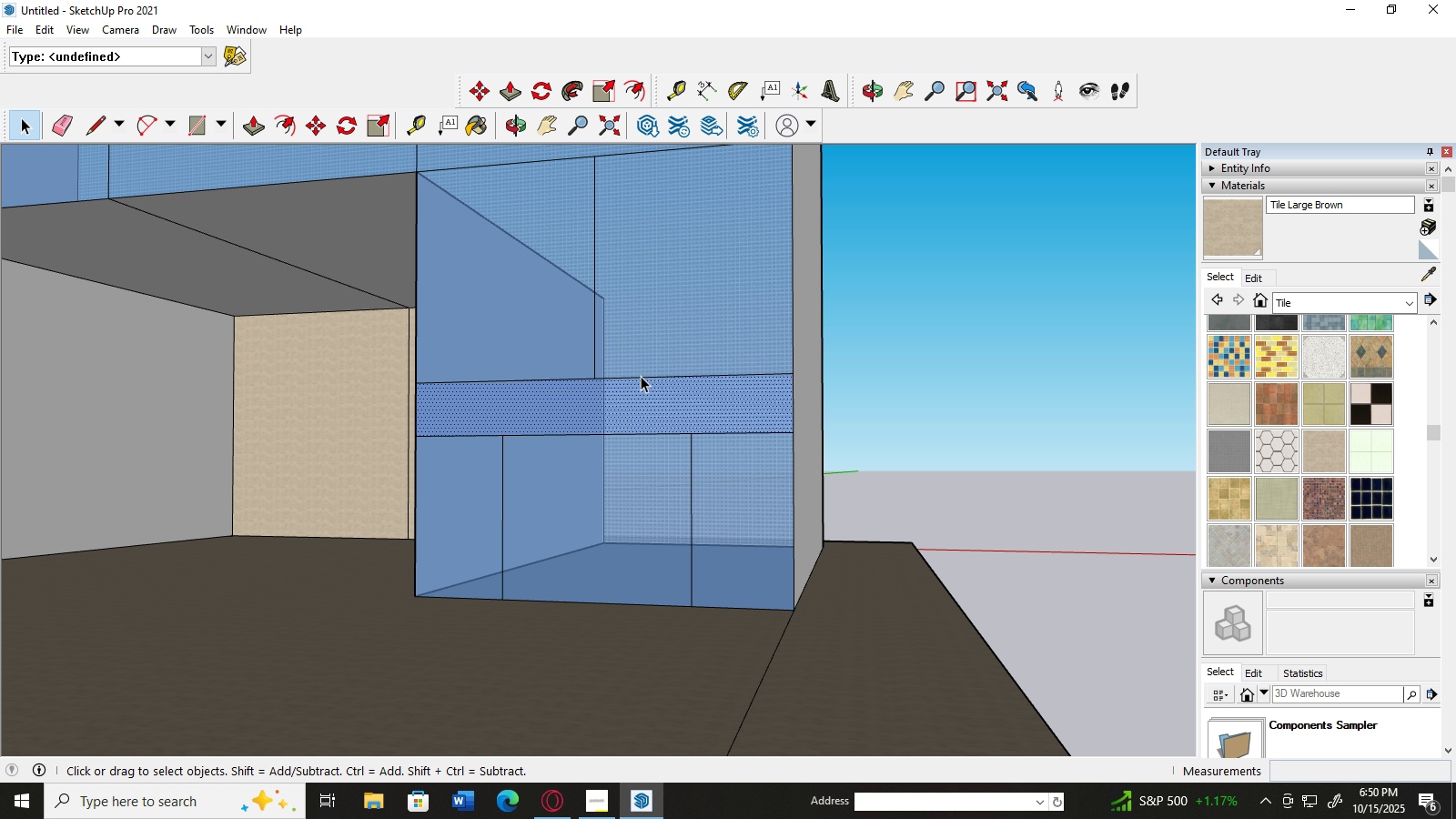 
left_click([641, 376])
 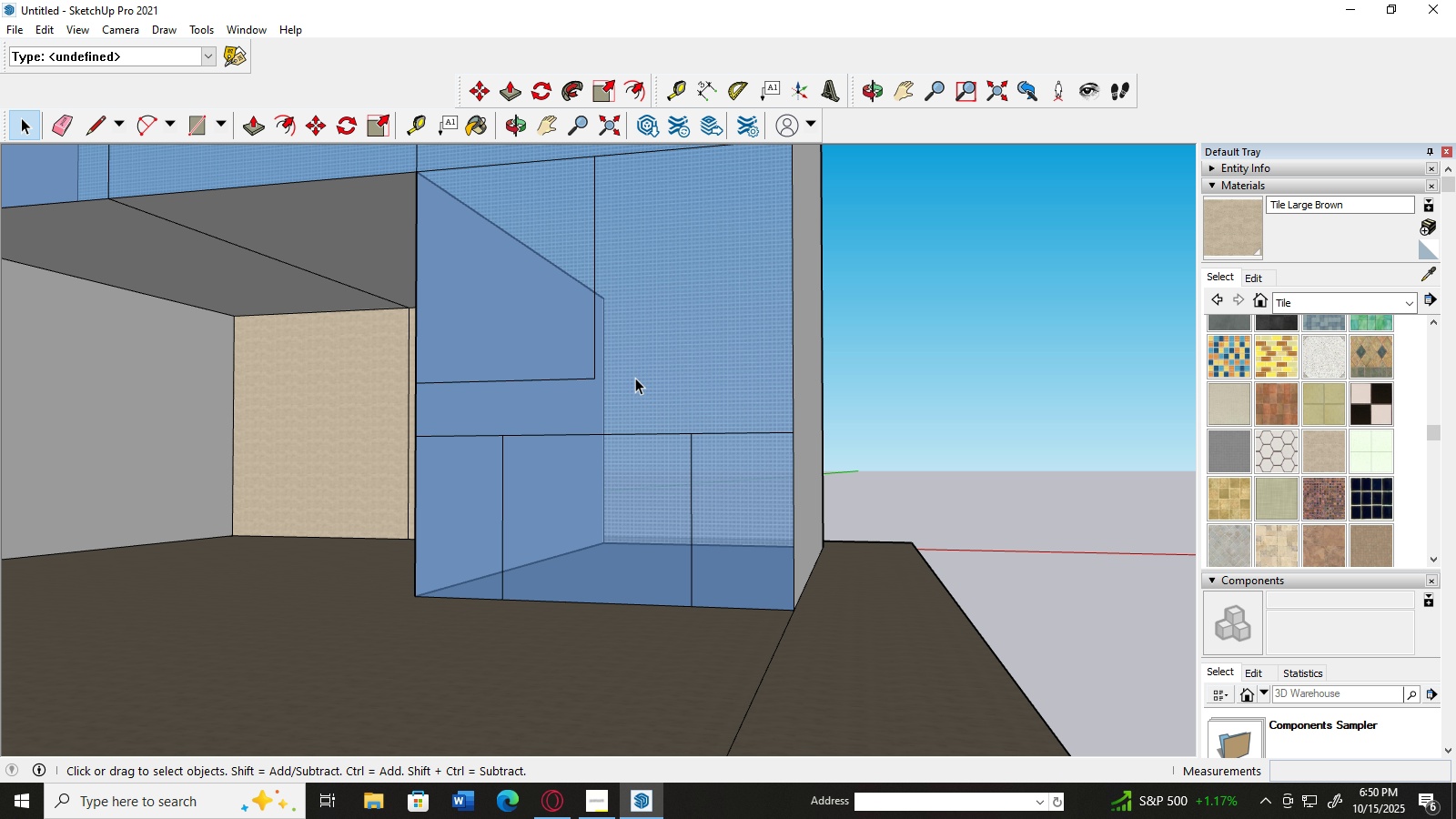 
key(Delete)
 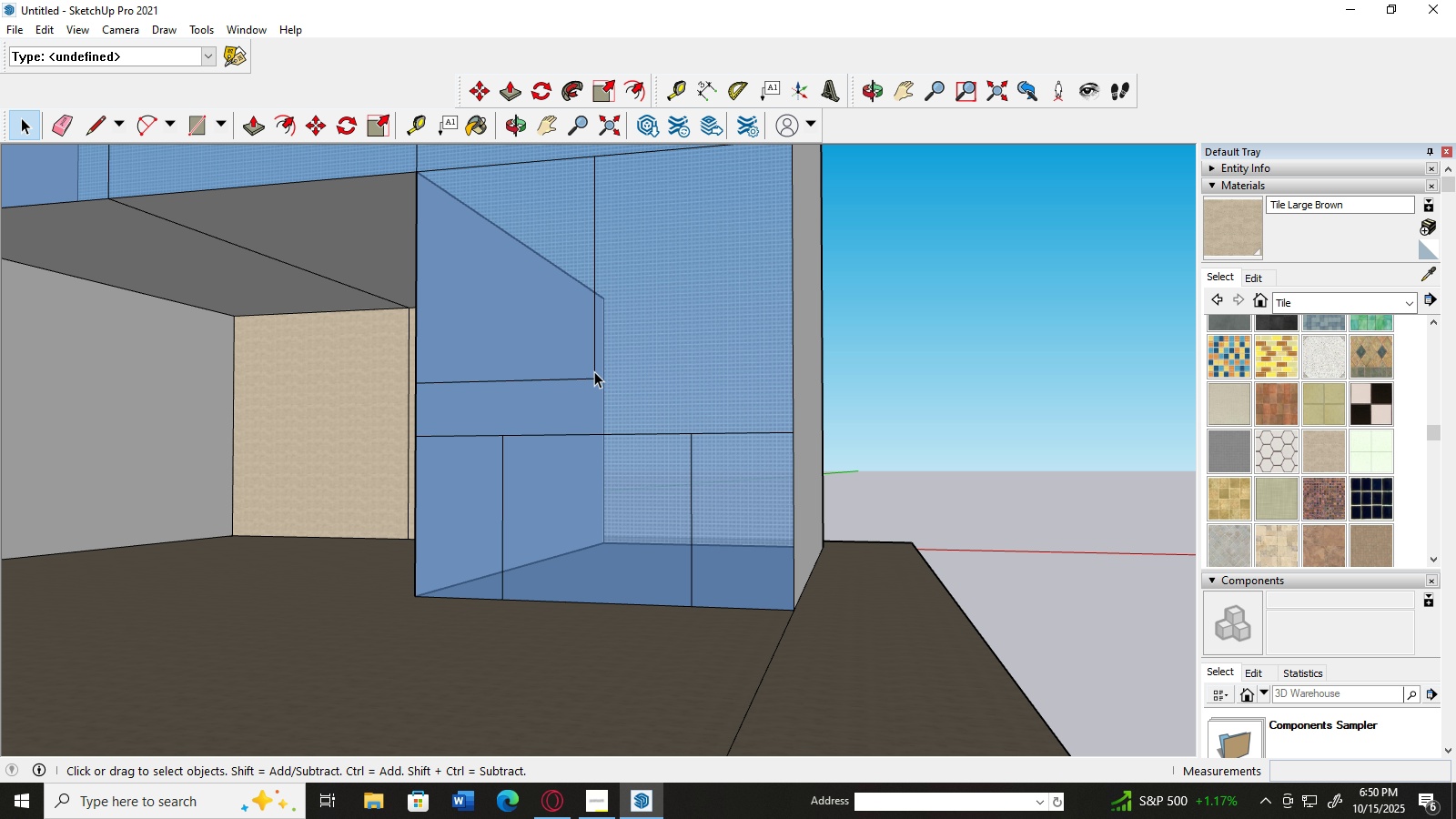 
left_click([594, 371])
 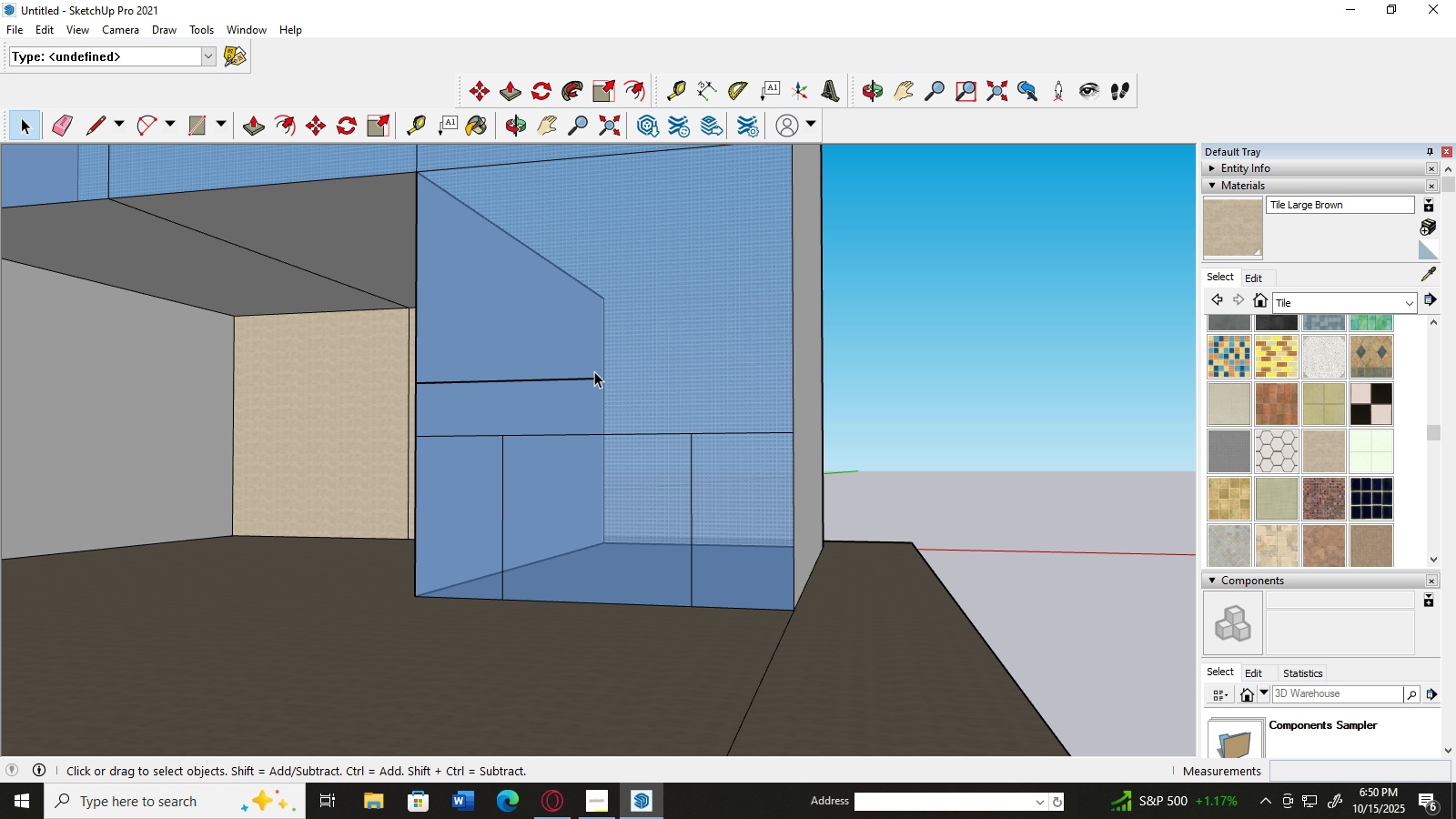 
key(Delete)
 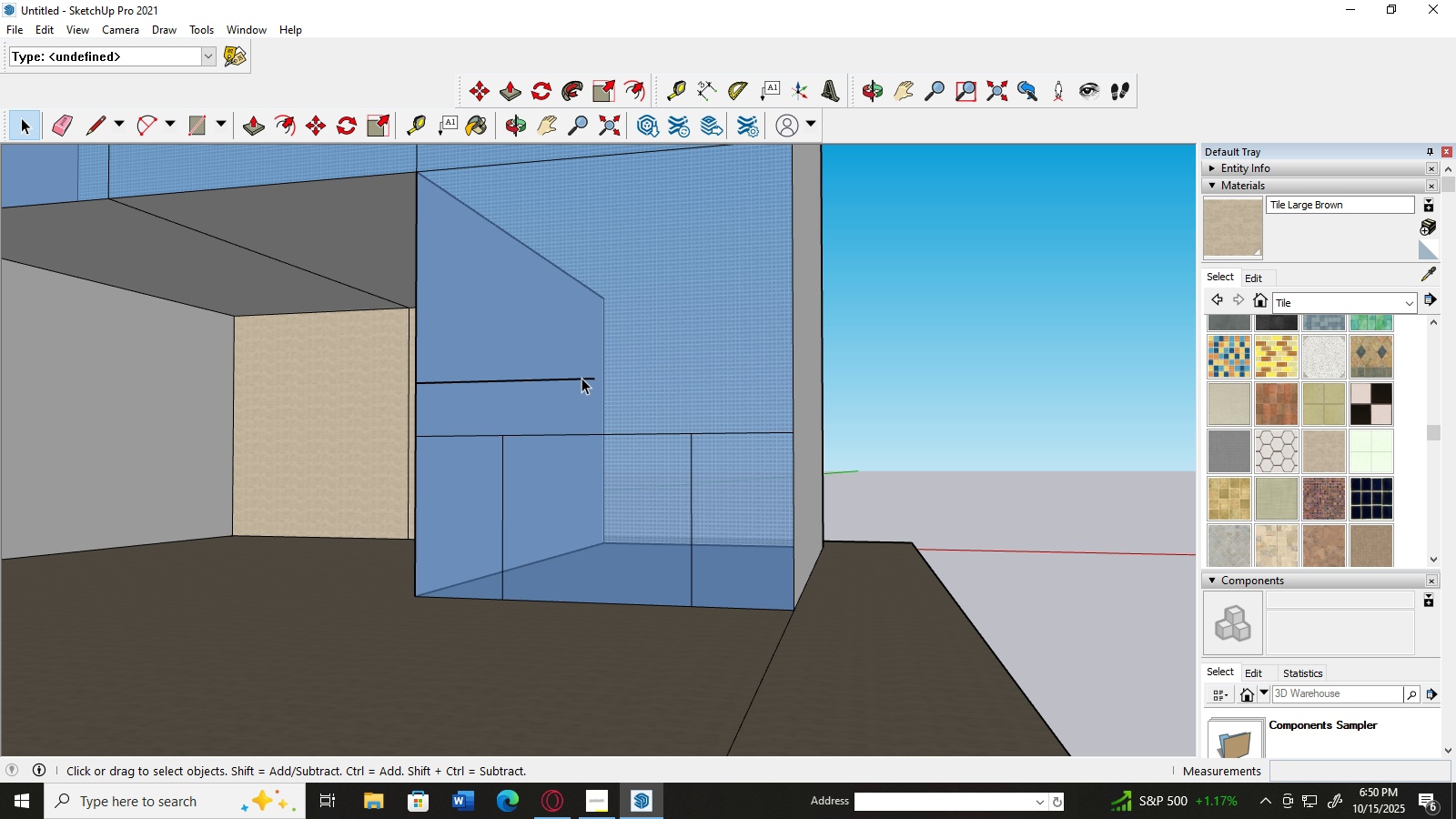 
left_click([581, 378])
 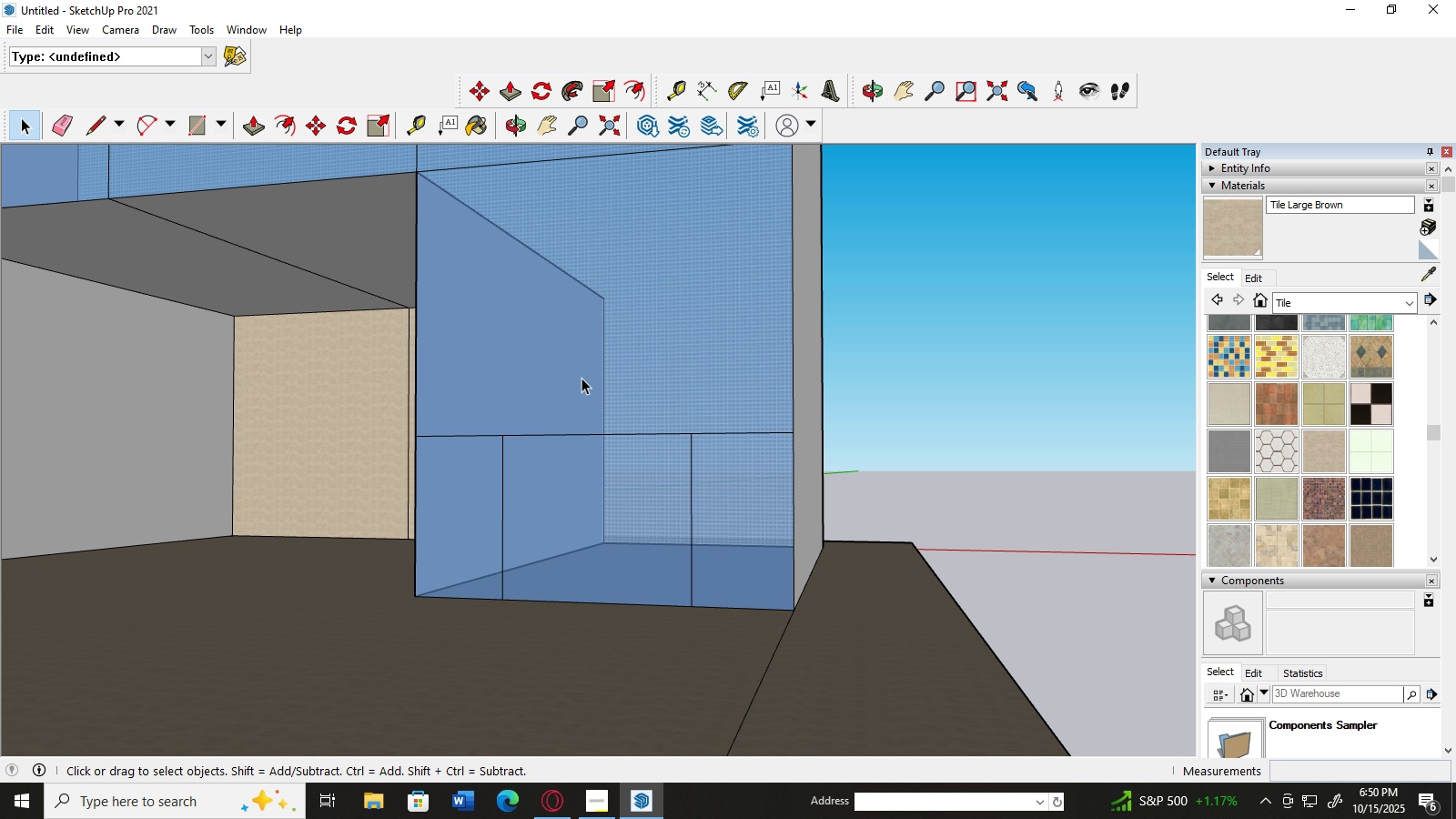 
key(Delete)
 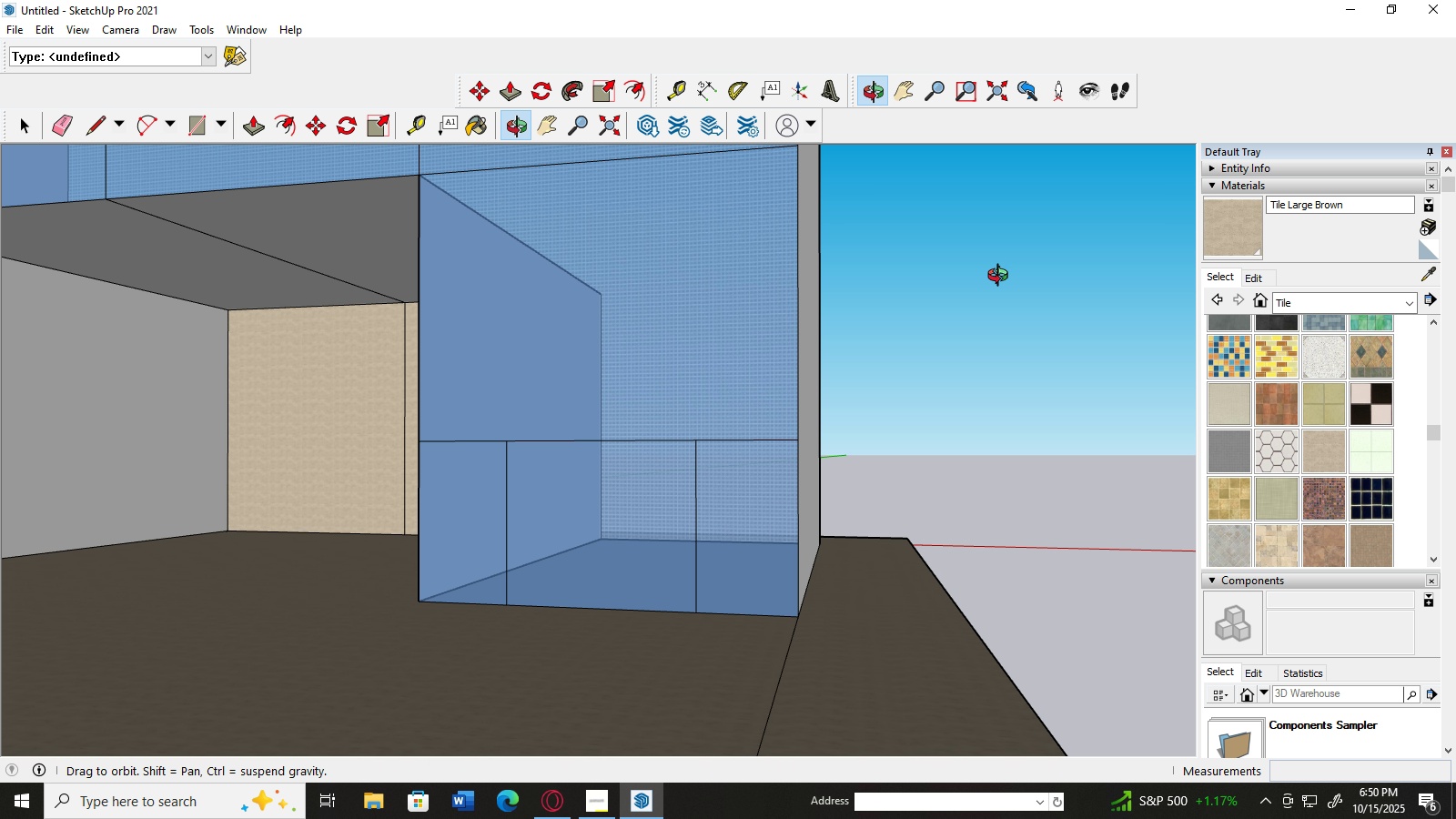 
scroll: coordinate [827, 279], scroll_direction: down, amount: 6.0
 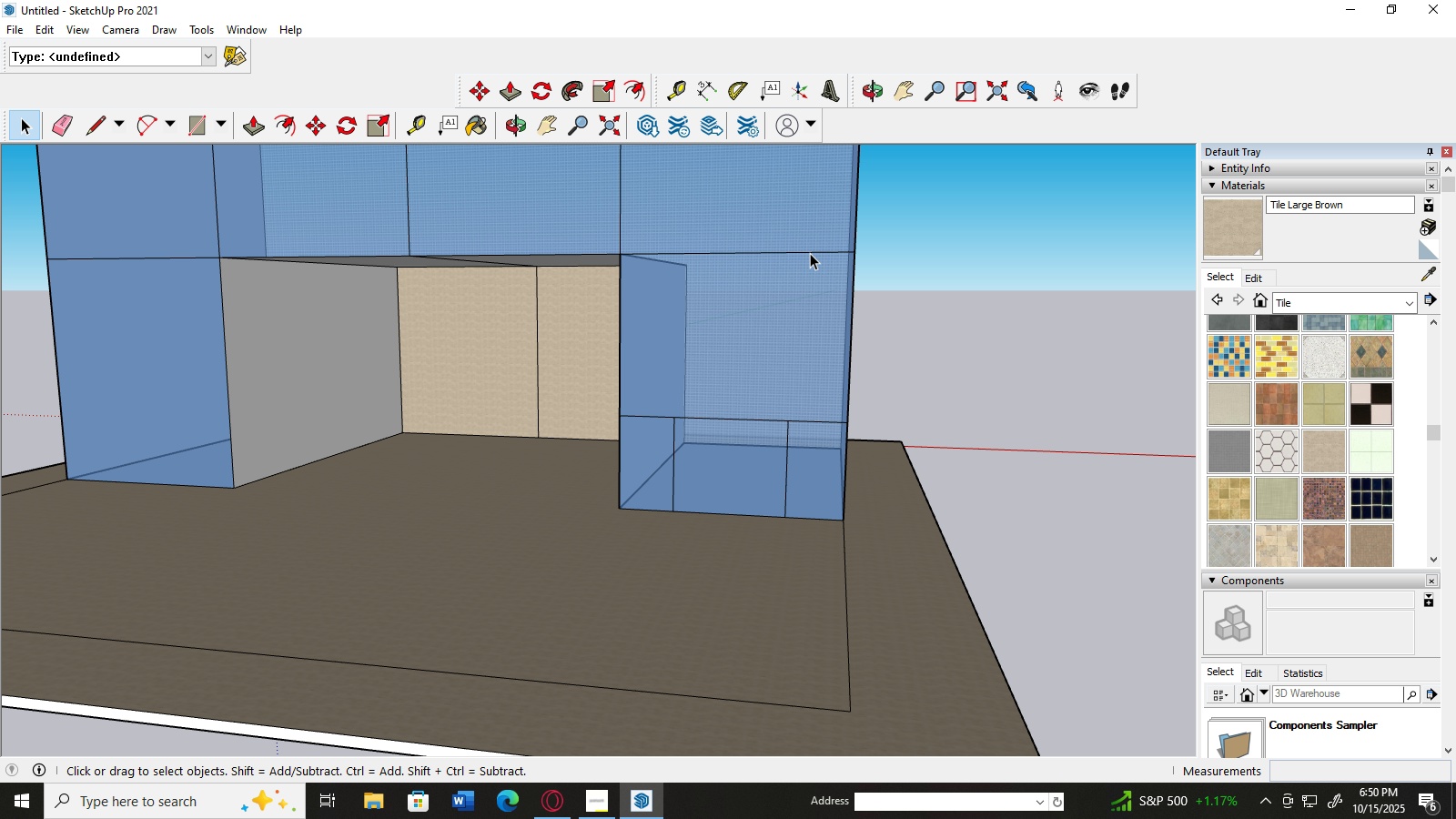 
left_click([810, 253])
 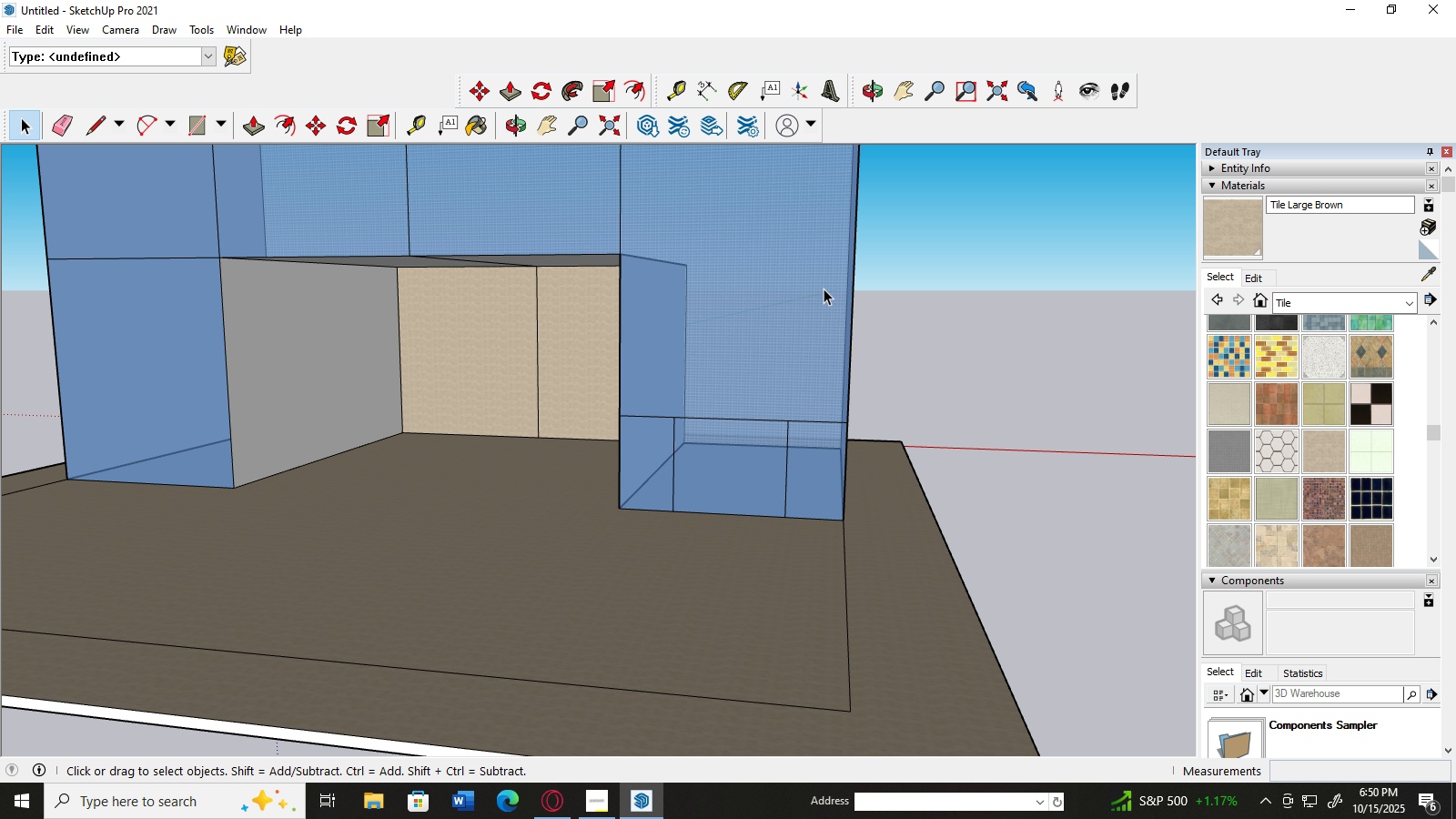 
key(Delete)
 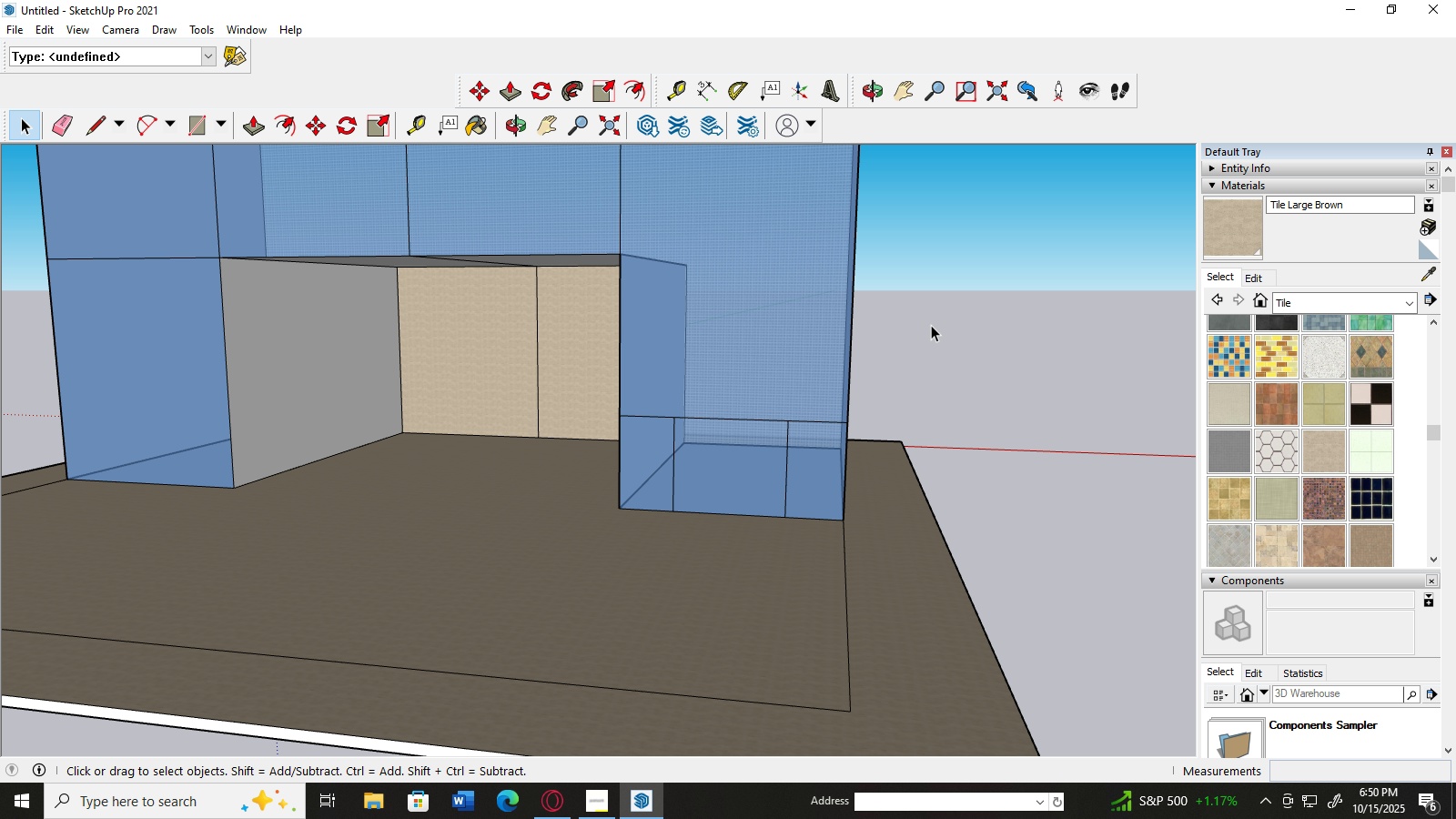 
scroll: coordinate [931, 325], scroll_direction: down, amount: 8.0
 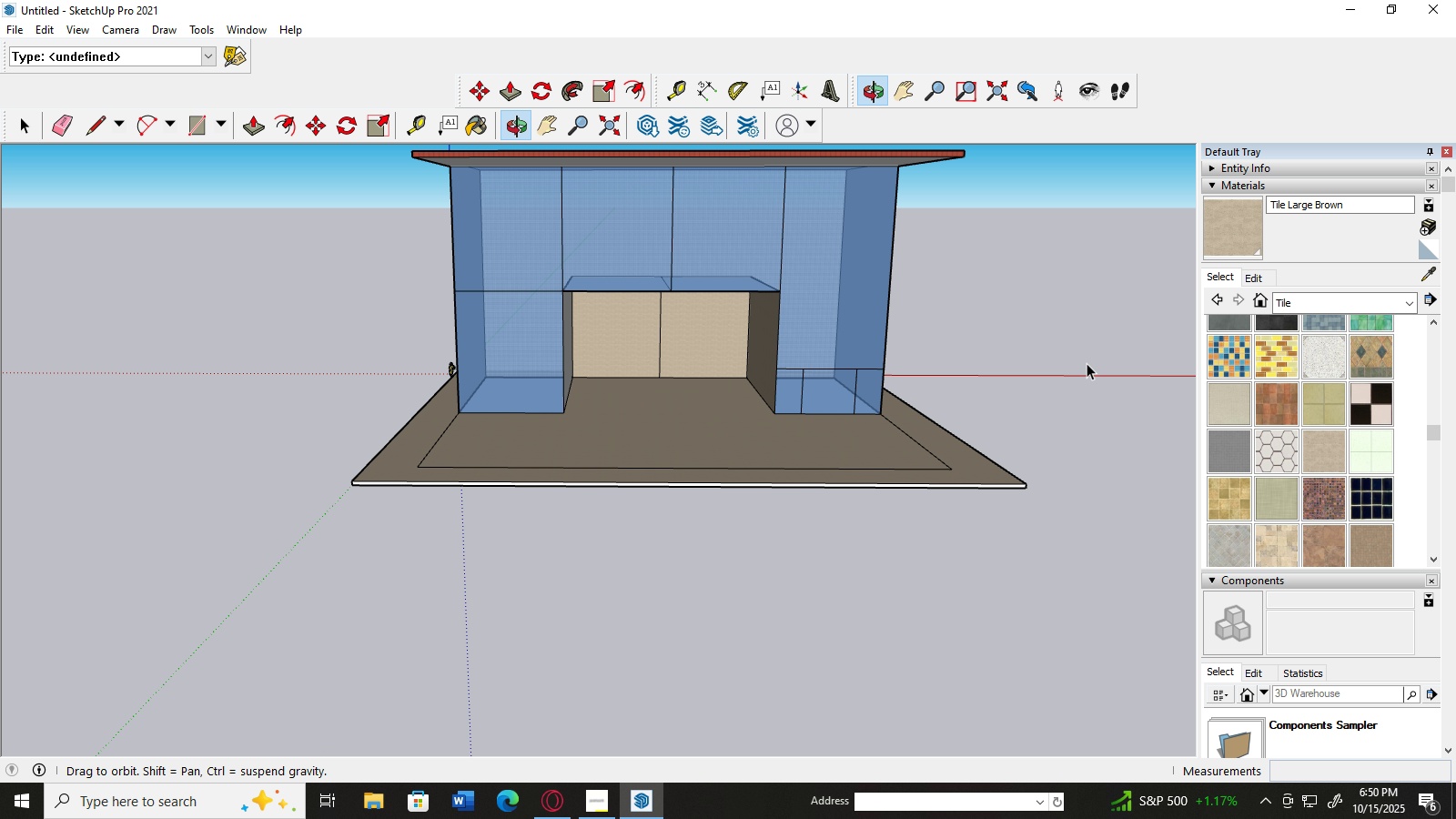 
scroll: coordinate [829, 420], scroll_direction: up, amount: 8.0
 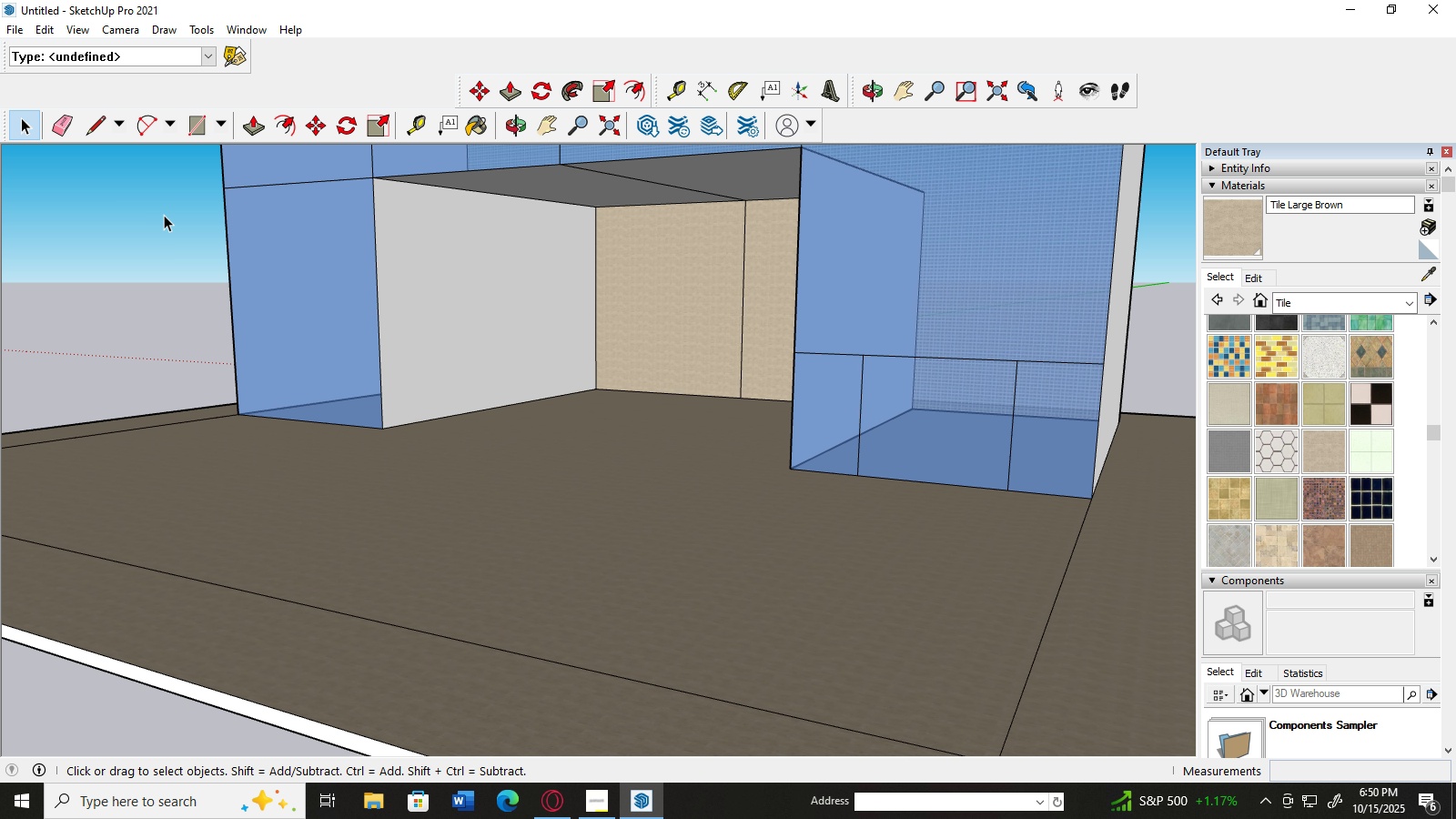 
left_click([104, 129])
 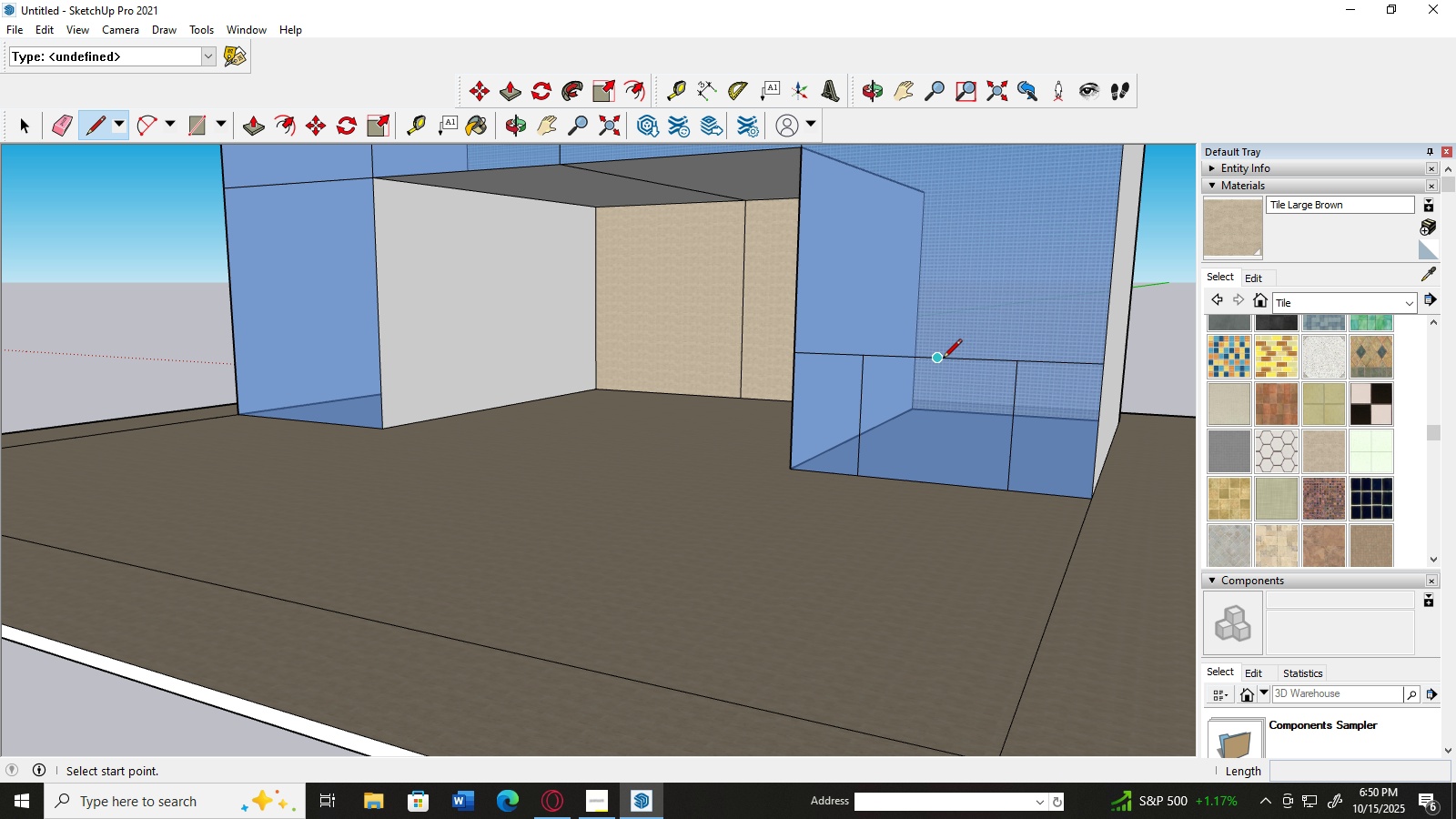 
left_click([939, 359])
 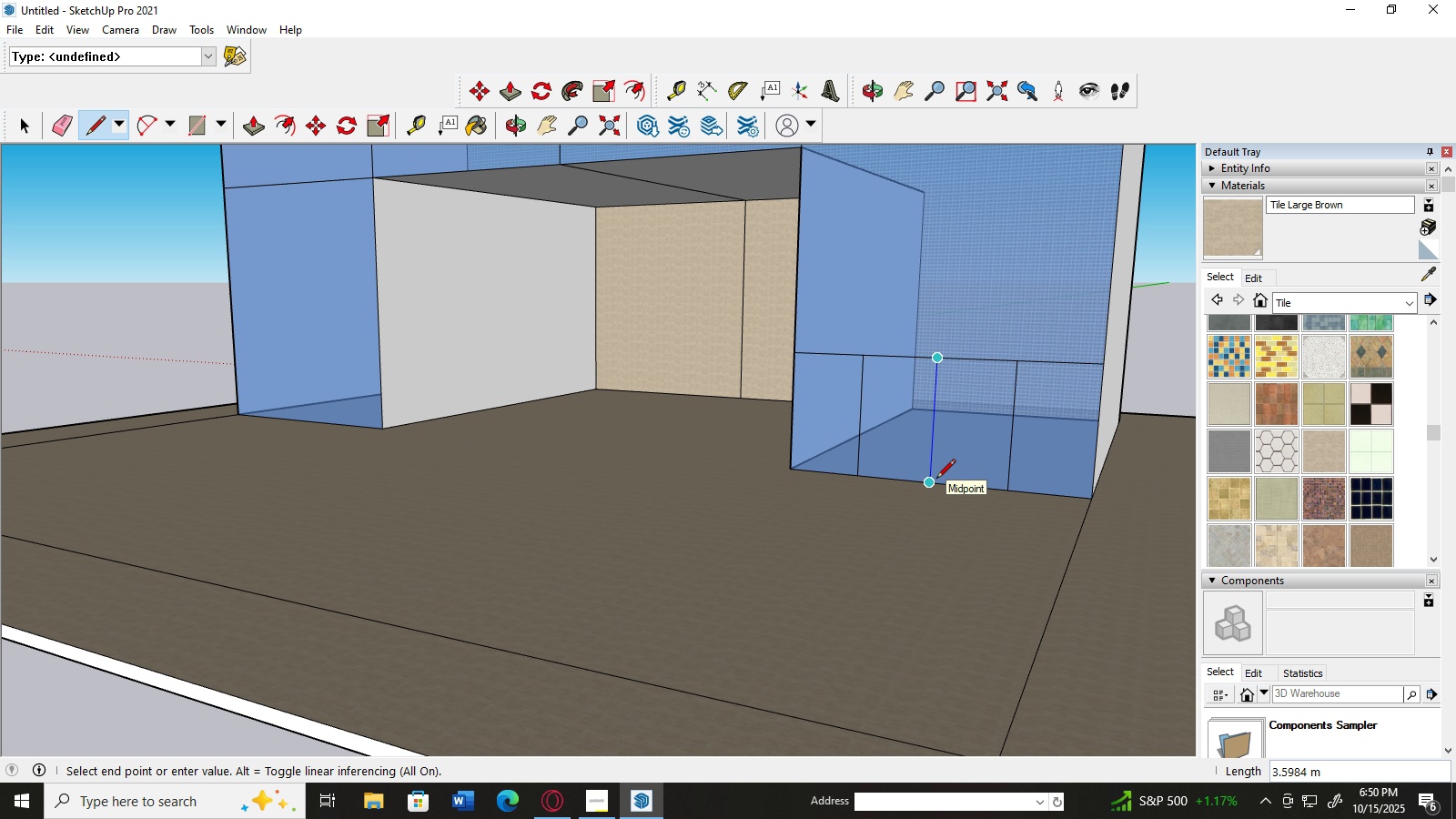 
left_click([935, 480])
 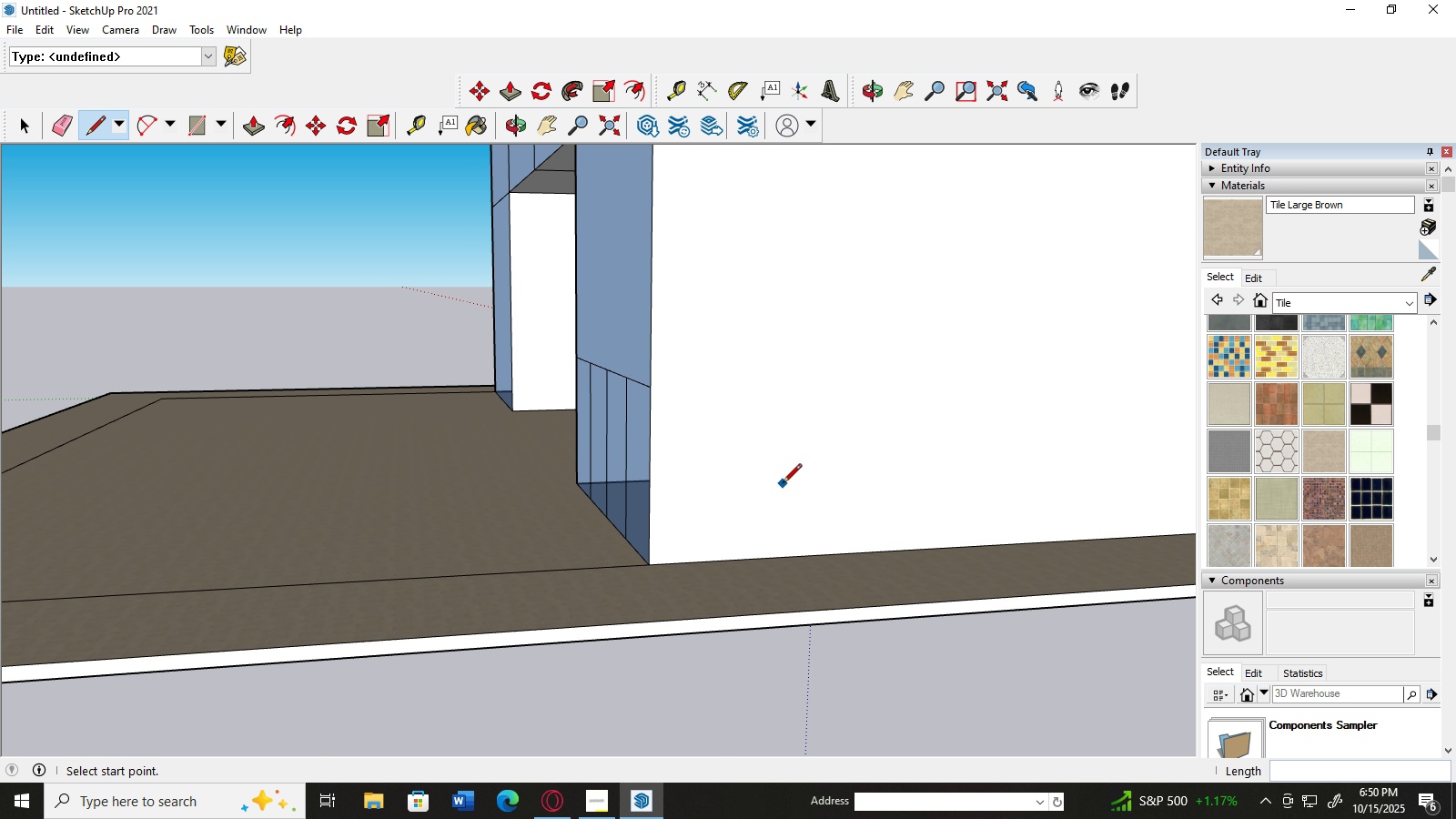 
scroll: coordinate [786, 470], scroll_direction: down, amount: 4.0
 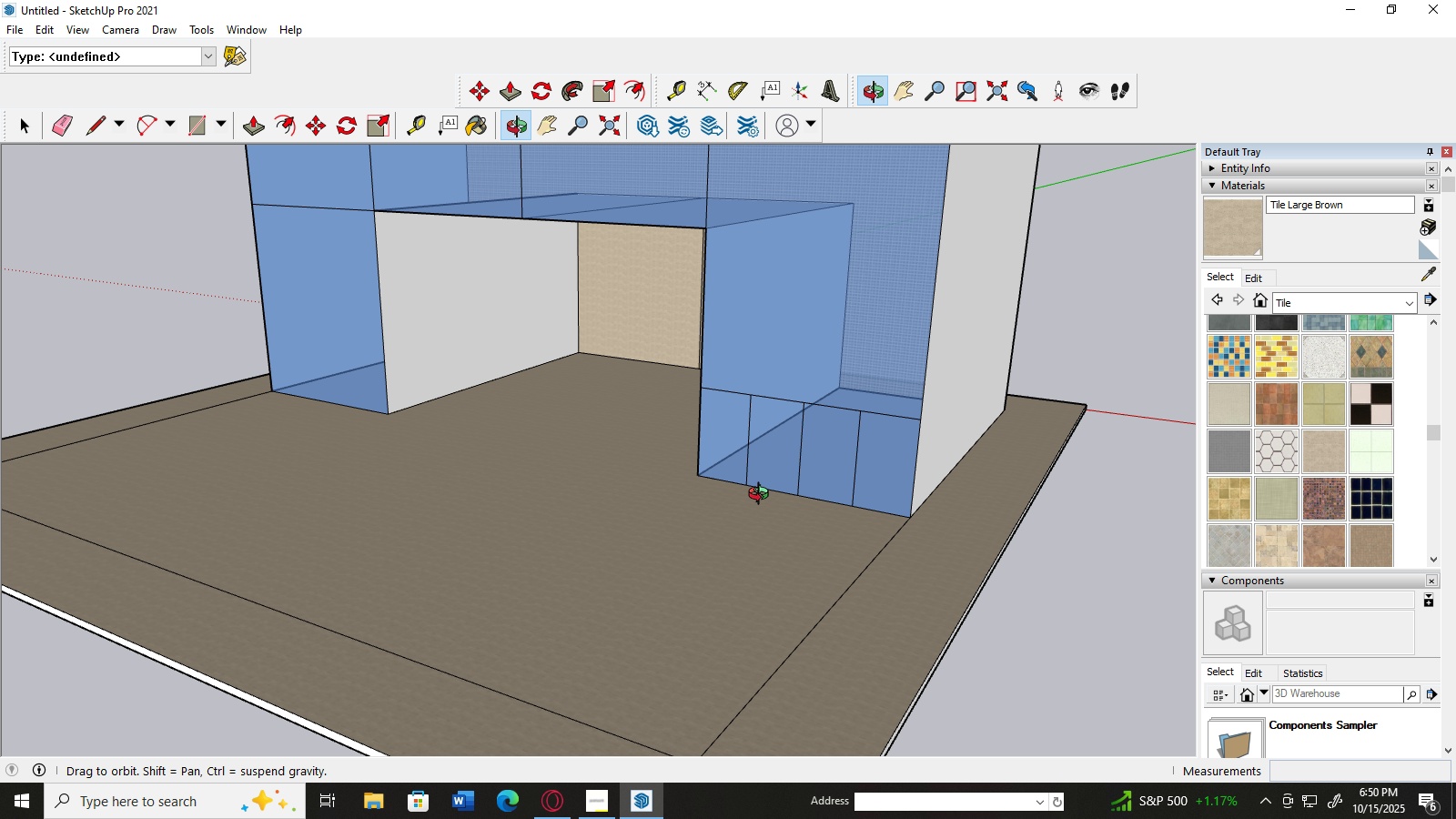 
scroll: coordinate [758, 400], scroll_direction: up, amount: 6.0
 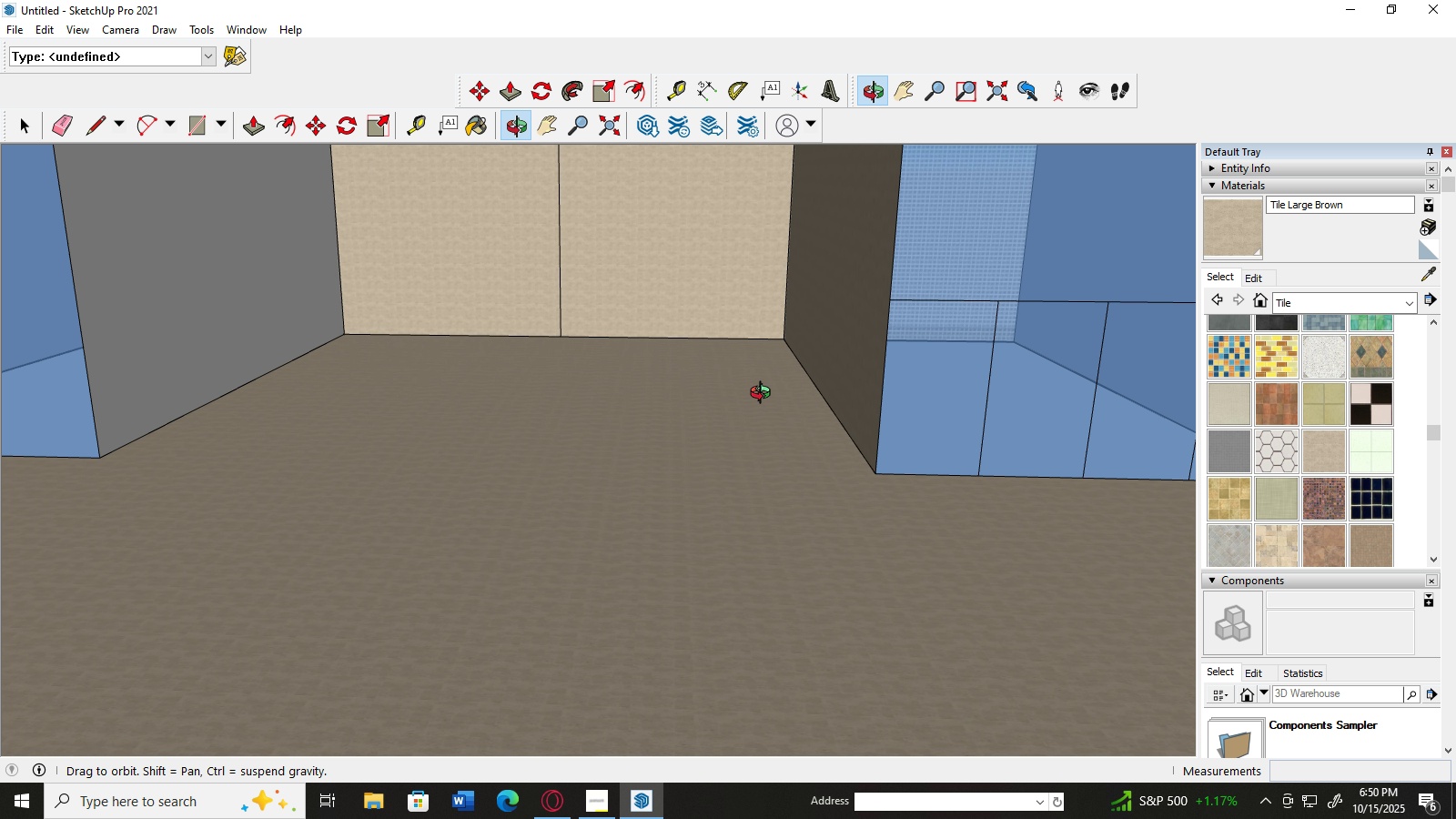 
scroll: coordinate [764, 387], scroll_direction: down, amount: 6.0
 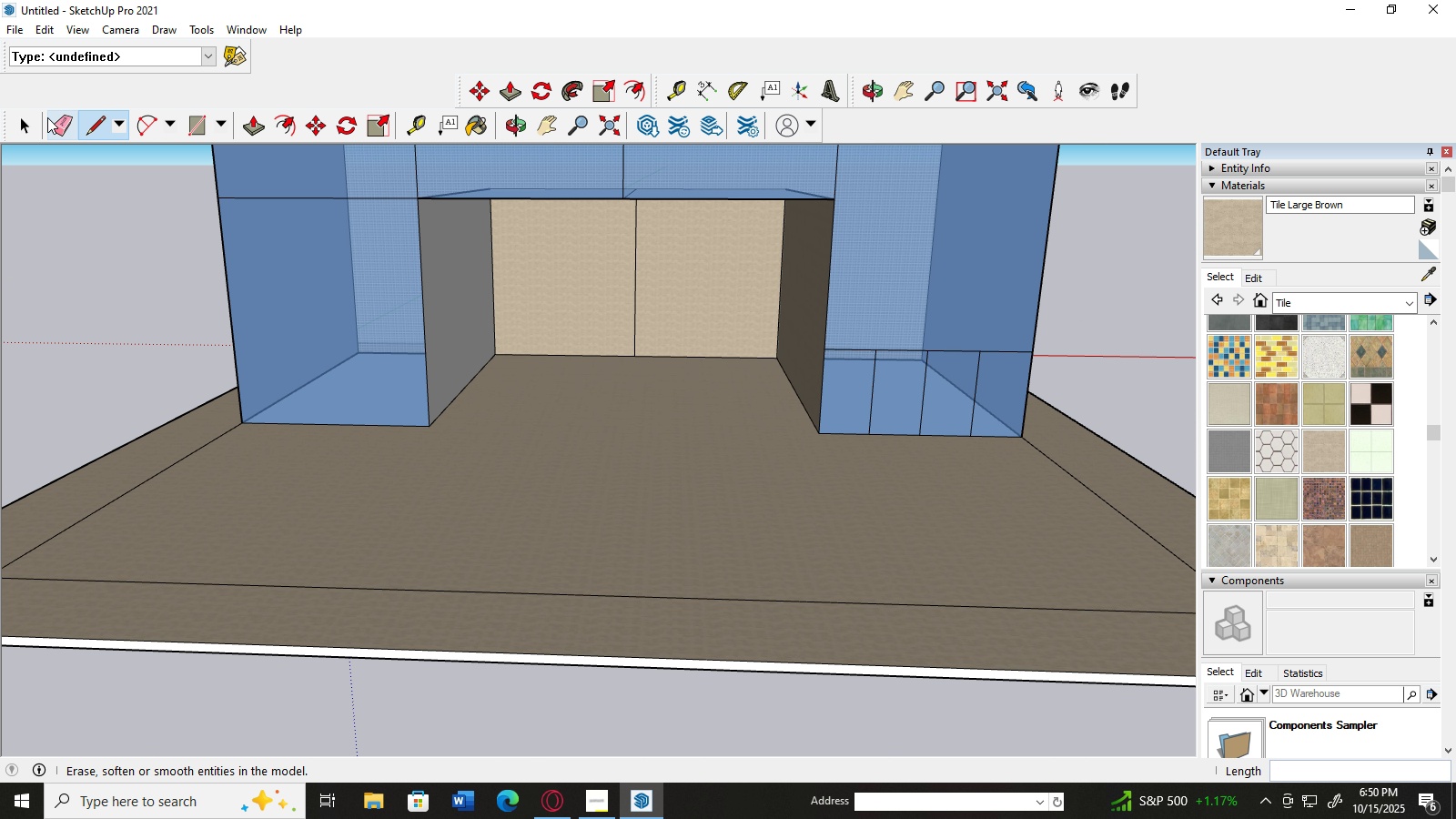 
left_click([21, 121])
 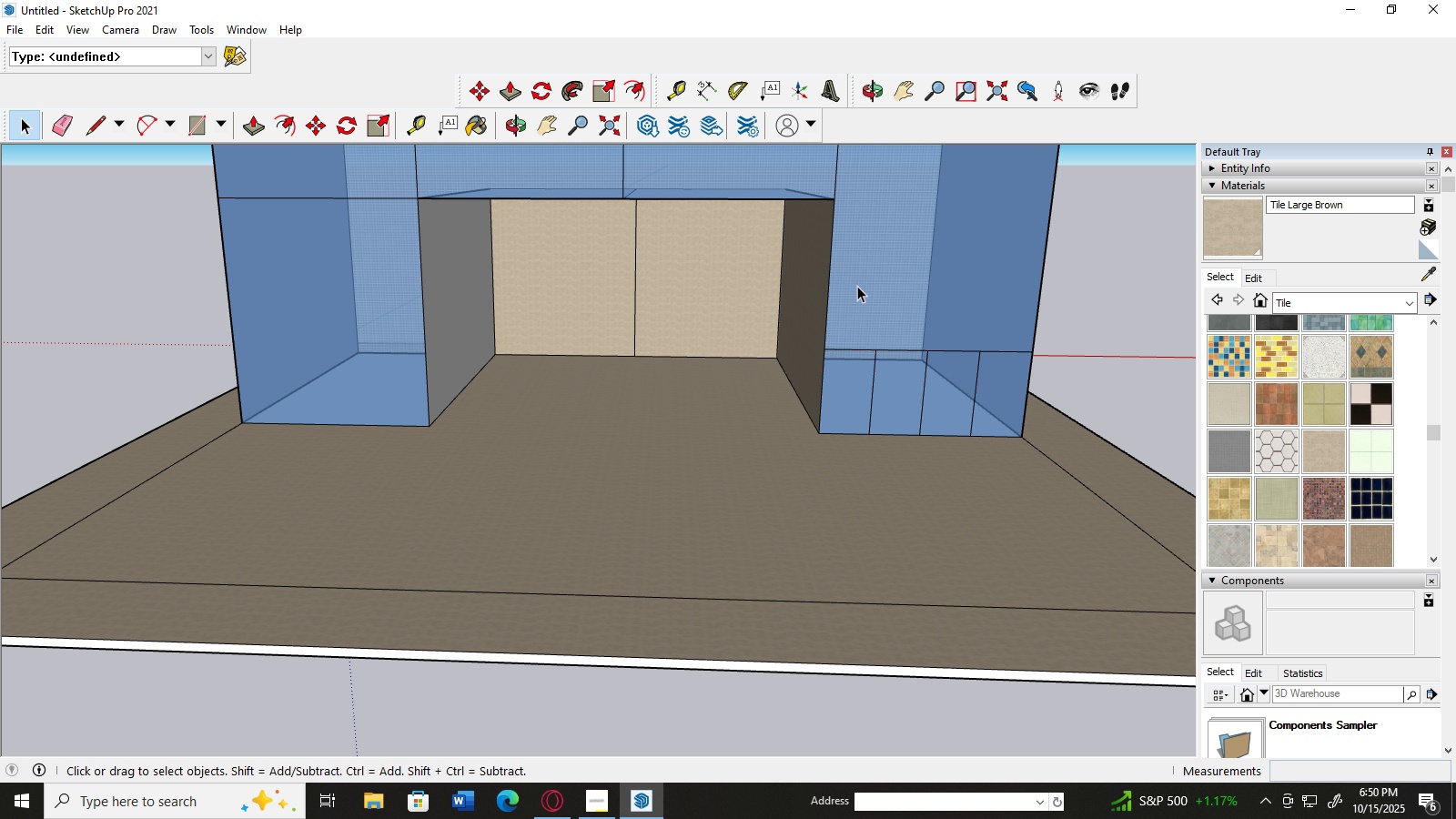 
scroll: coordinate [857, 286], scroll_direction: down, amount: 3.0
 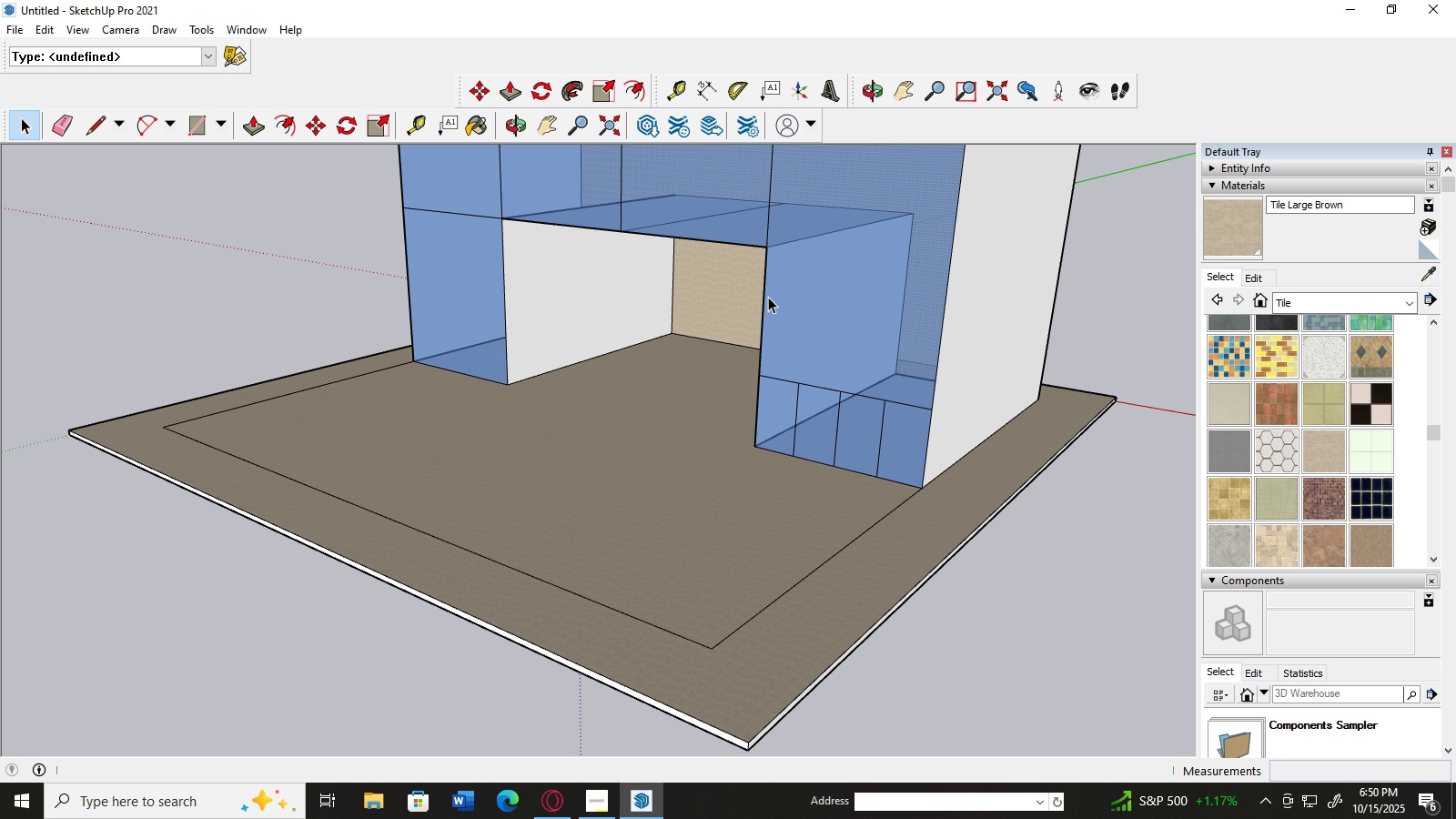 
scroll: coordinate [972, 329], scroll_direction: up, amount: 5.0
 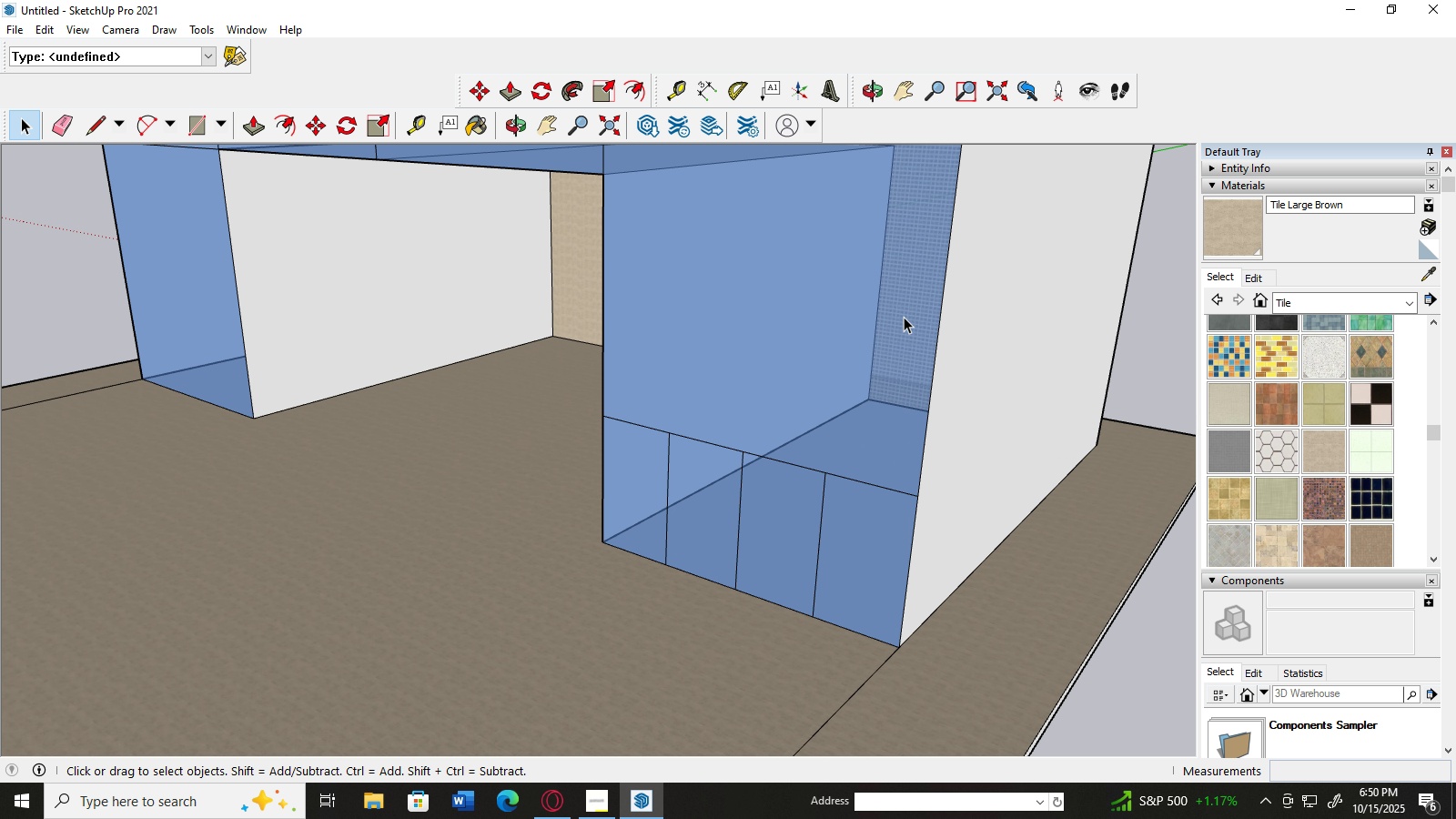 
scroll: coordinate [928, 354], scroll_direction: down, amount: 15.0
 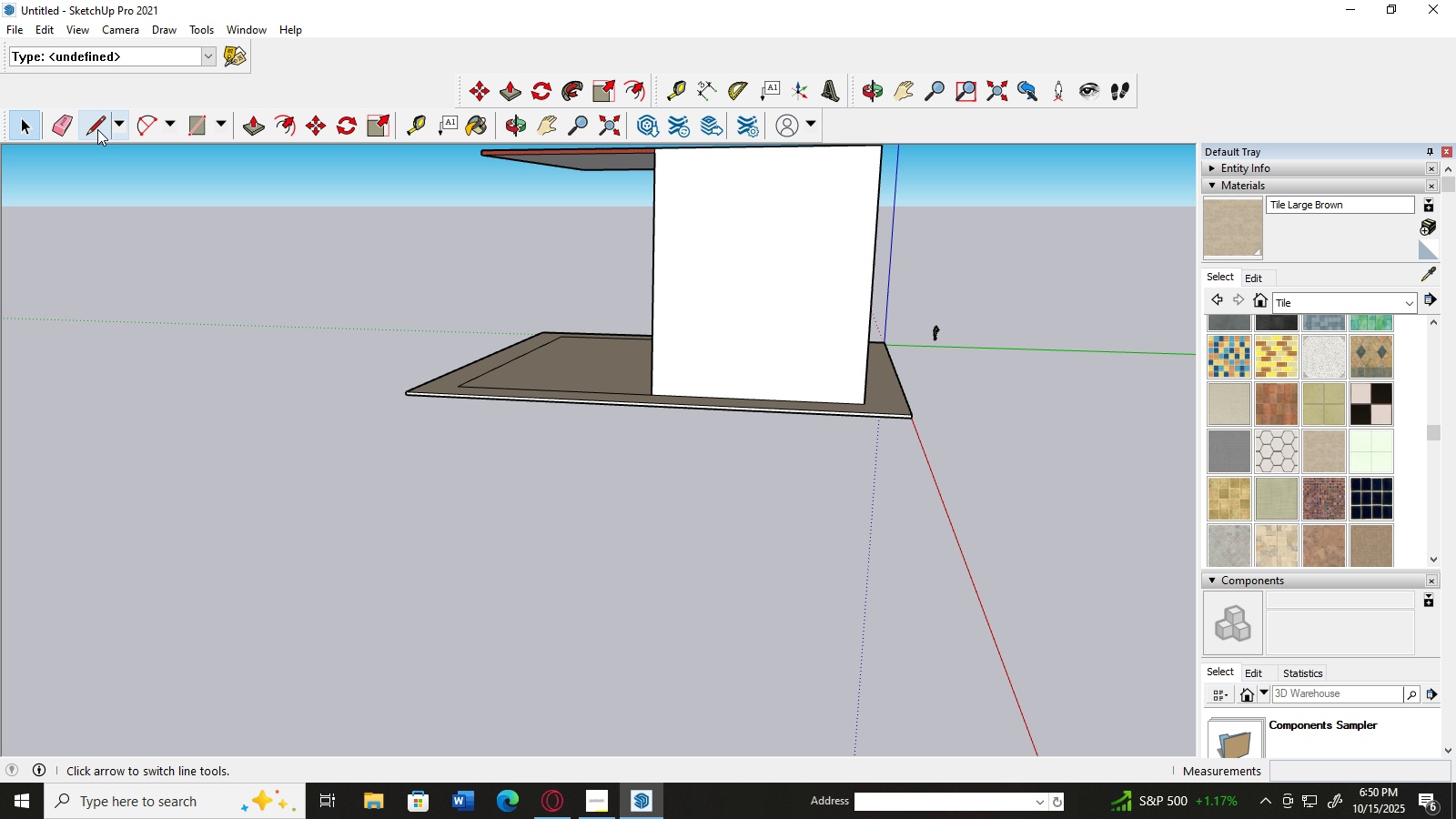 
left_click([96, 128])
 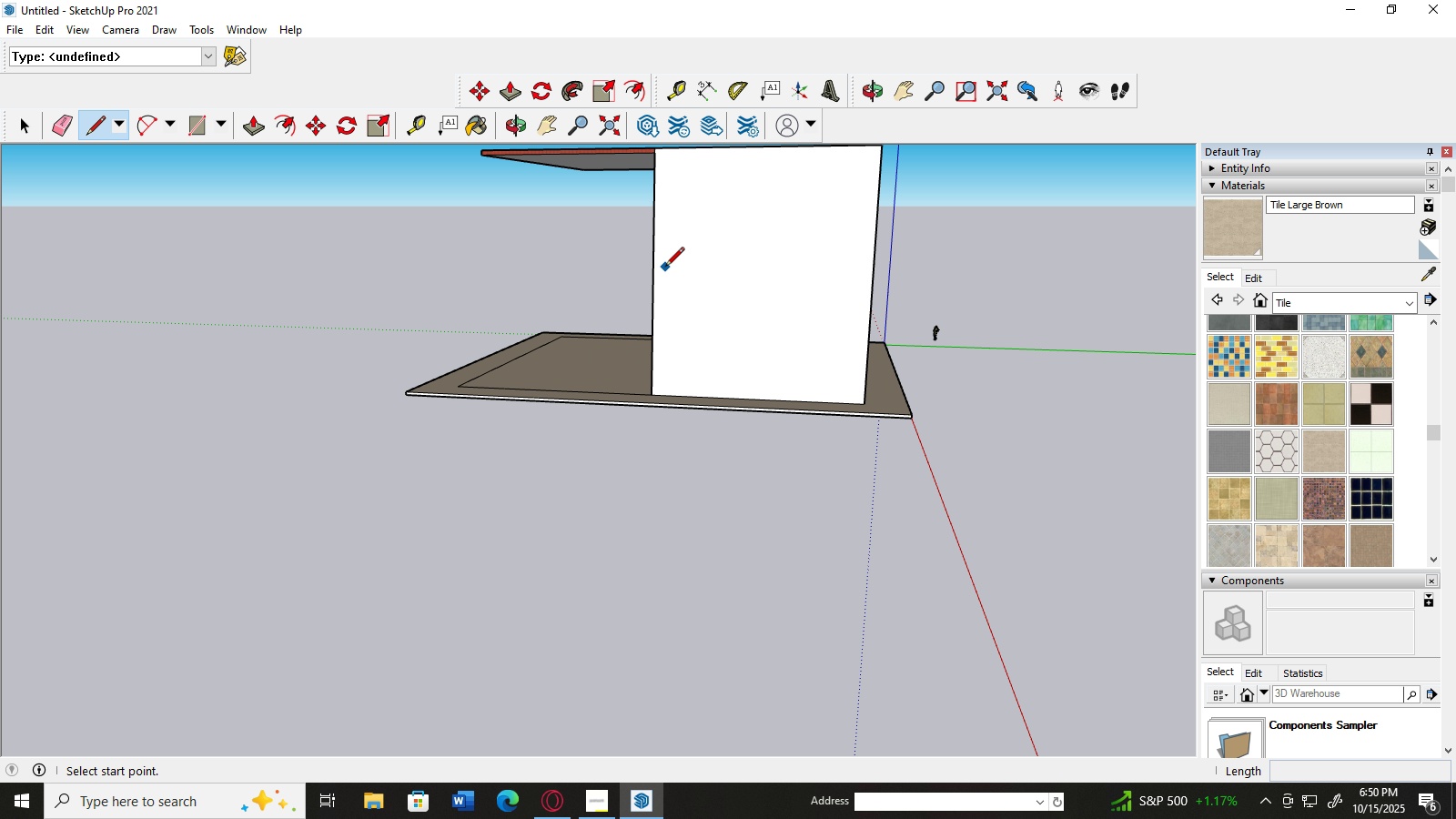 
scroll: coordinate [706, 275], scroll_direction: down, amount: 1.0
 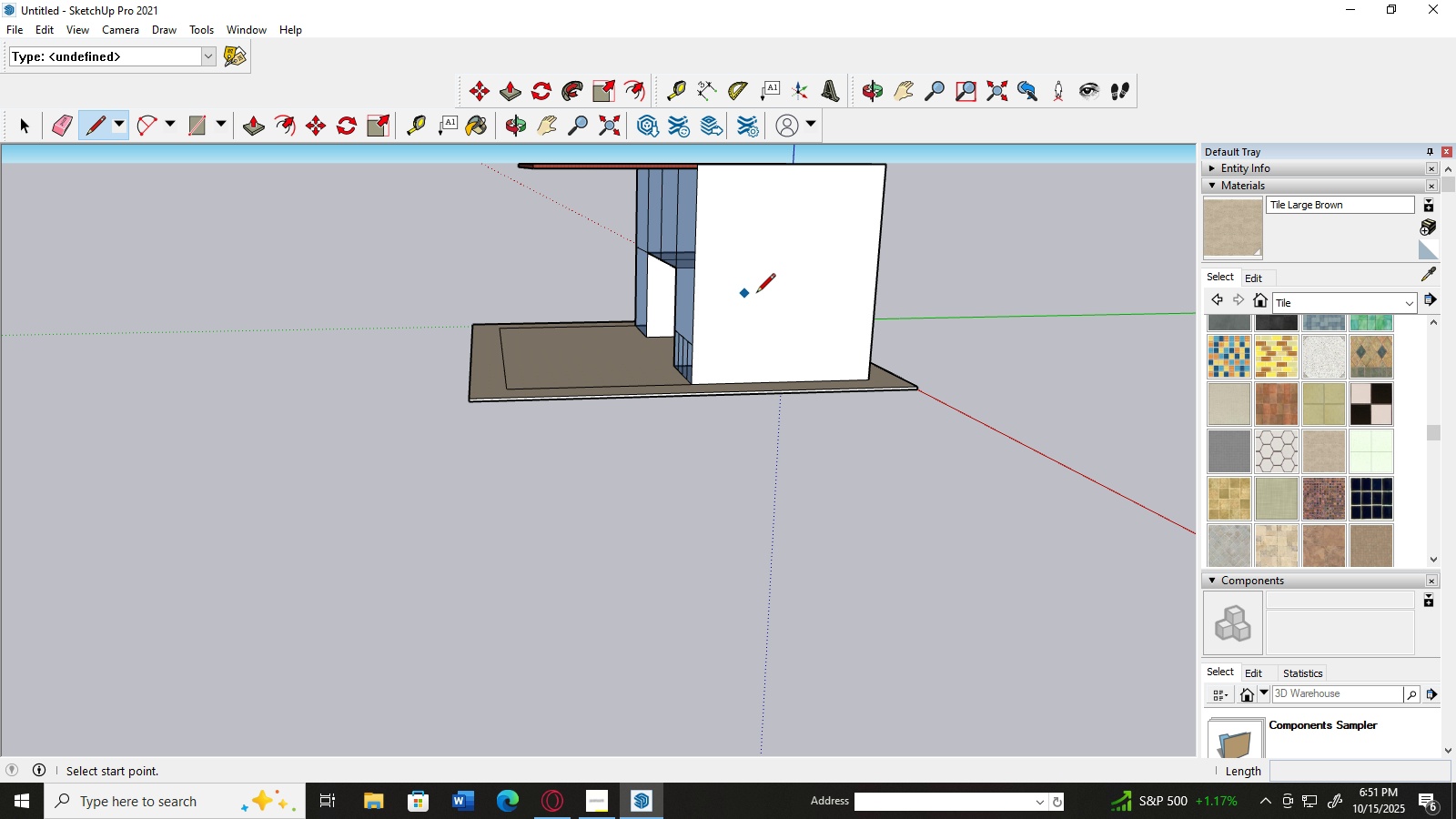 
scroll: coordinate [883, 308], scroll_direction: up, amount: 4.0
 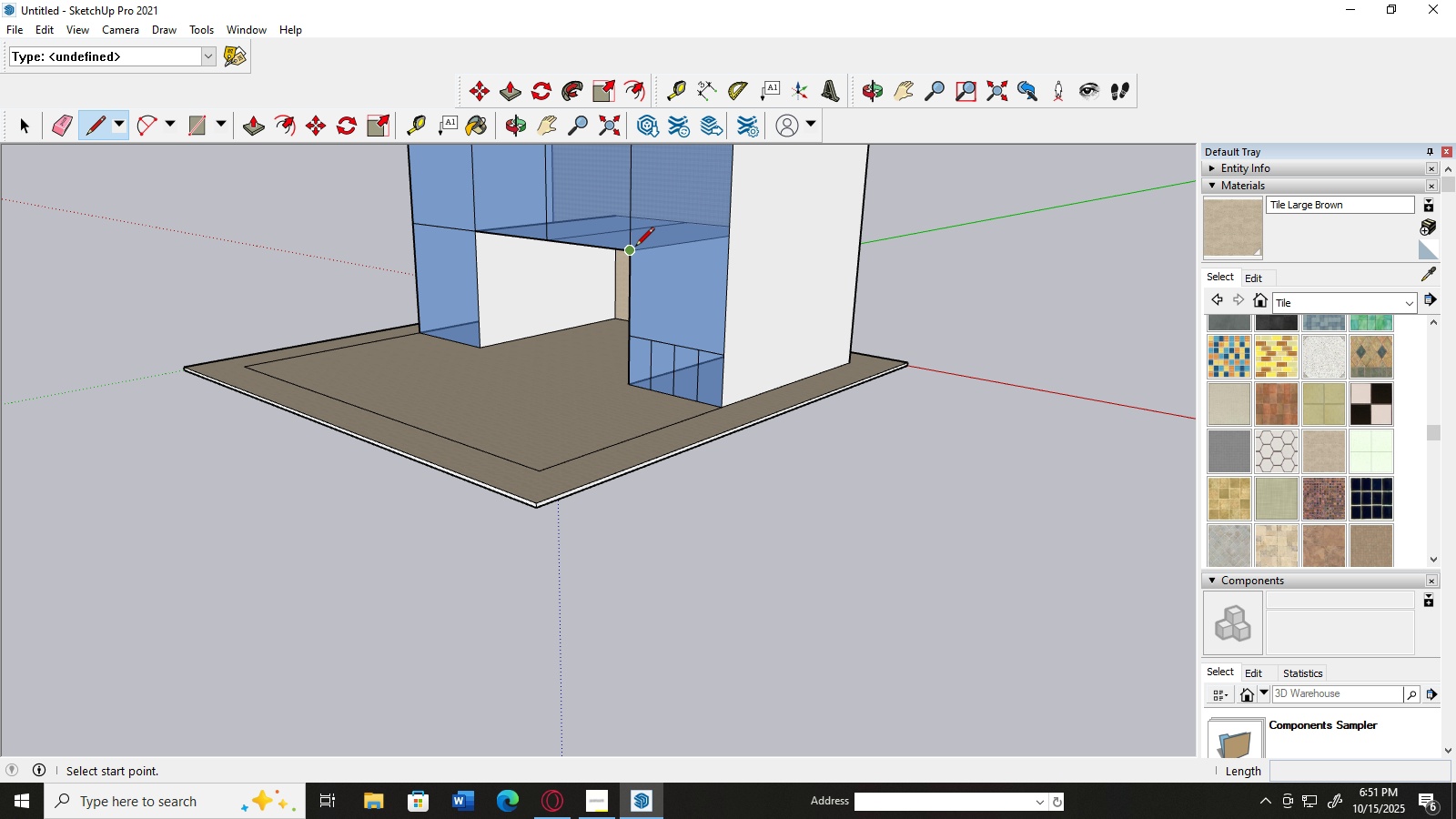 
left_click([635, 249])
 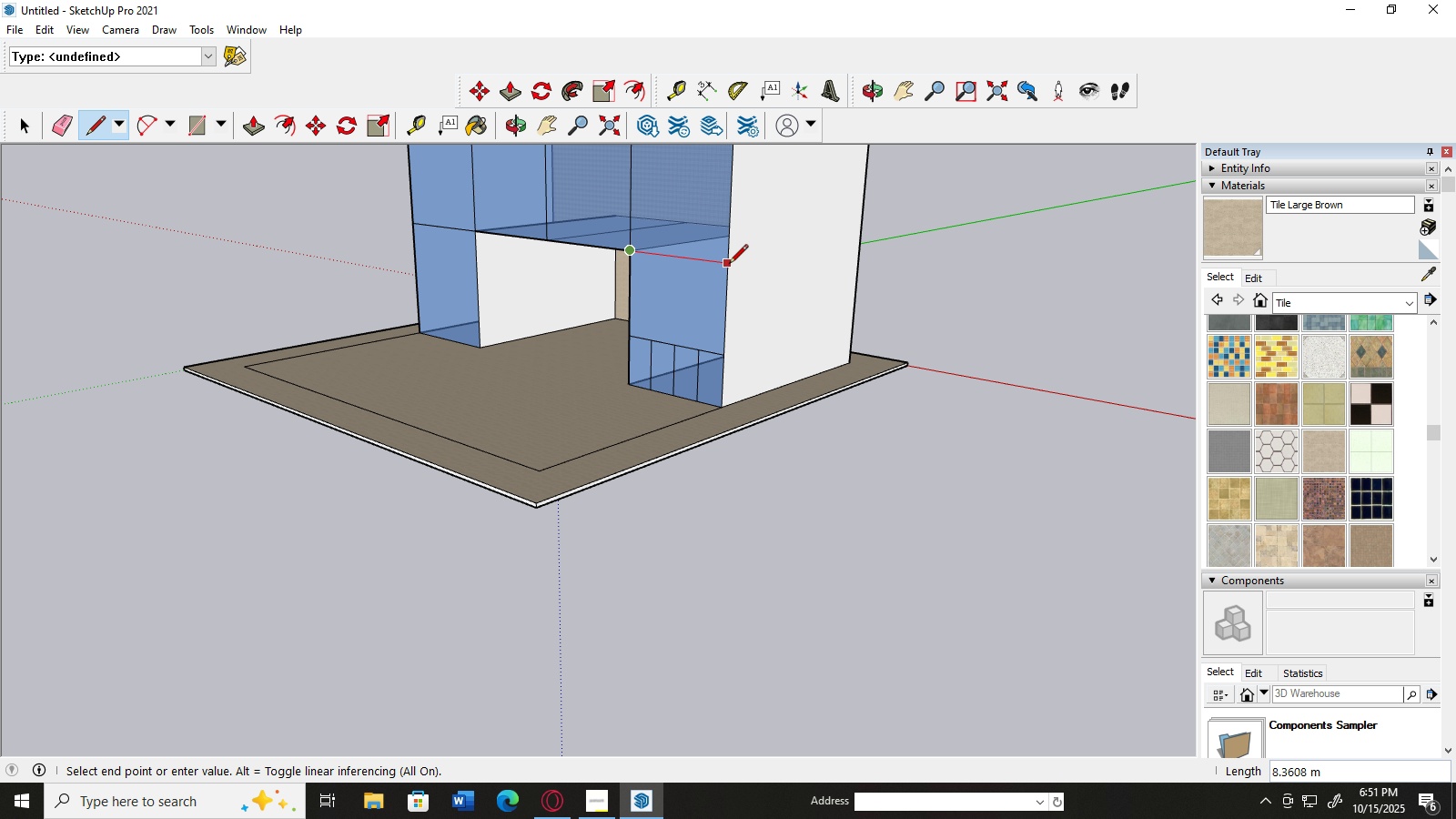 
left_click([729, 265])
 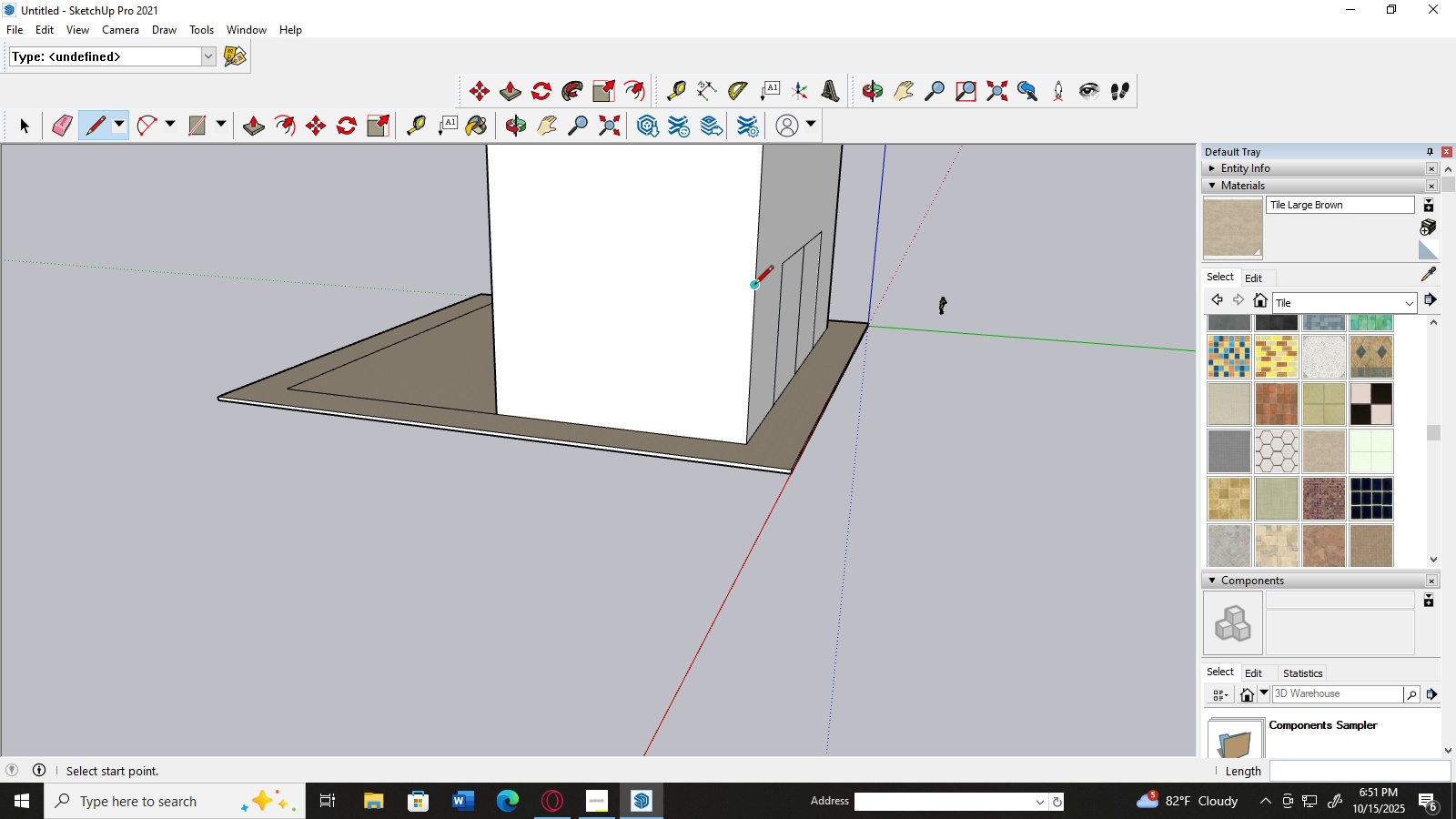 
left_click([755, 287])
 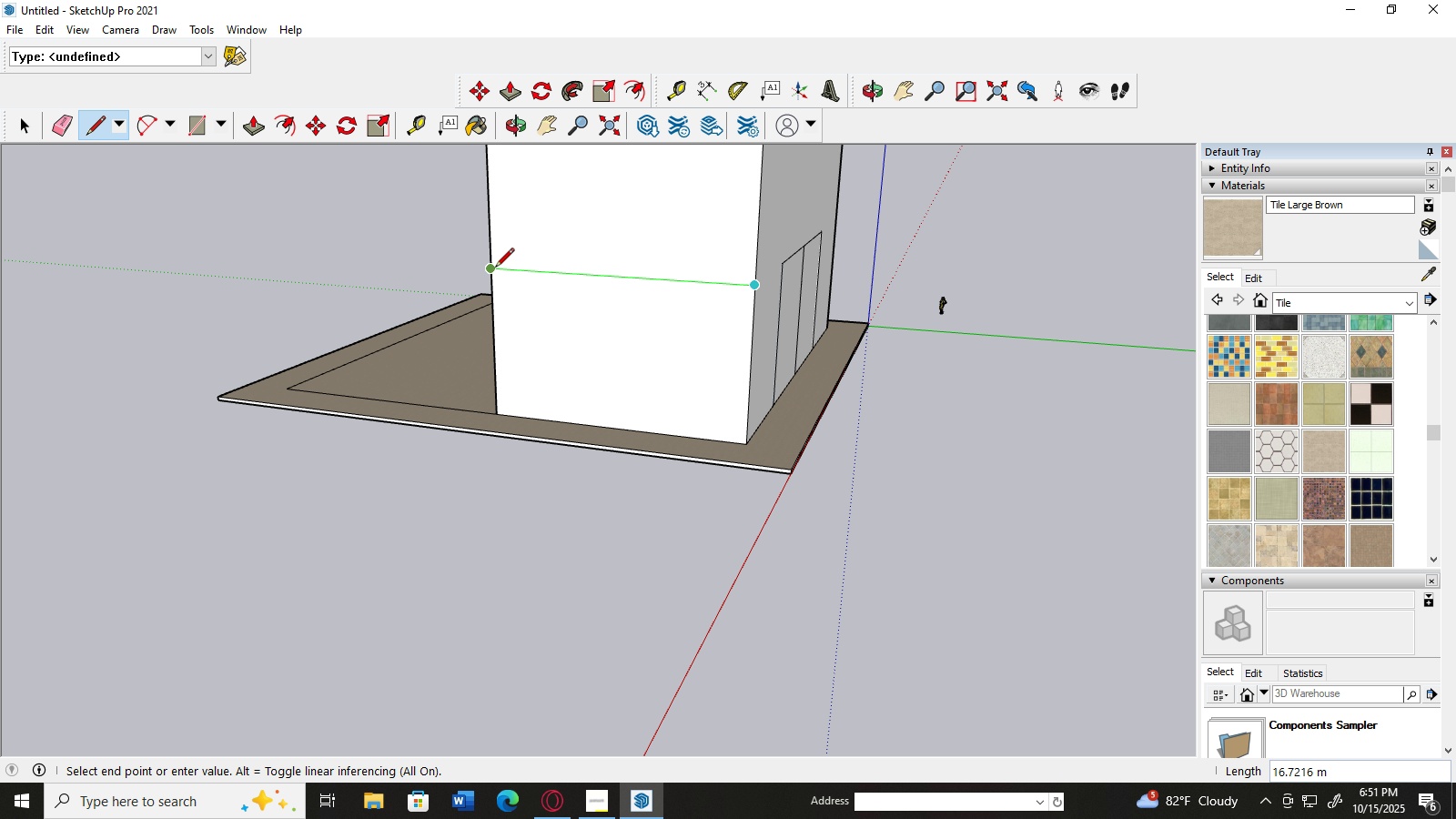 
left_click([495, 268])
 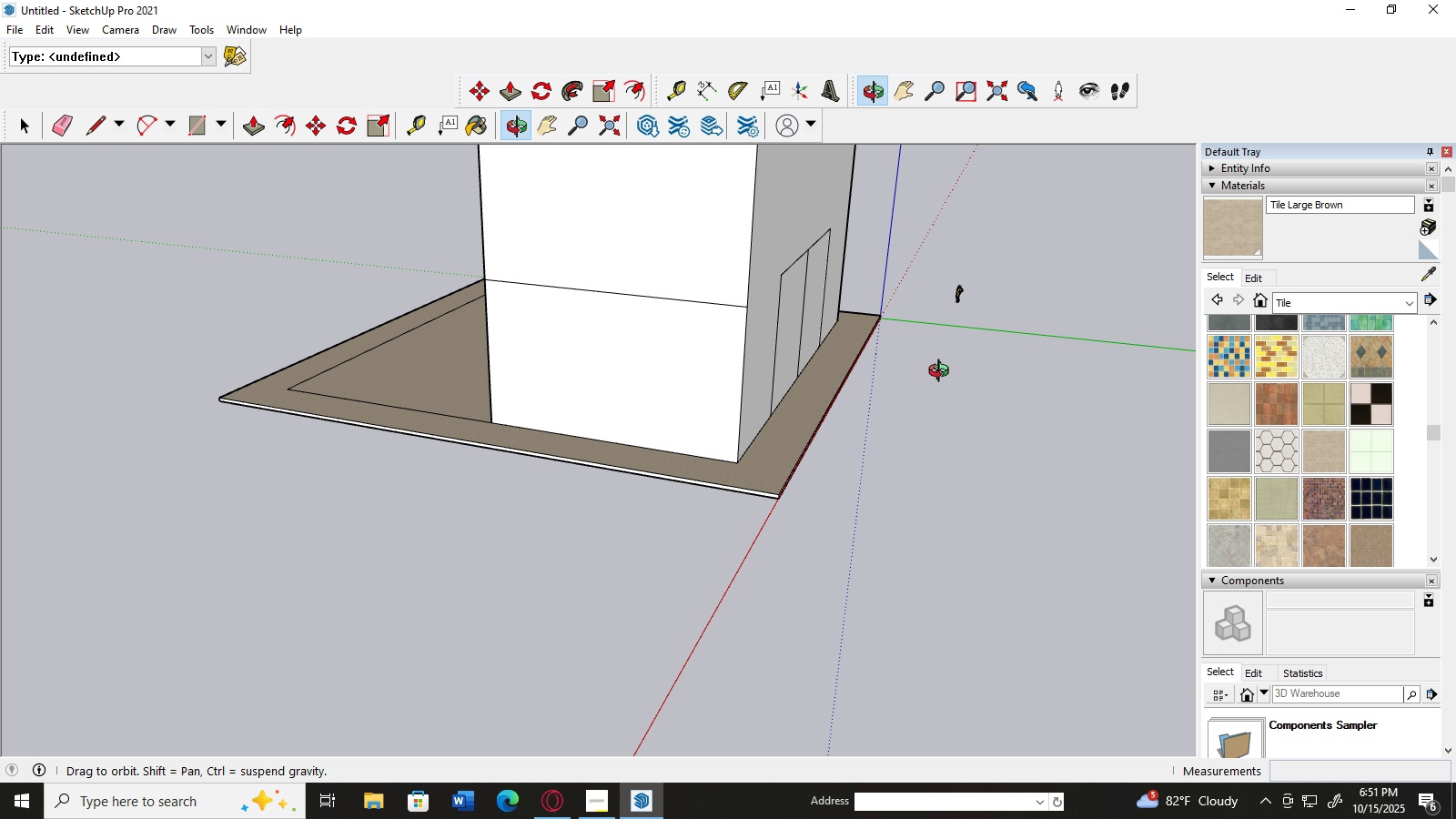 
scroll: coordinate [944, 372], scroll_direction: down, amount: 4.0
 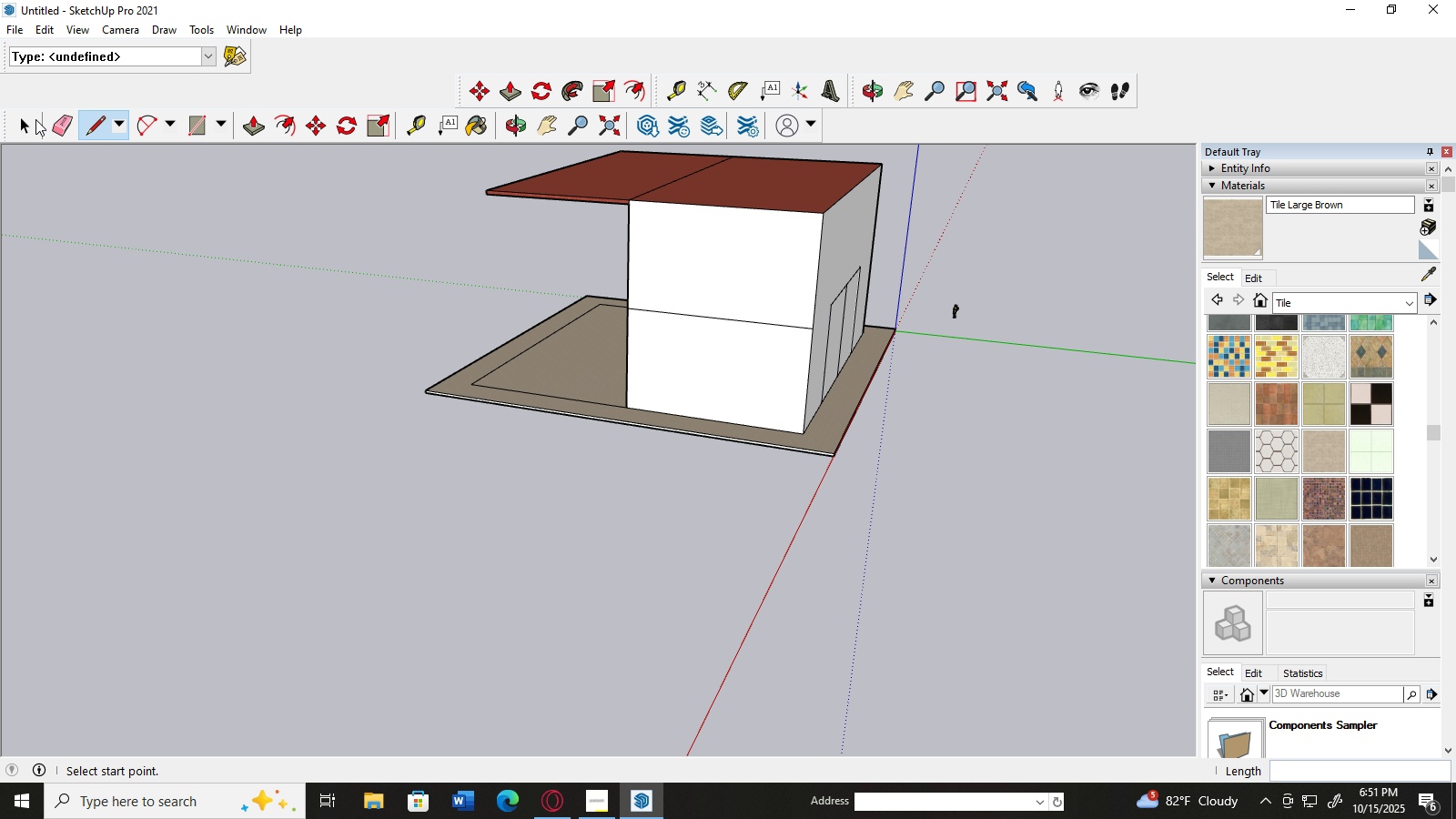 
left_click([28, 118])
 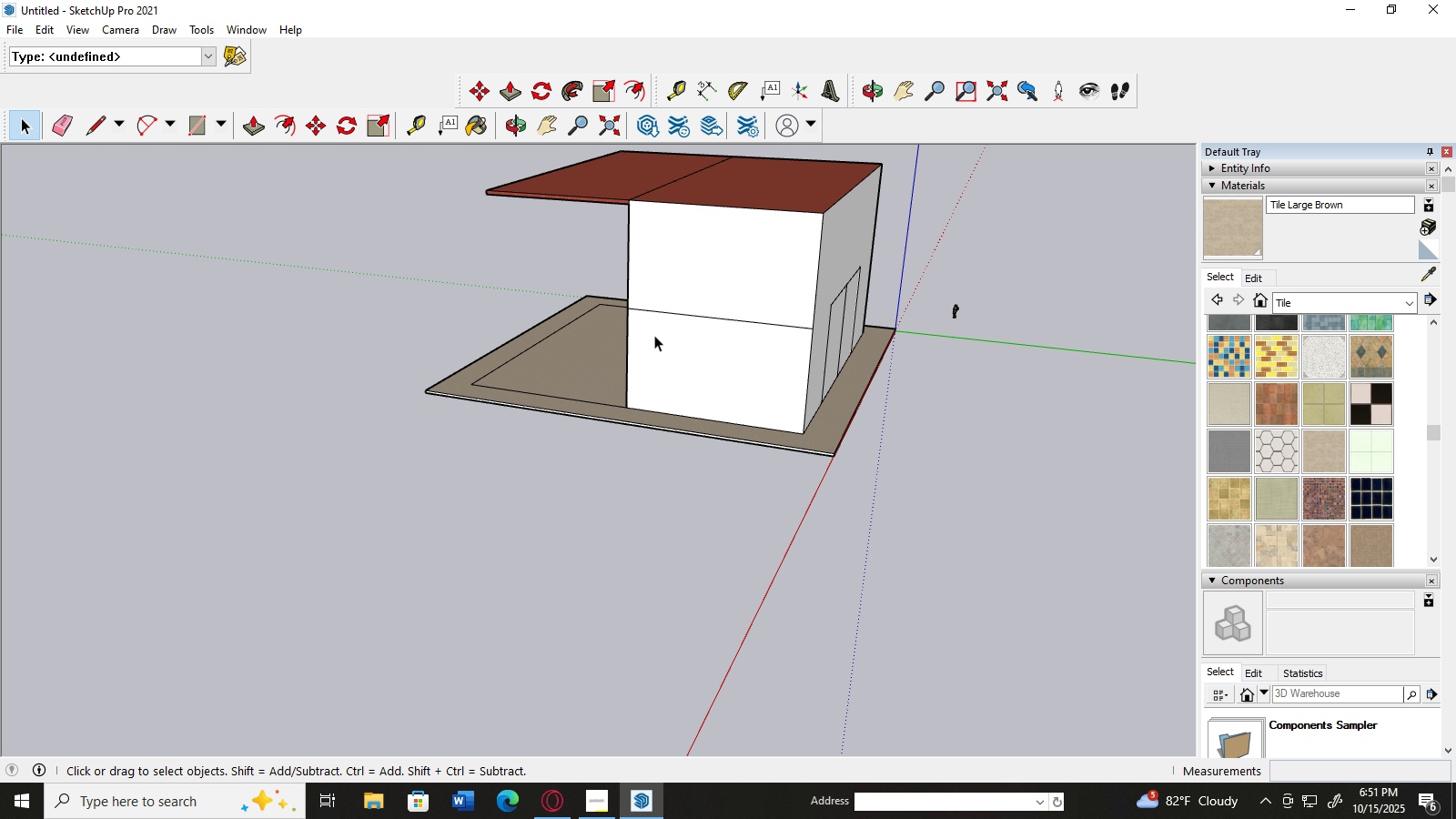 
left_click([654, 335])
 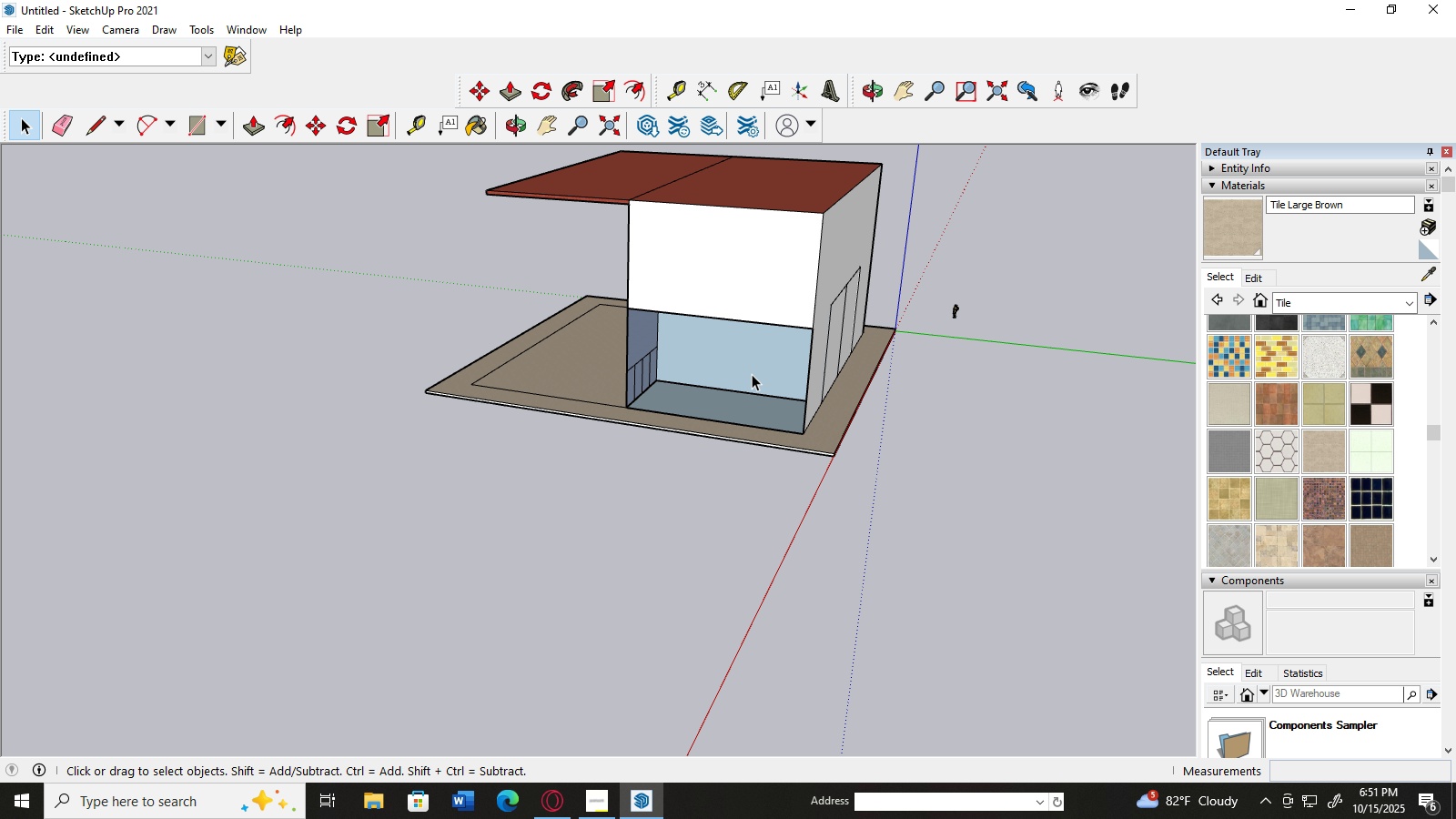 
key(Delete)
 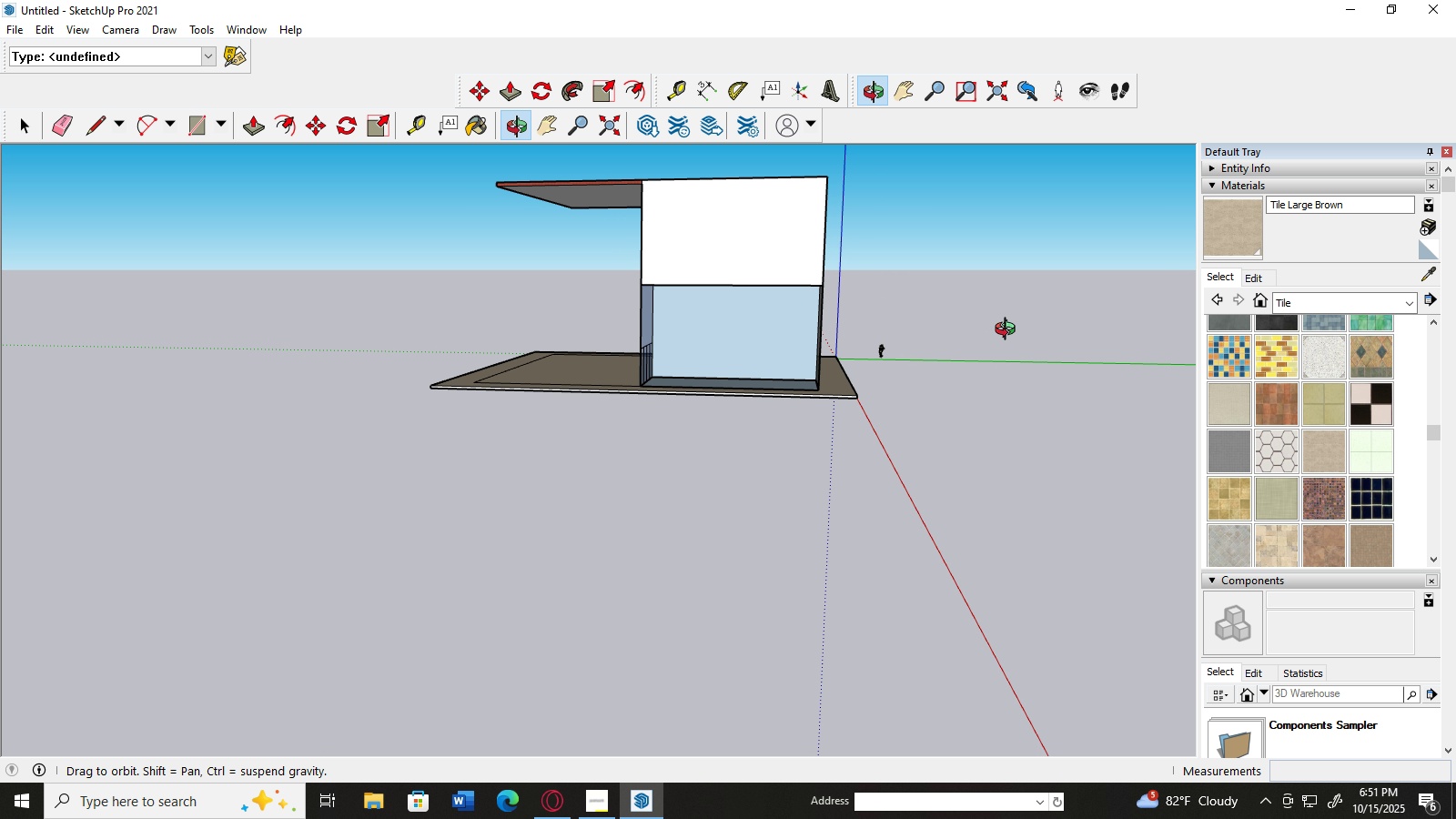 
scroll: coordinate [755, 347], scroll_direction: up, amount: 6.0
 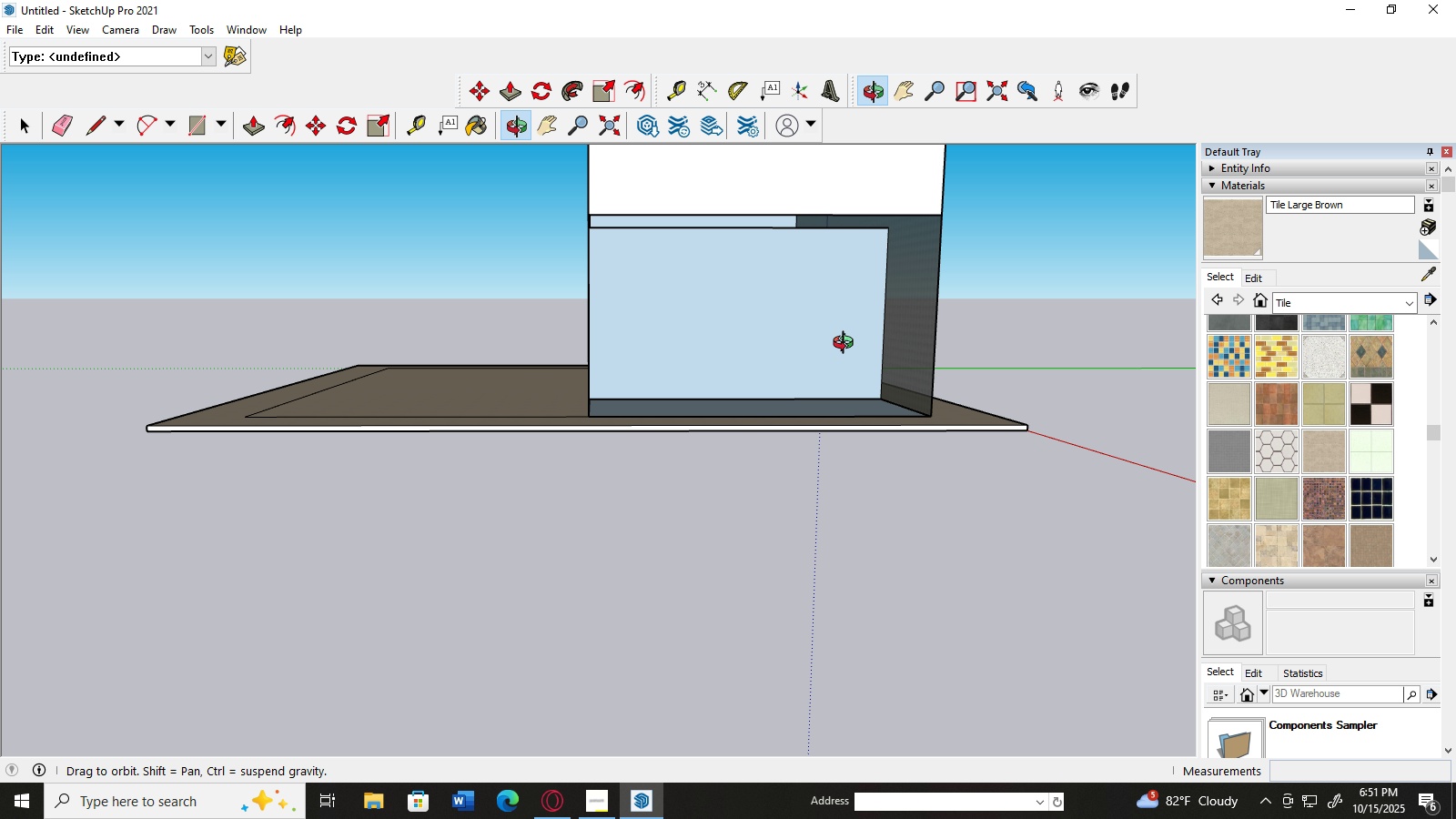 
scroll: coordinate [839, 345], scroll_direction: down, amount: 3.0
 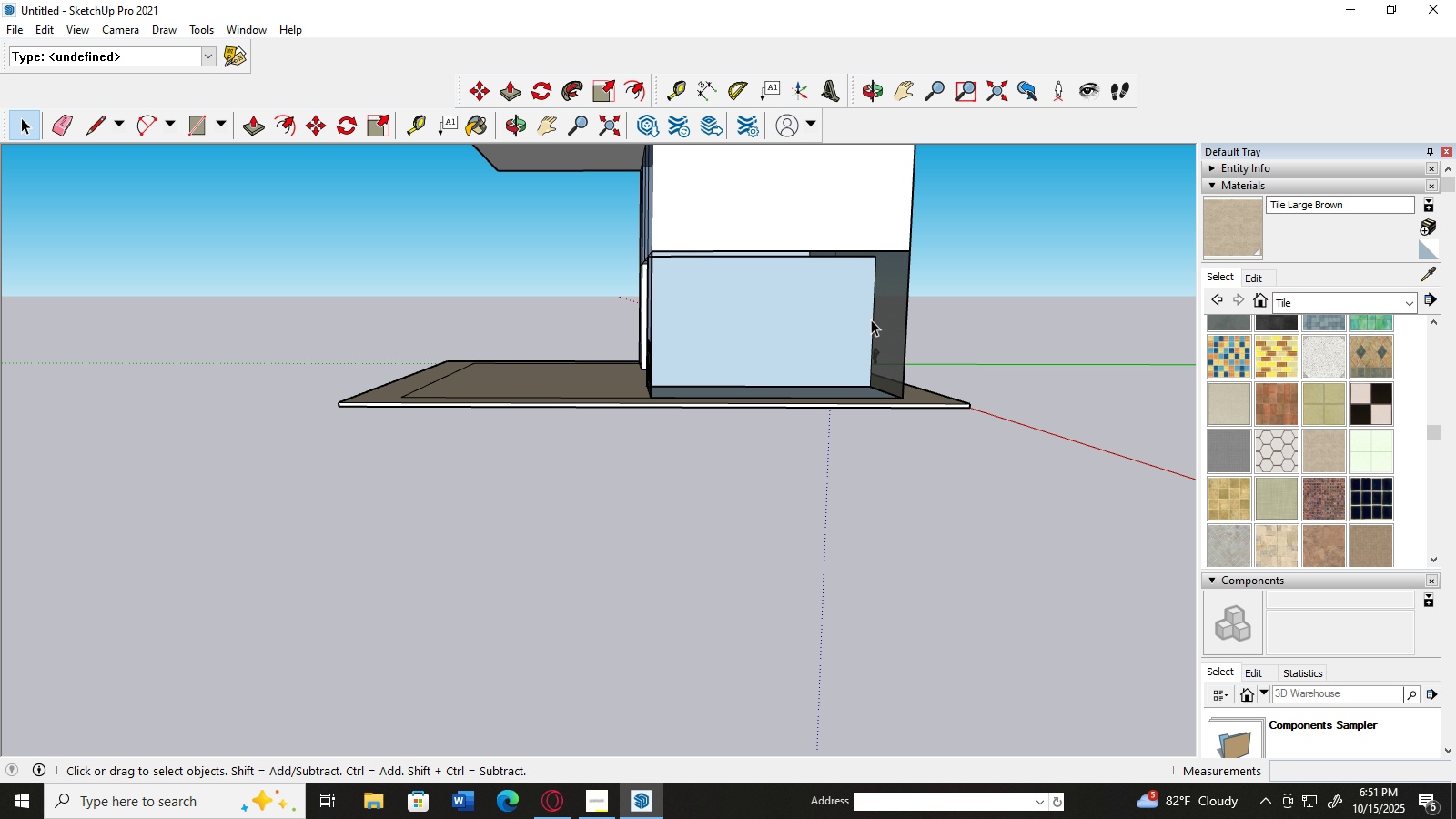 
scroll: coordinate [821, 401], scroll_direction: up, amount: 7.0
 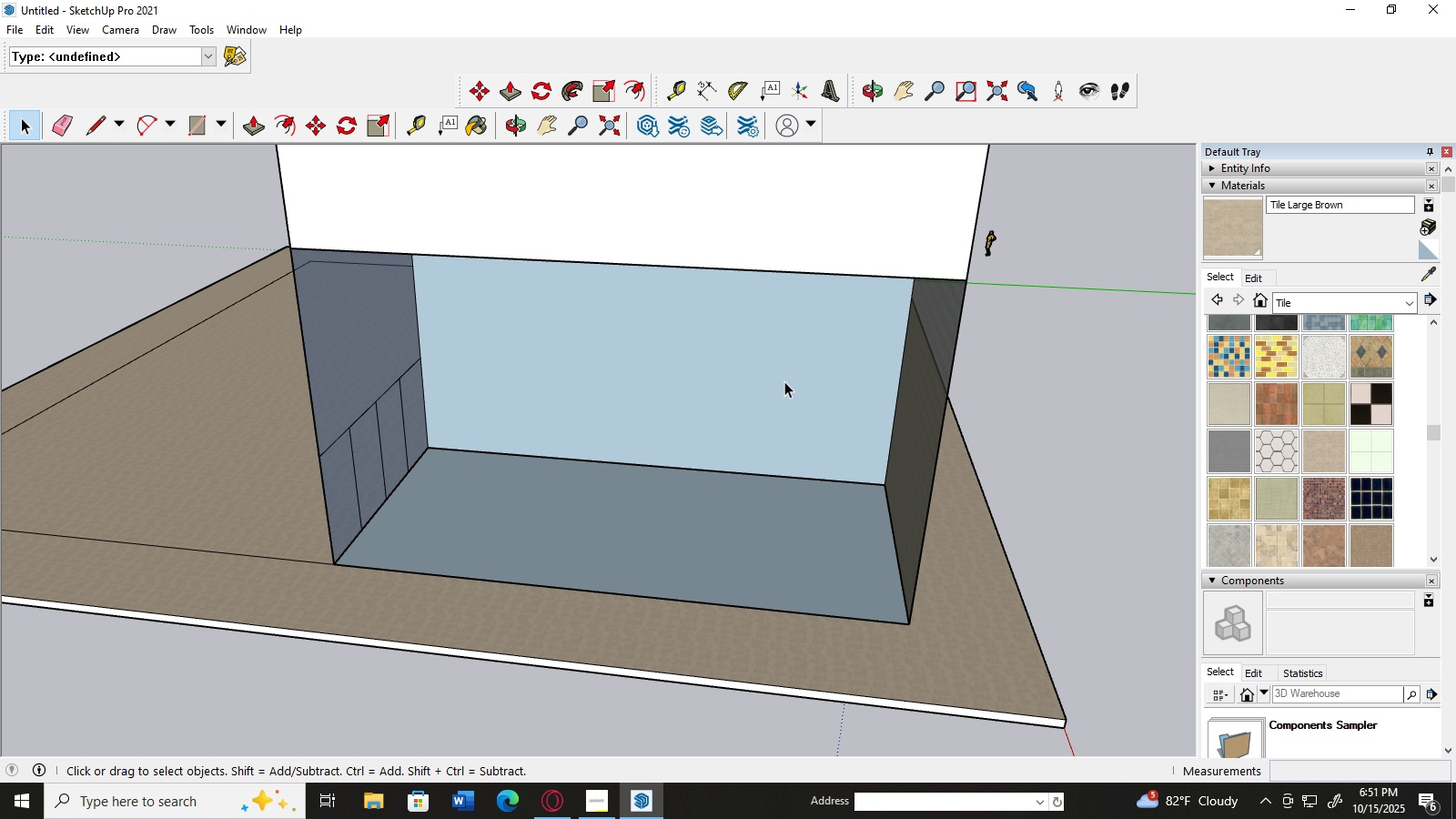 
left_click([784, 381])
 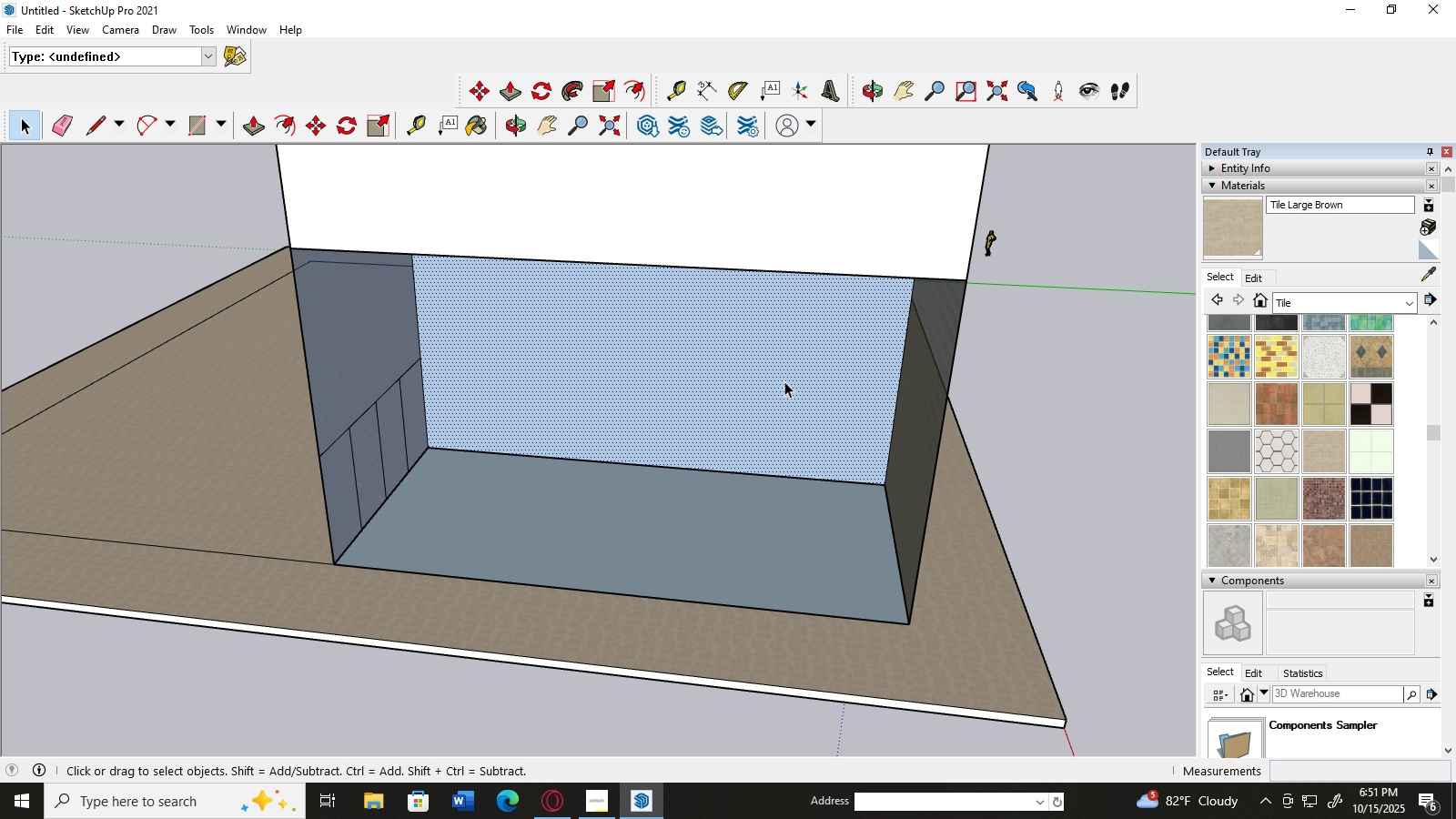 
key(Delete)
 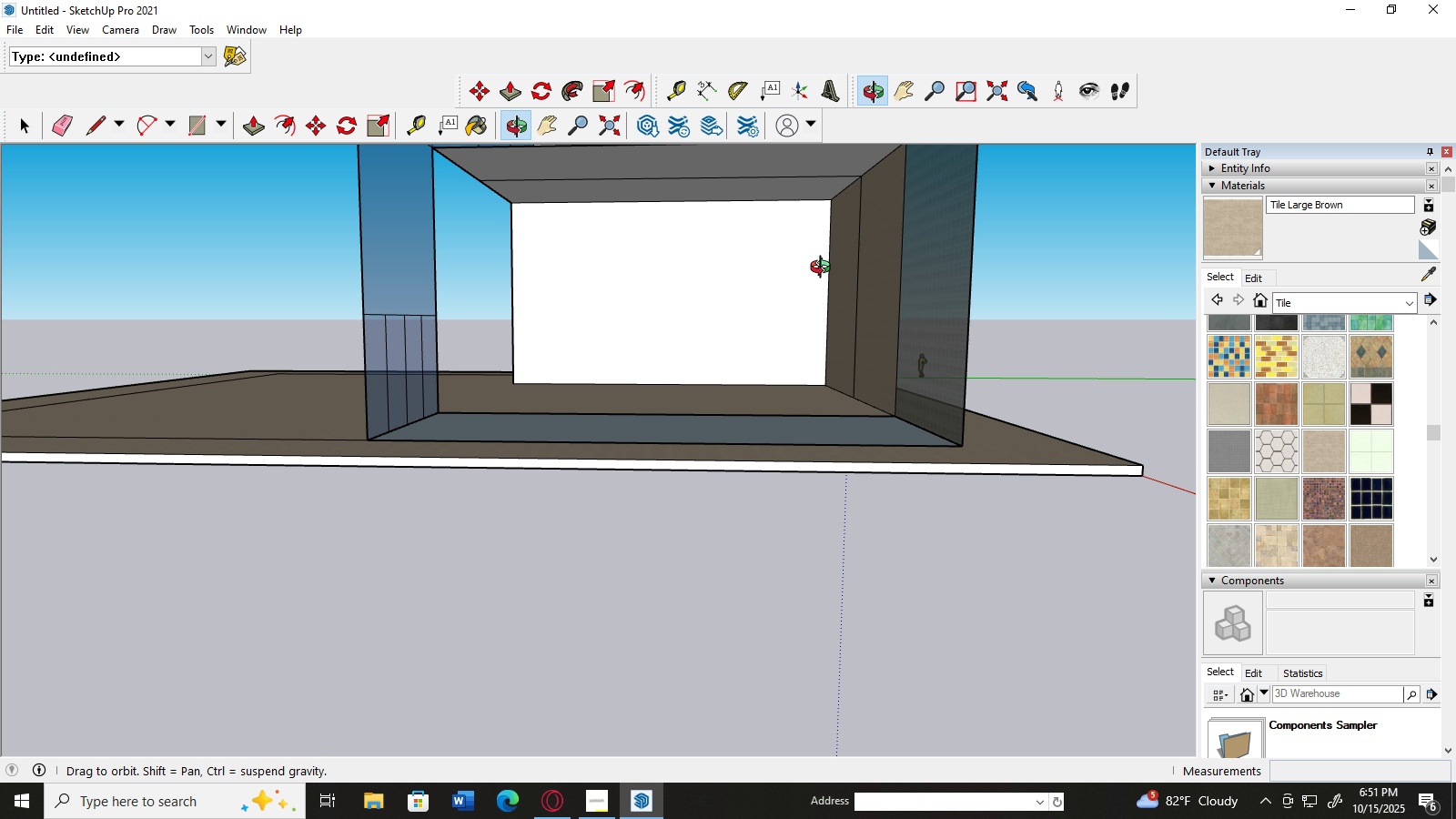 
scroll: coordinate [824, 268], scroll_direction: down, amount: 3.0
 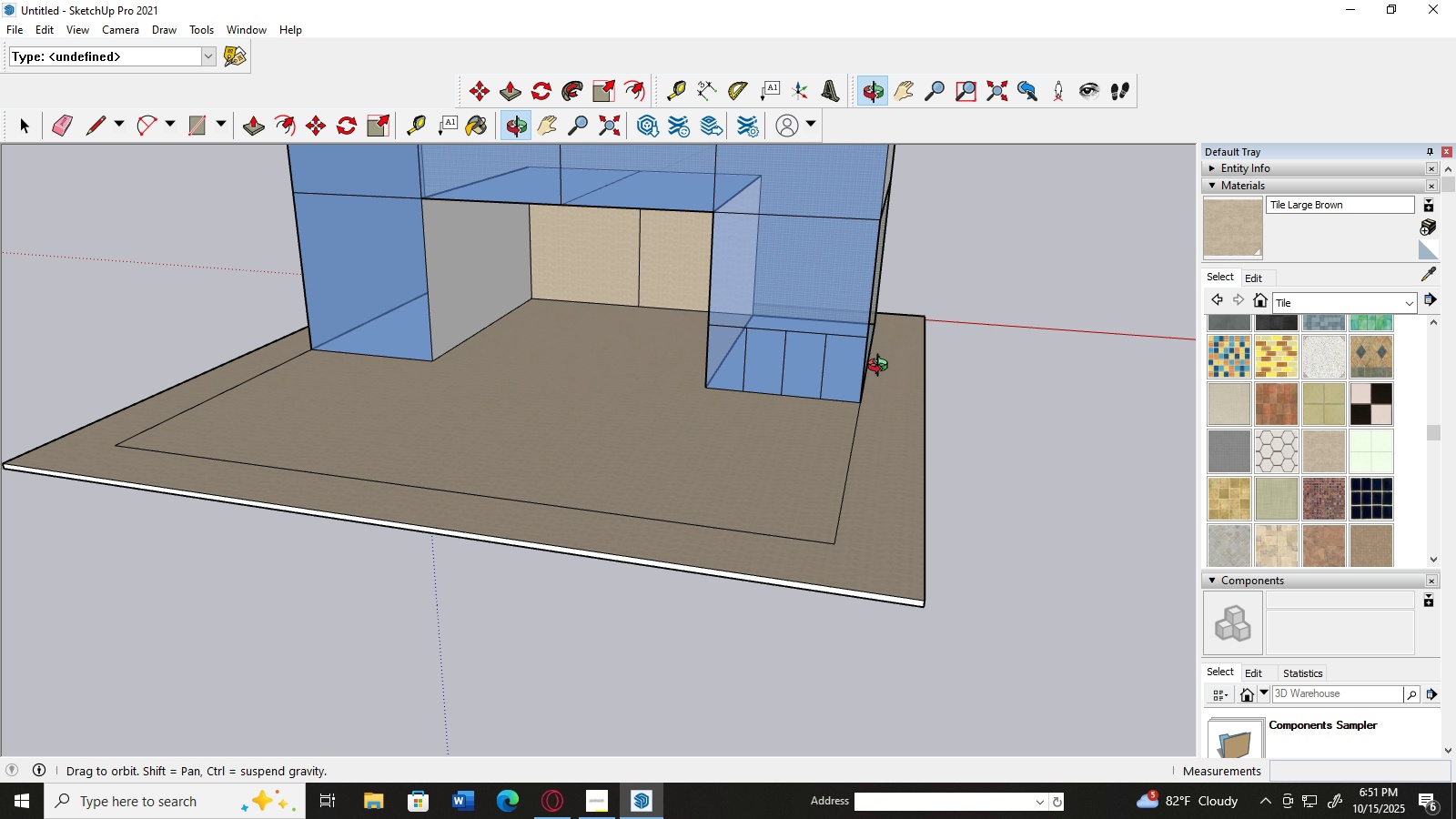 
scroll: coordinate [693, 344], scroll_direction: up, amount: 6.0
 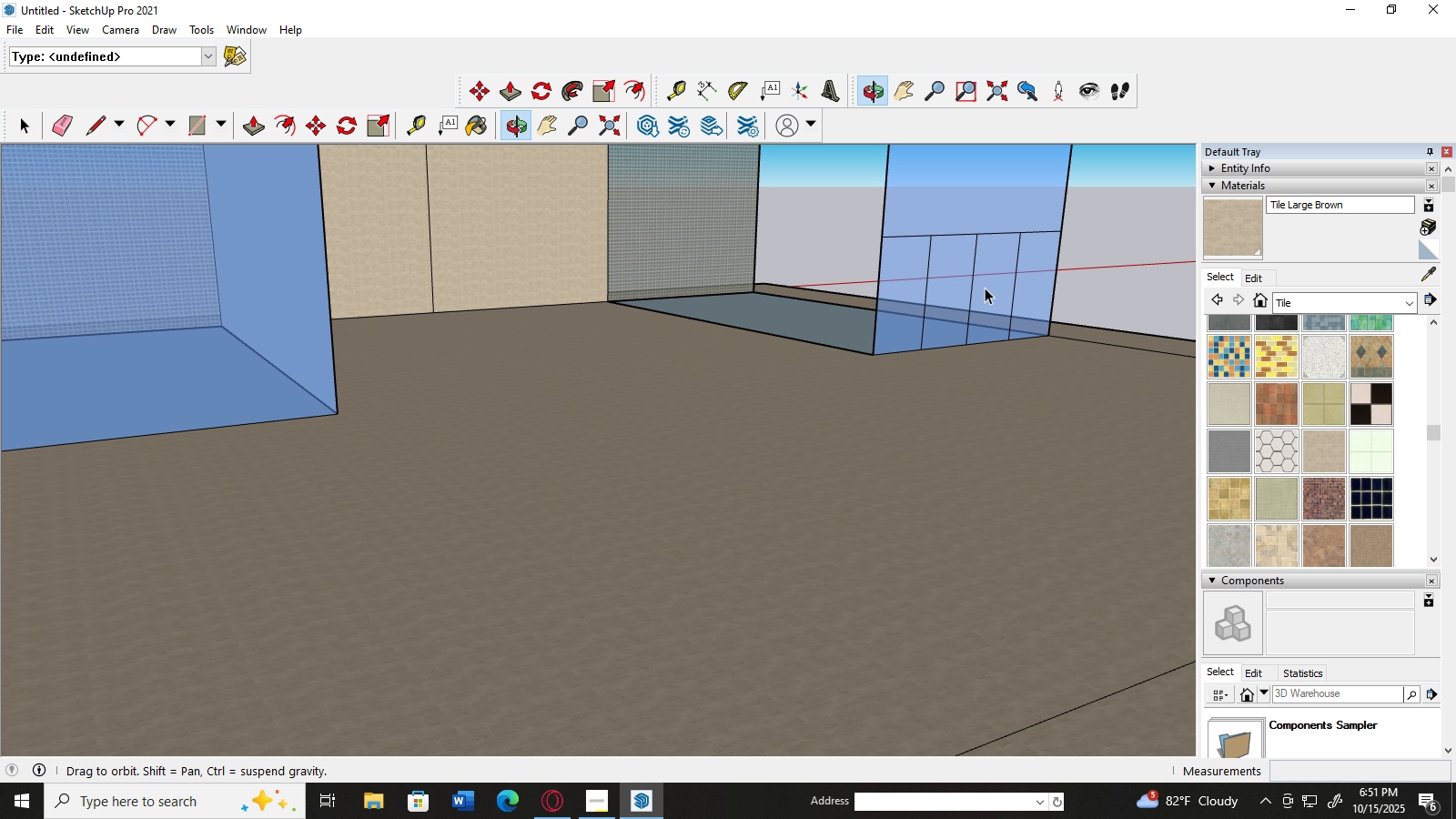 
scroll: coordinate [897, 255], scroll_direction: down, amount: 5.0
 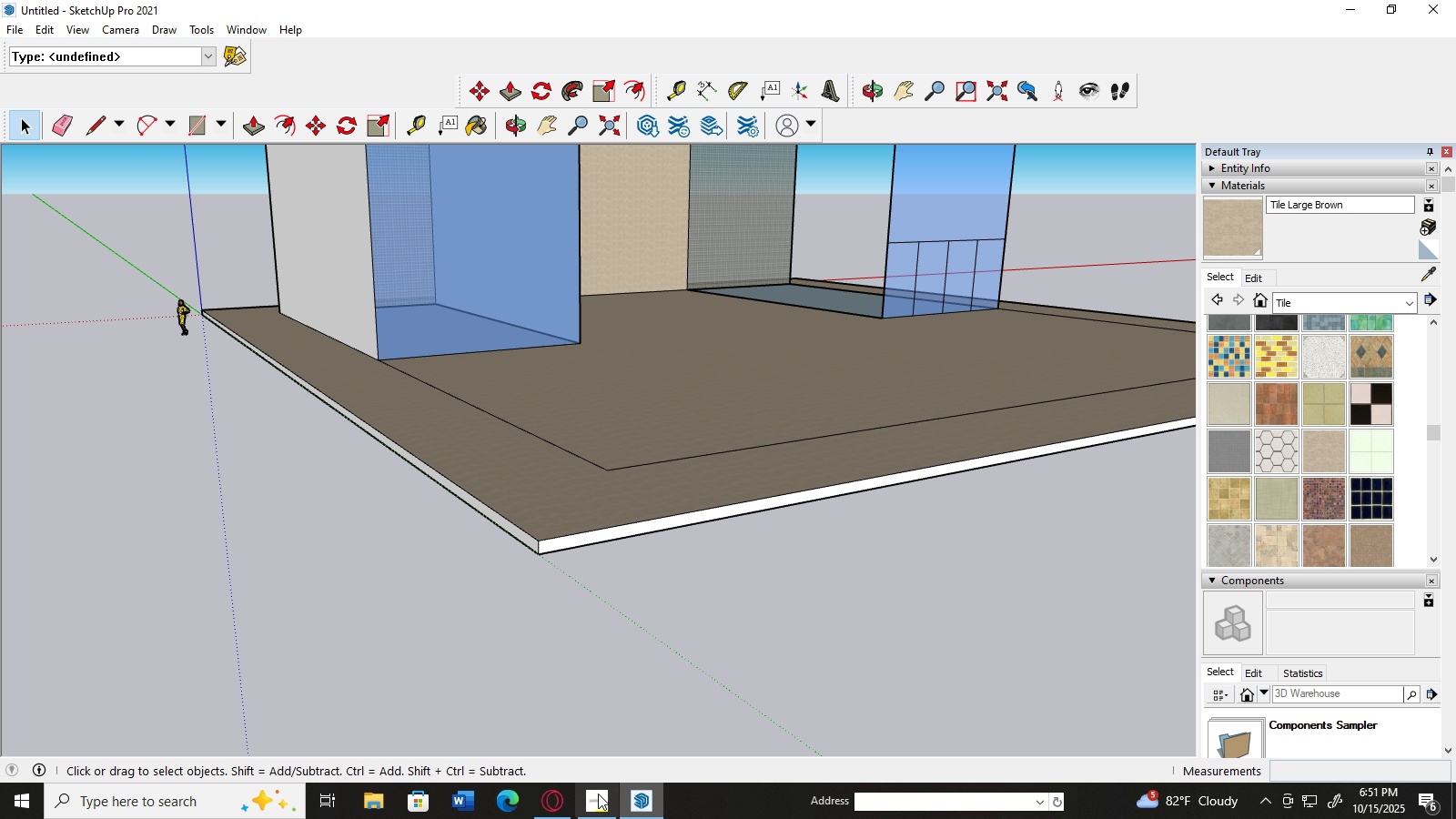 
left_click([558, 794])
 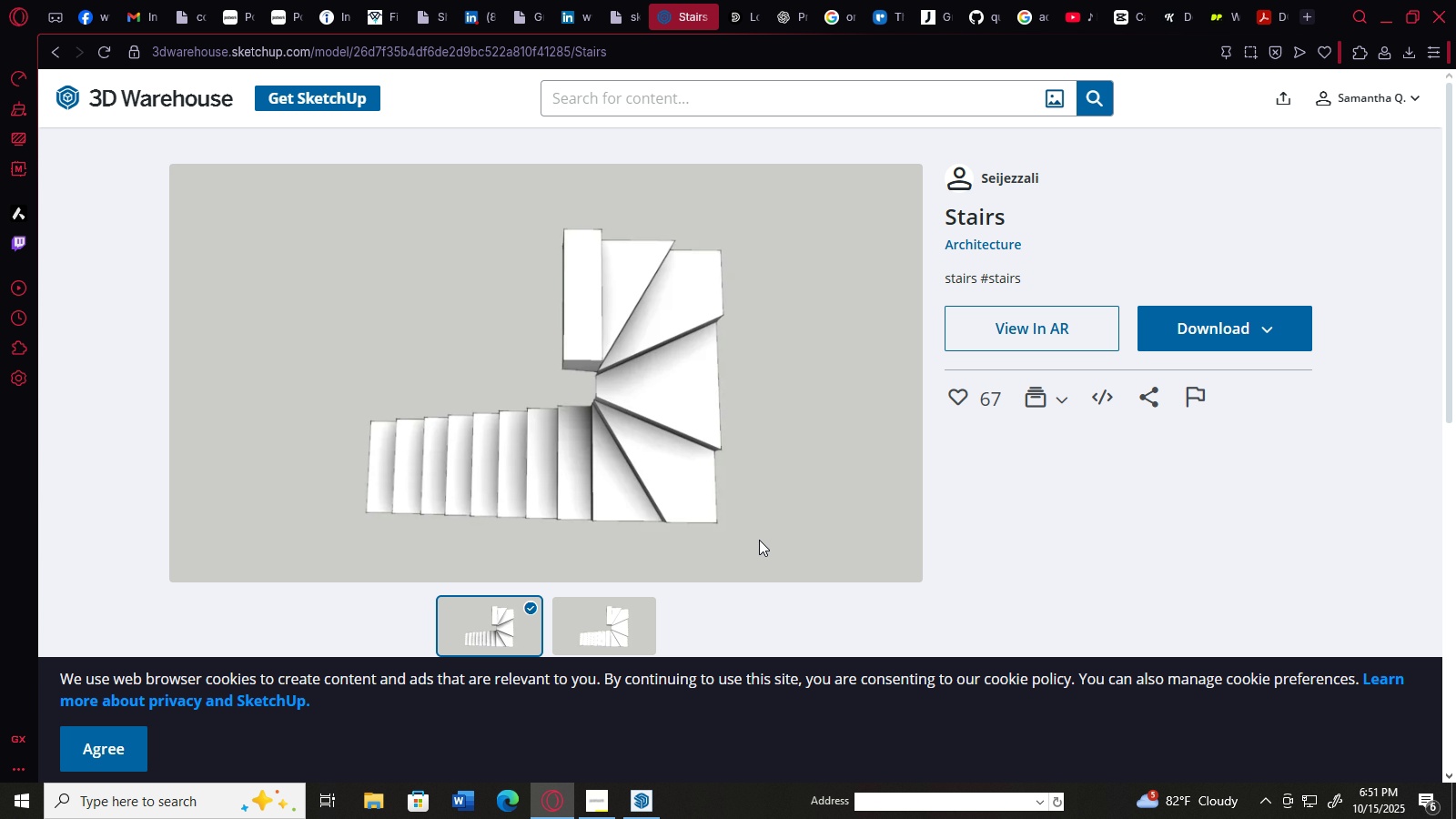 
left_click([1197, 319])
 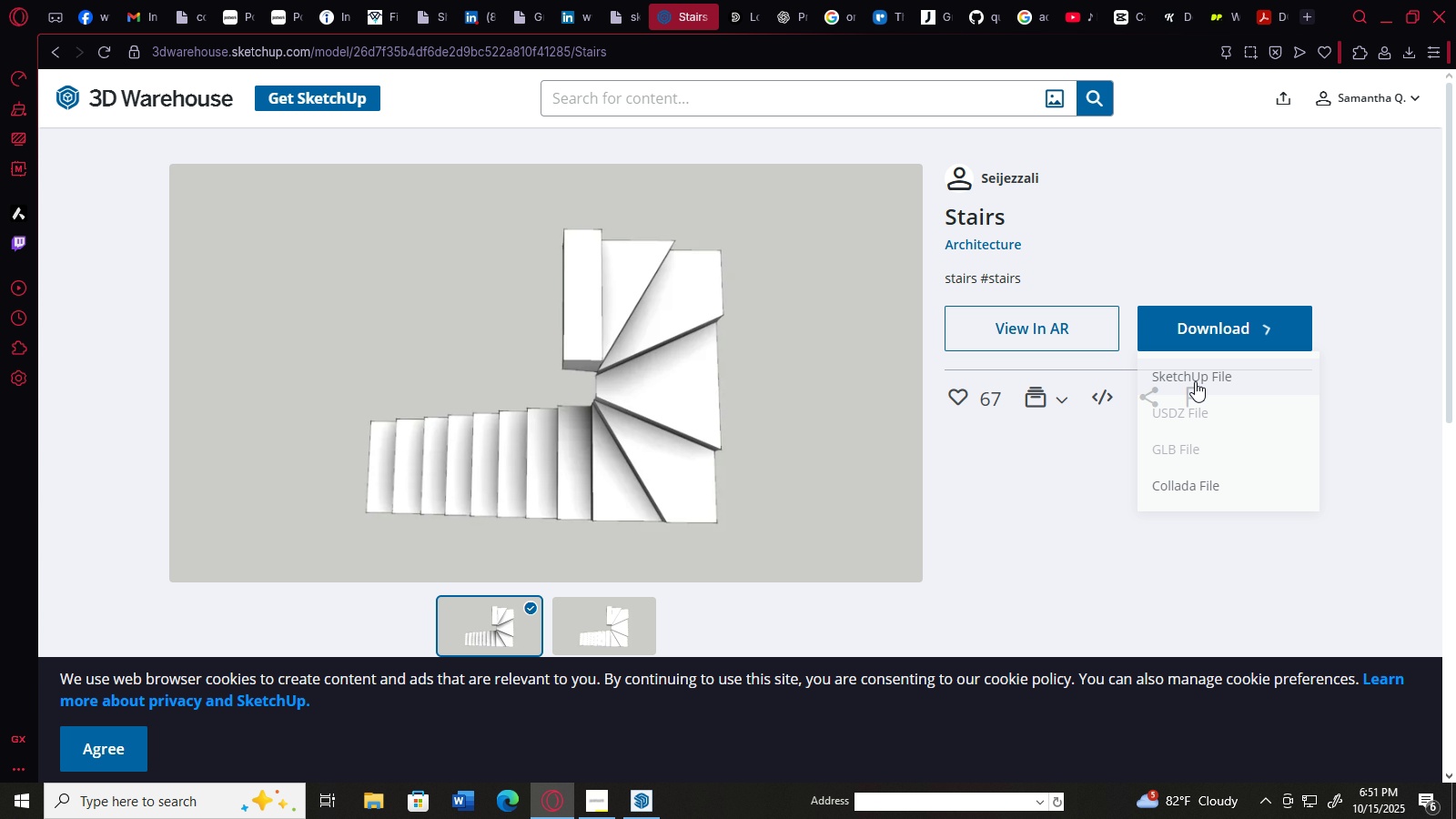 
left_click([1195, 381])
 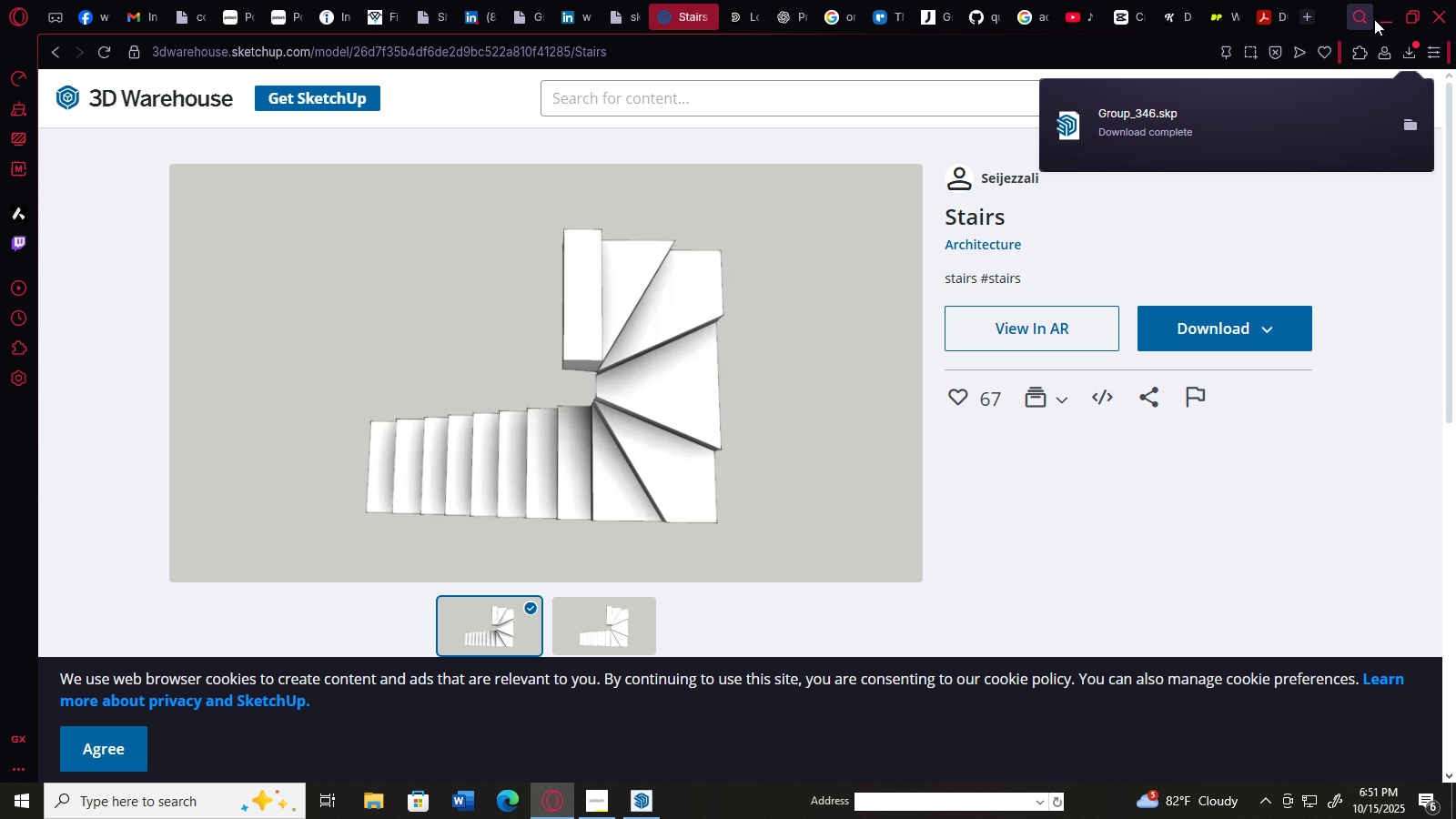 
left_click([1313, 139])
 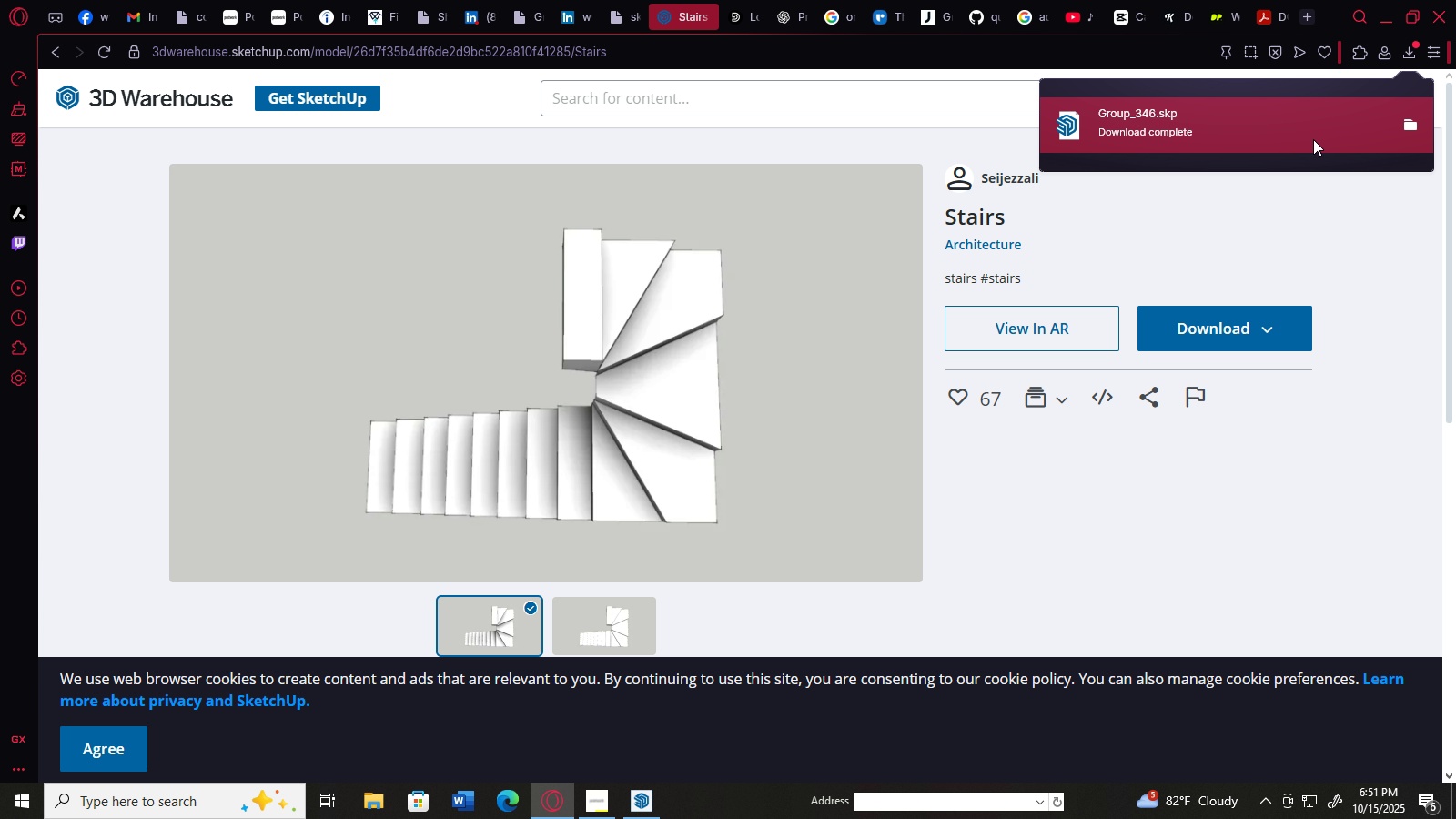 
double_click([1313, 139])
 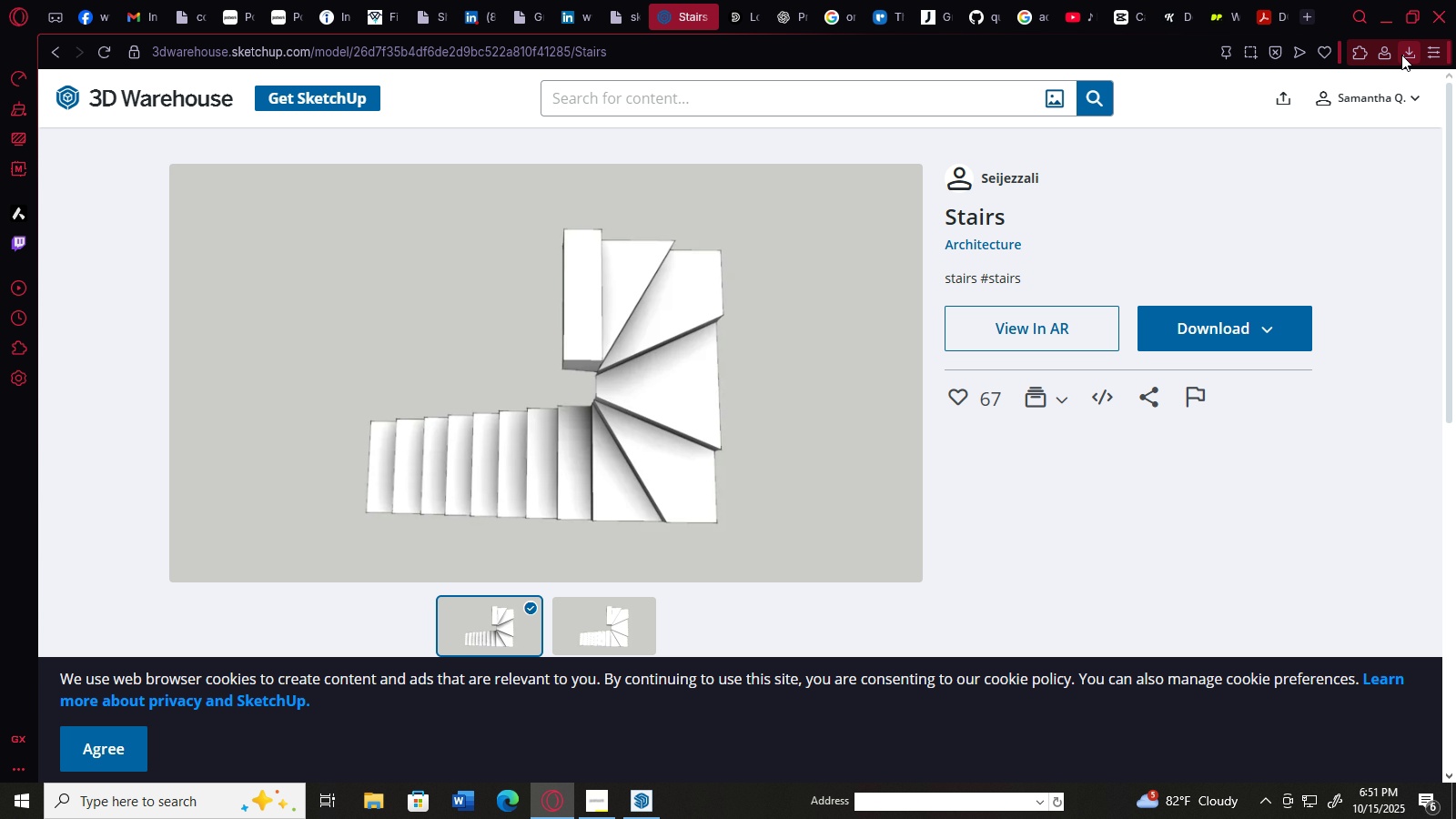 
left_click([1387, 13])
 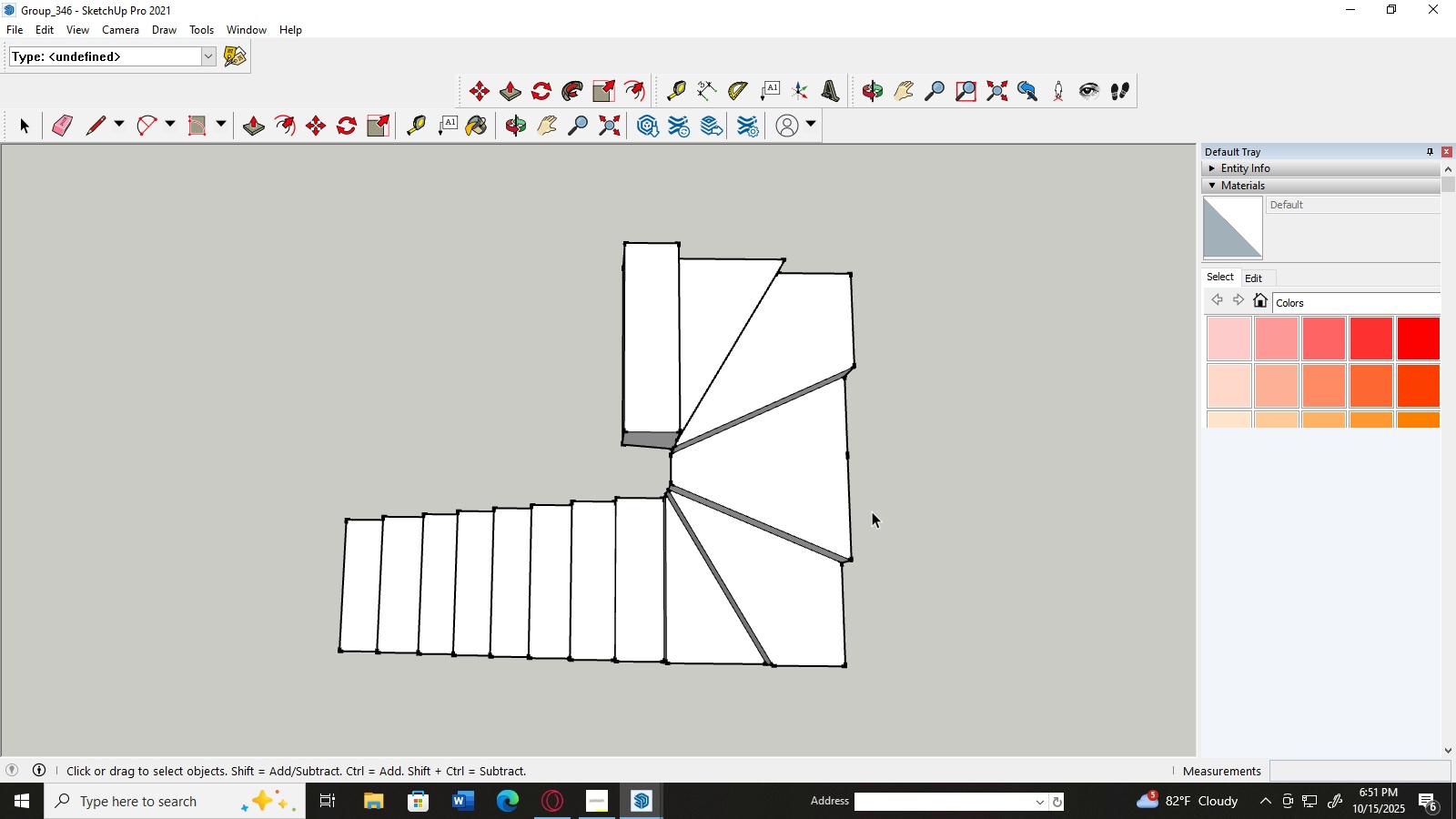 
scroll: coordinate [1003, 236], scroll_direction: down, amount: 18.0
 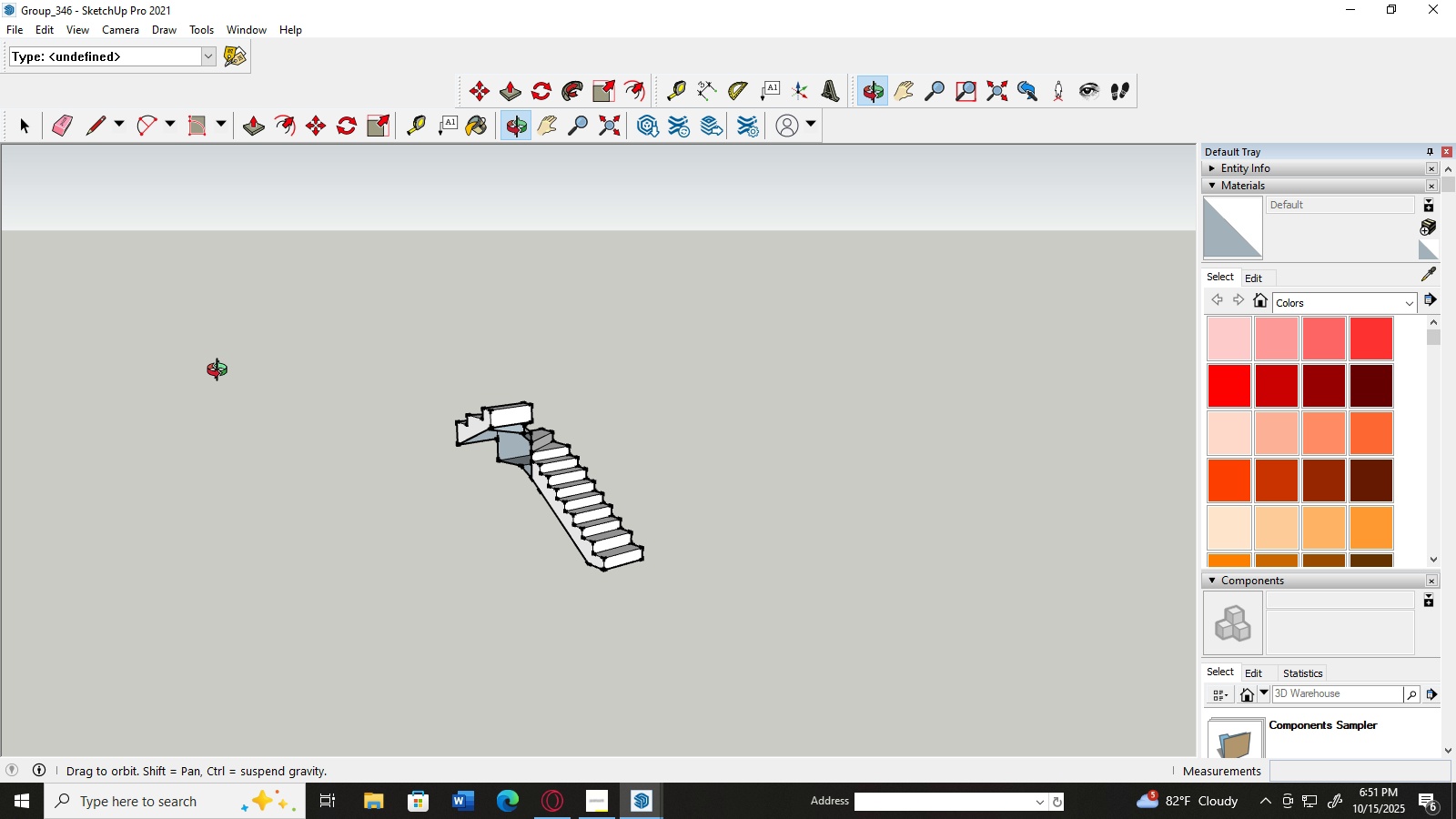 
left_click_drag(start_coordinate=[328, 346], to_coordinate=[743, 636])
 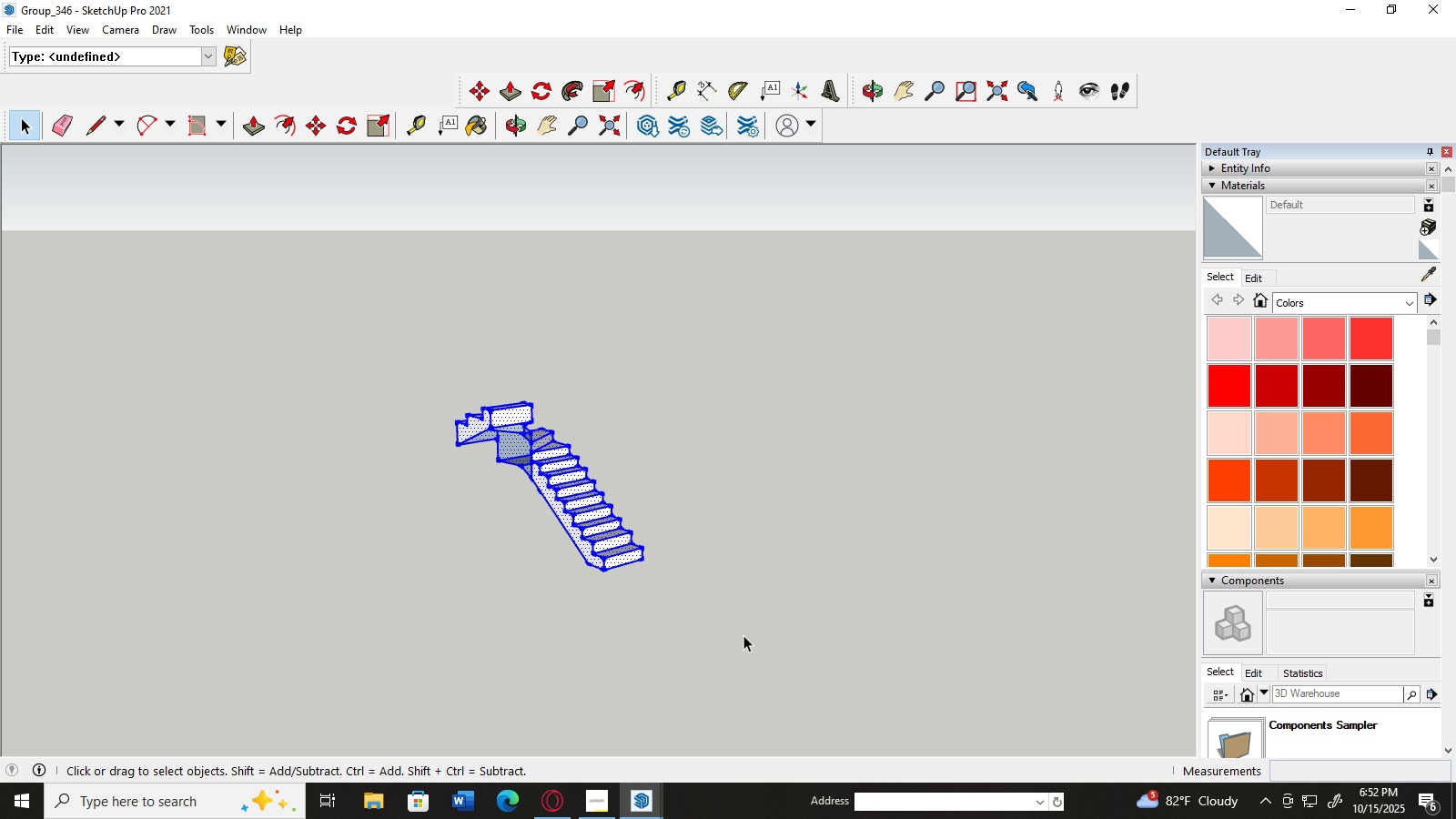 
key(Control+C)
 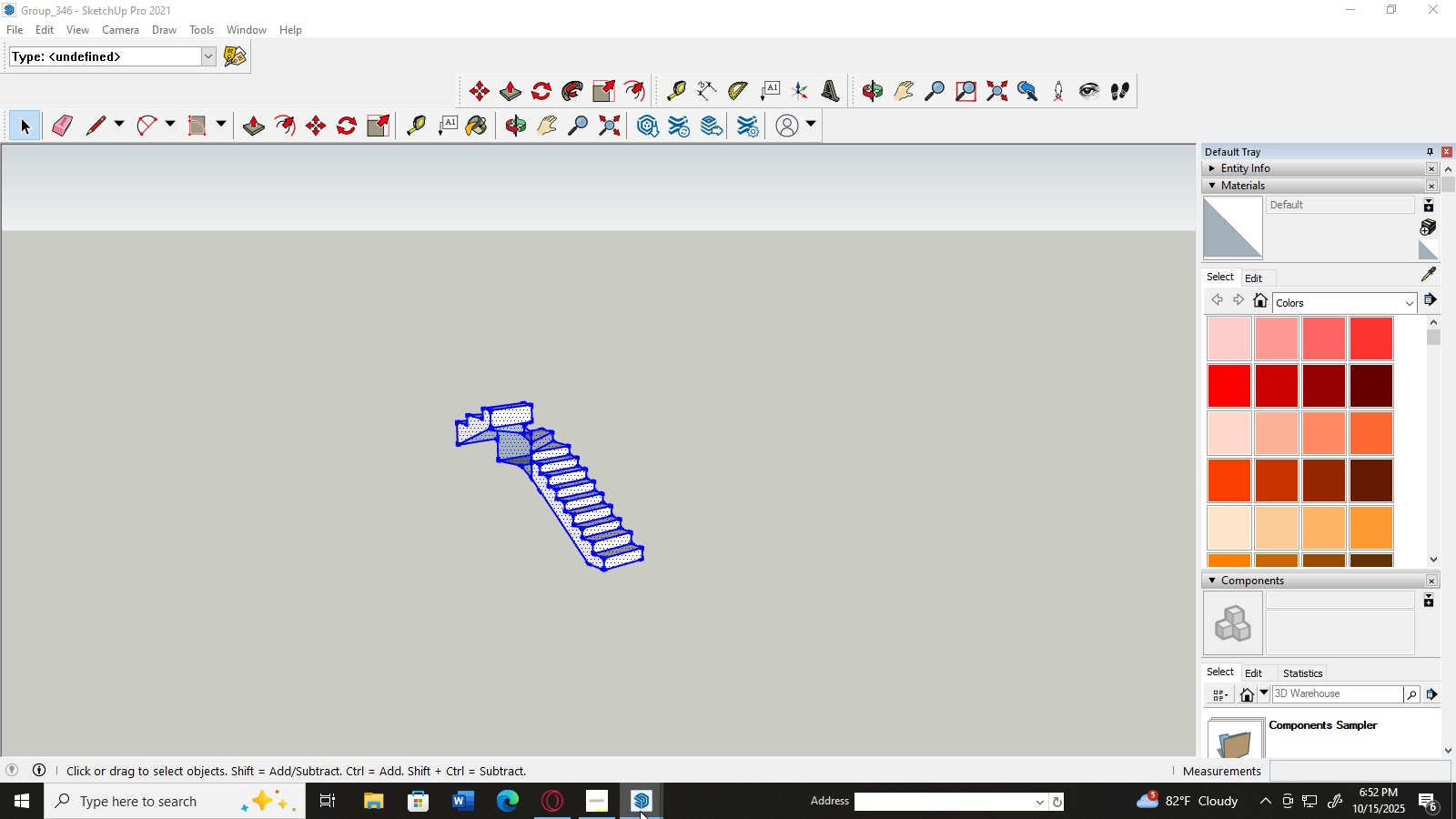 
left_click([640, 811])
 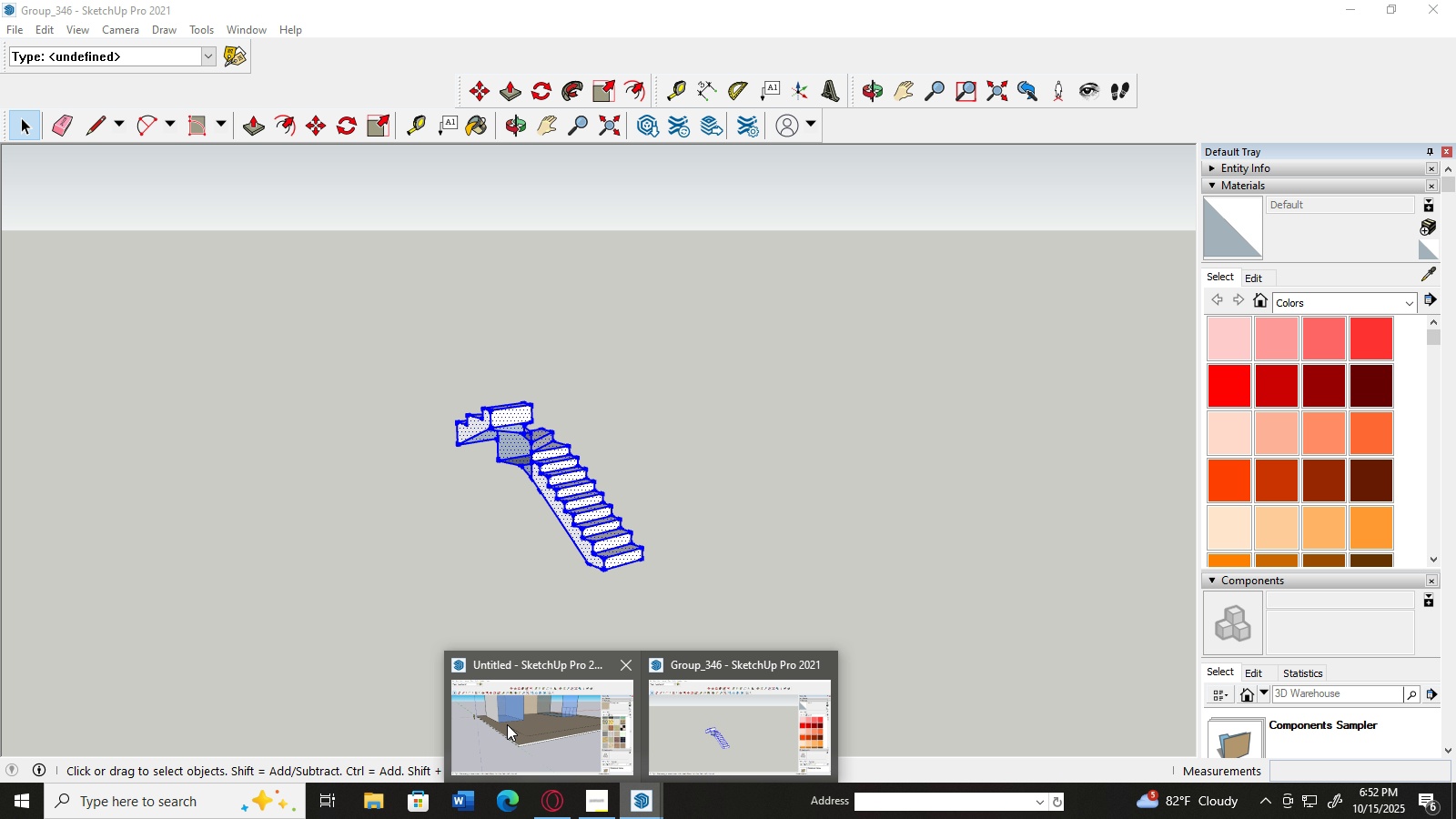 
left_click([506, 724])
 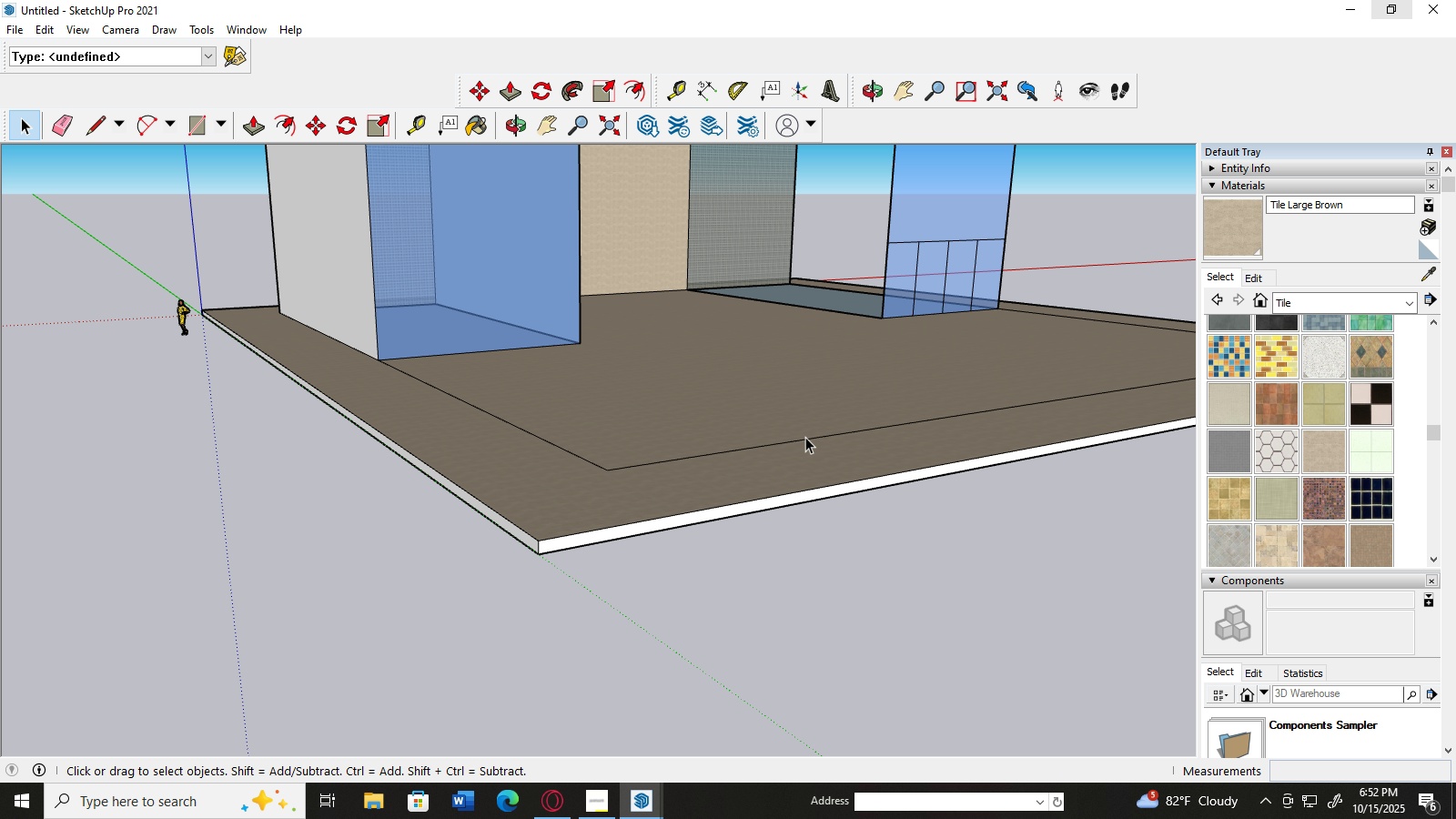 
scroll: coordinate [547, 304], scroll_direction: down, amount: 6.0
 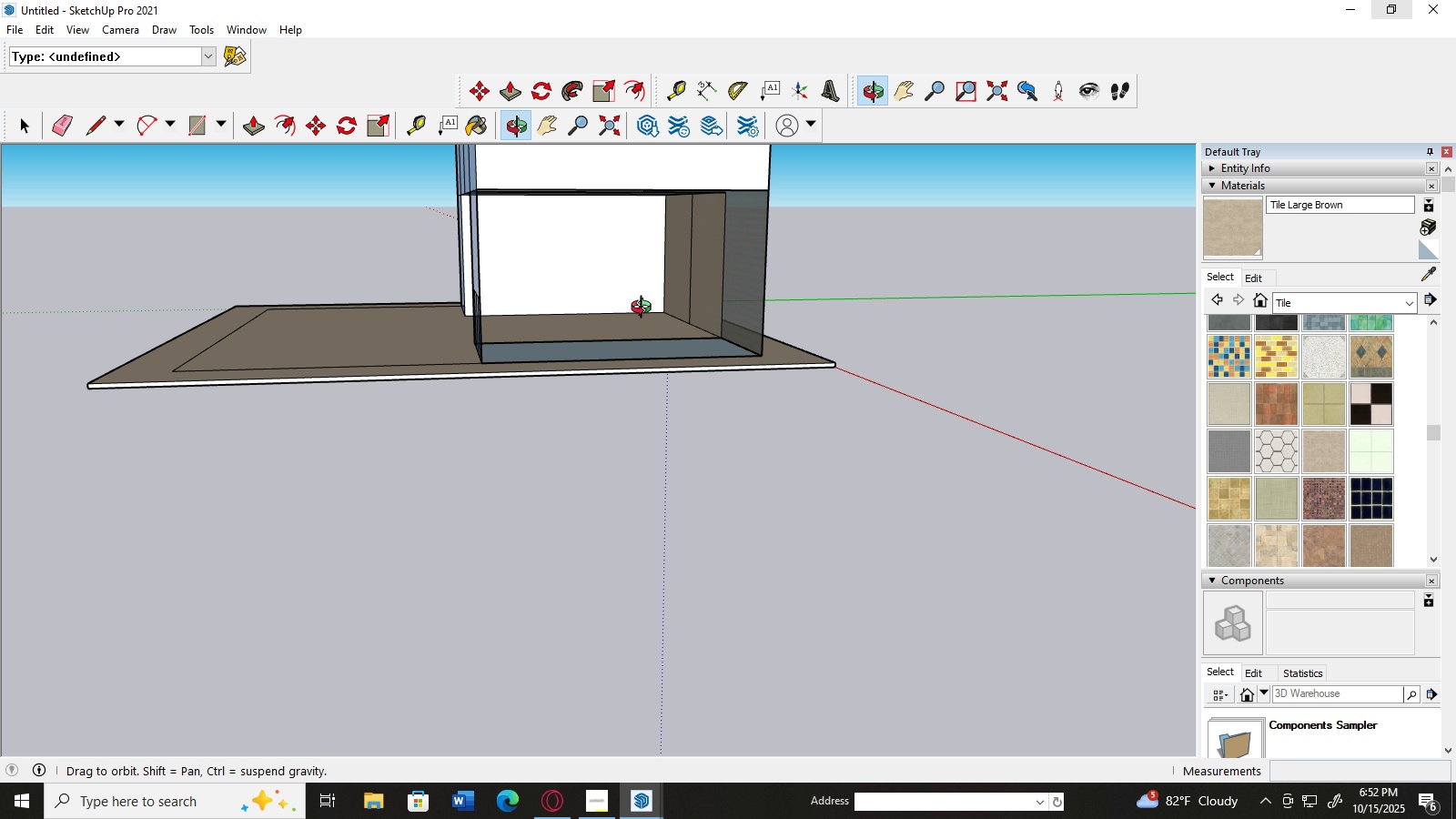 
key(Control+V)
 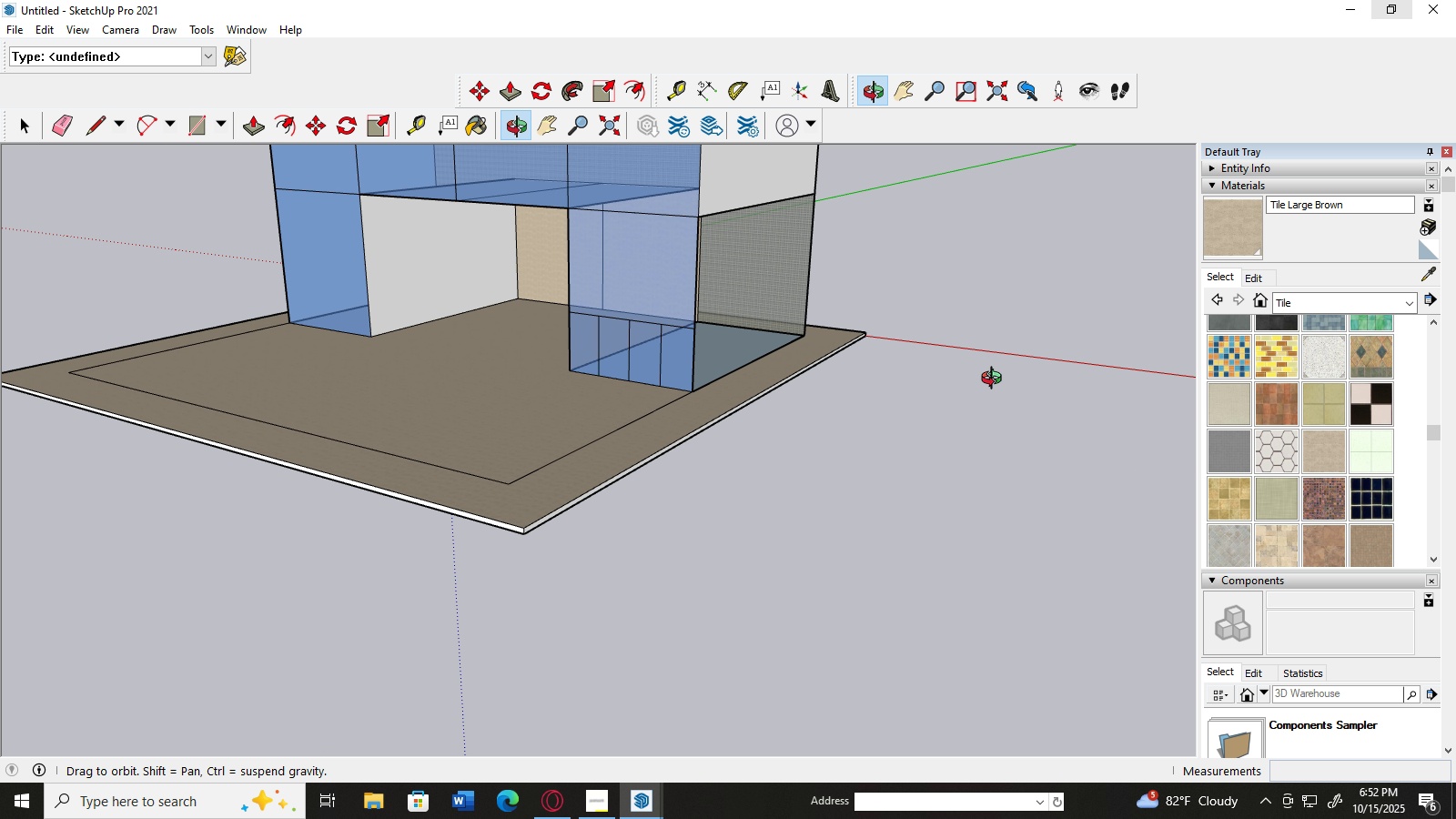 
wait(6.87)
 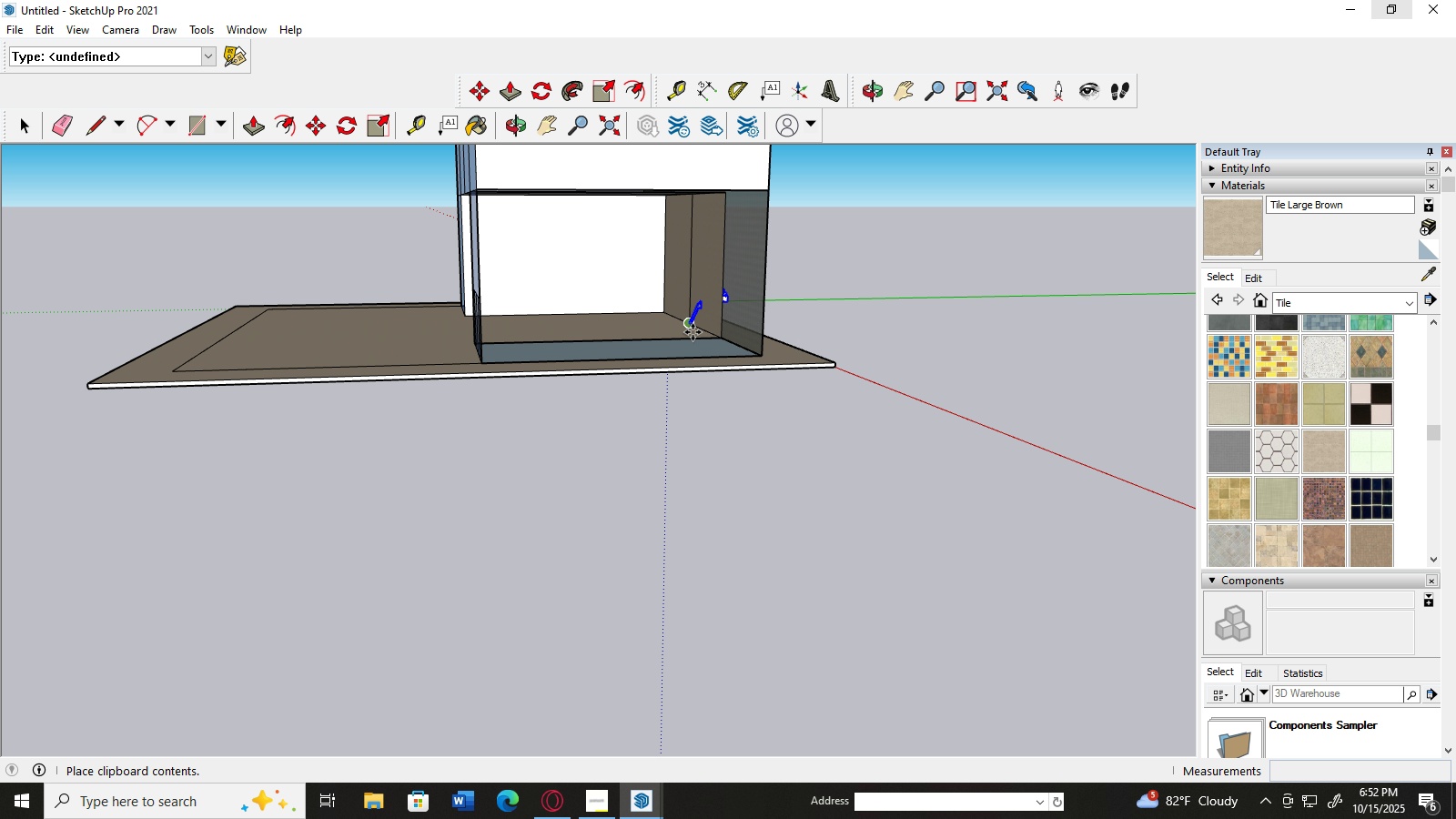 
scroll: coordinate [703, 336], scroll_direction: up, amount: 8.0
 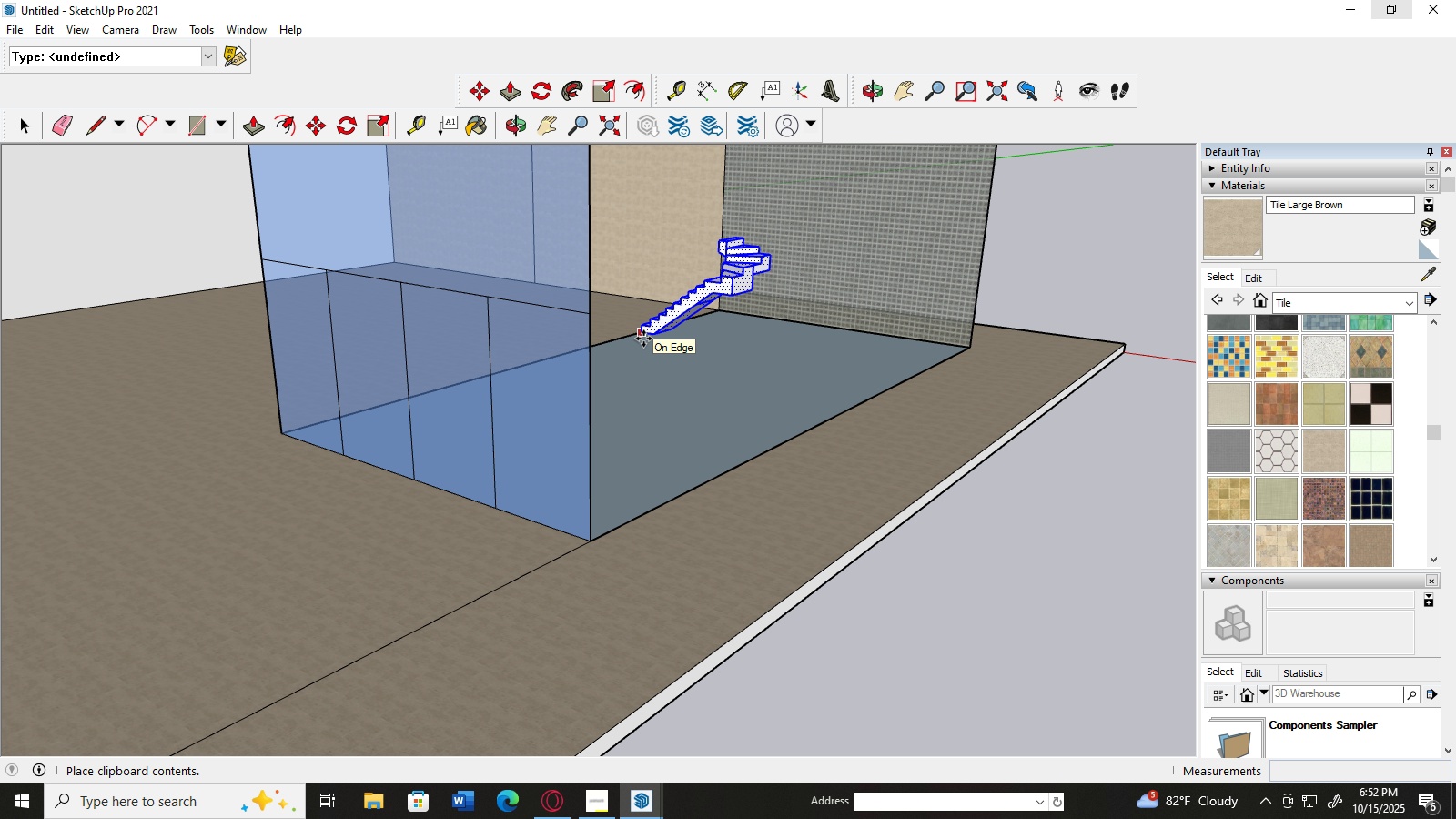 
left_click([643, 339])
 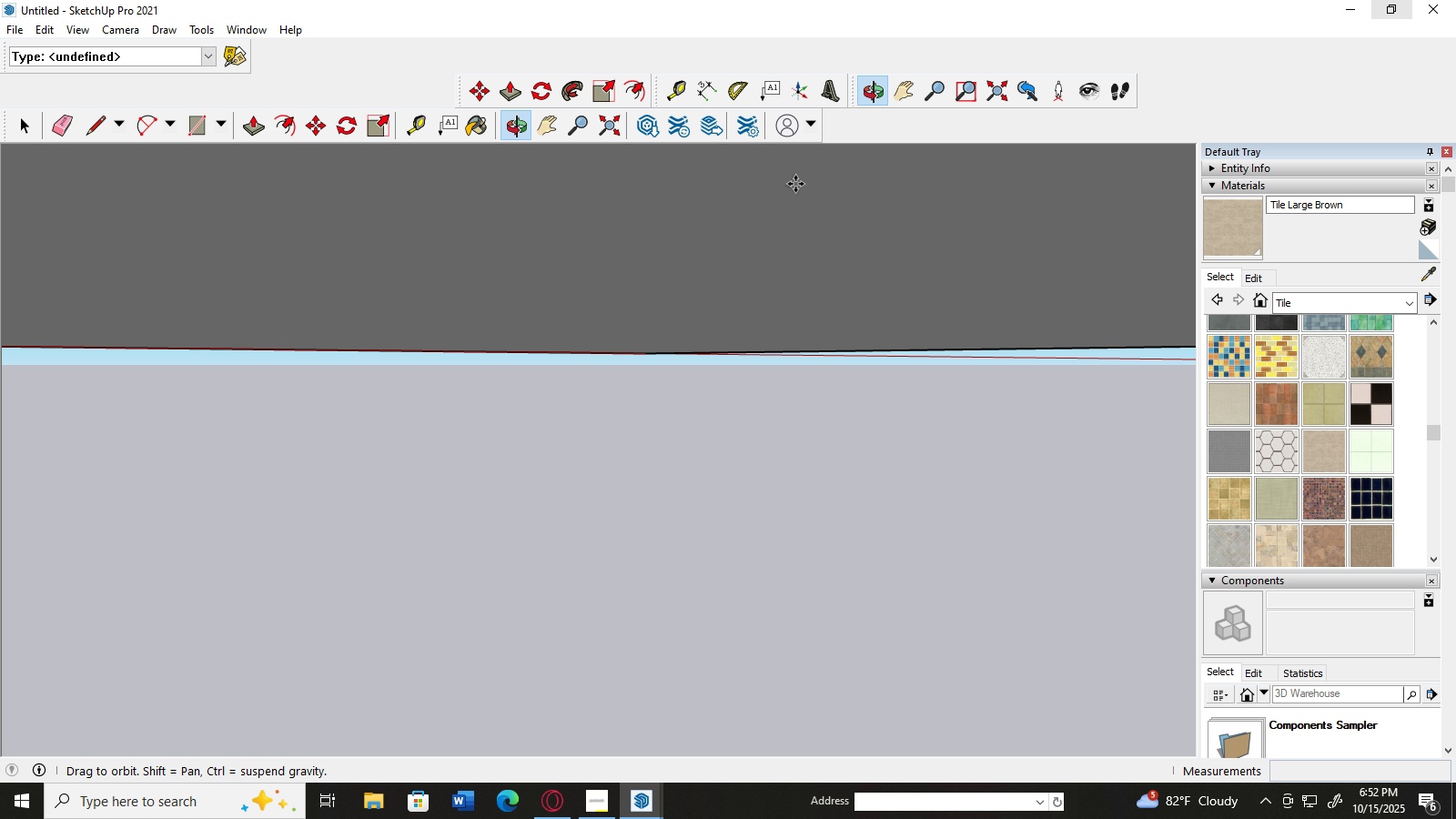 
scroll: coordinate [698, 188], scroll_direction: down, amount: 38.0
 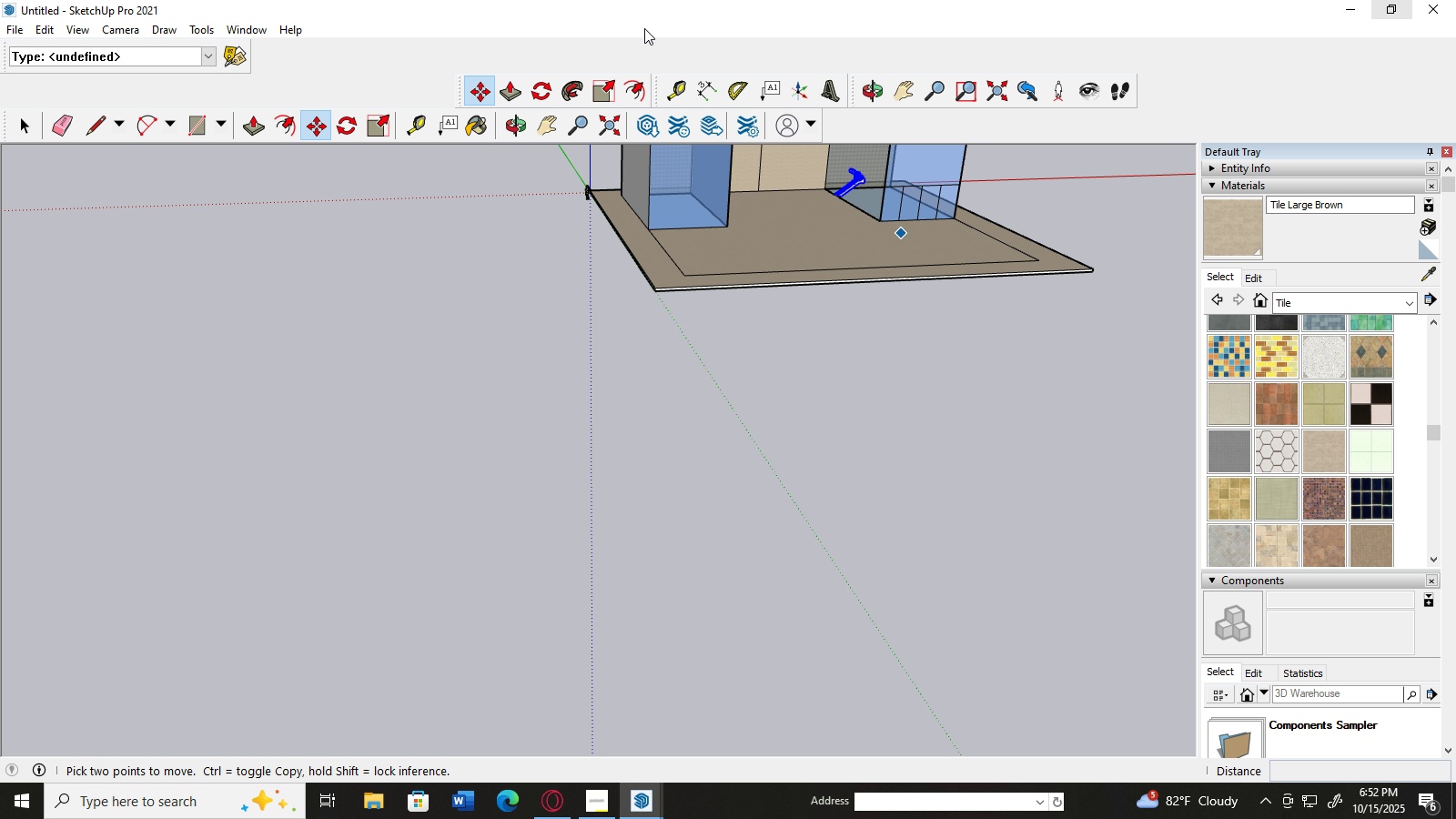 
scroll: coordinate [835, 181], scroll_direction: up, amount: 12.0
 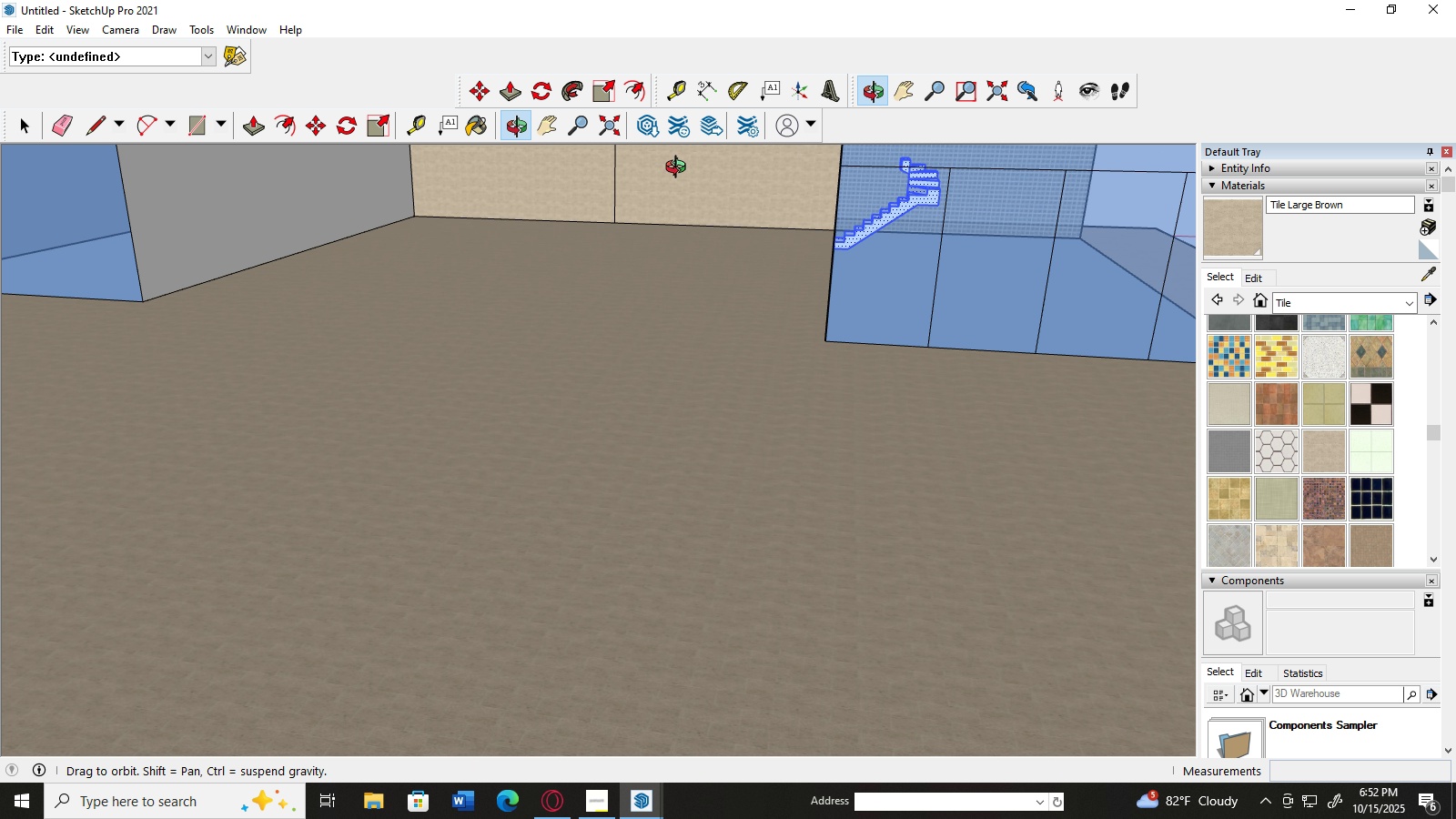 
scroll: coordinate [875, 229], scroll_direction: down, amount: 6.0
 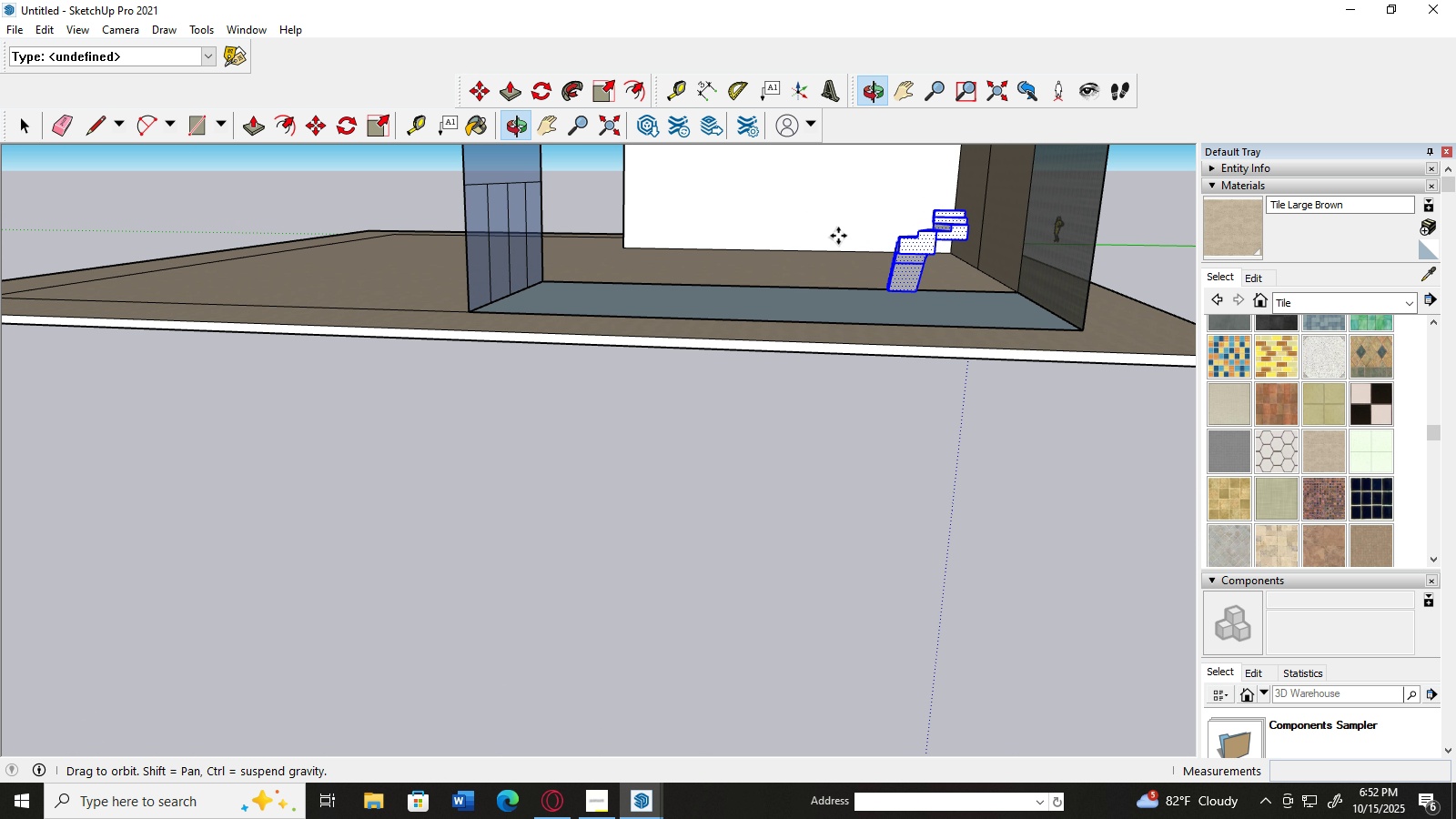 
scroll: coordinate [911, 204], scroll_direction: up, amount: 4.0
 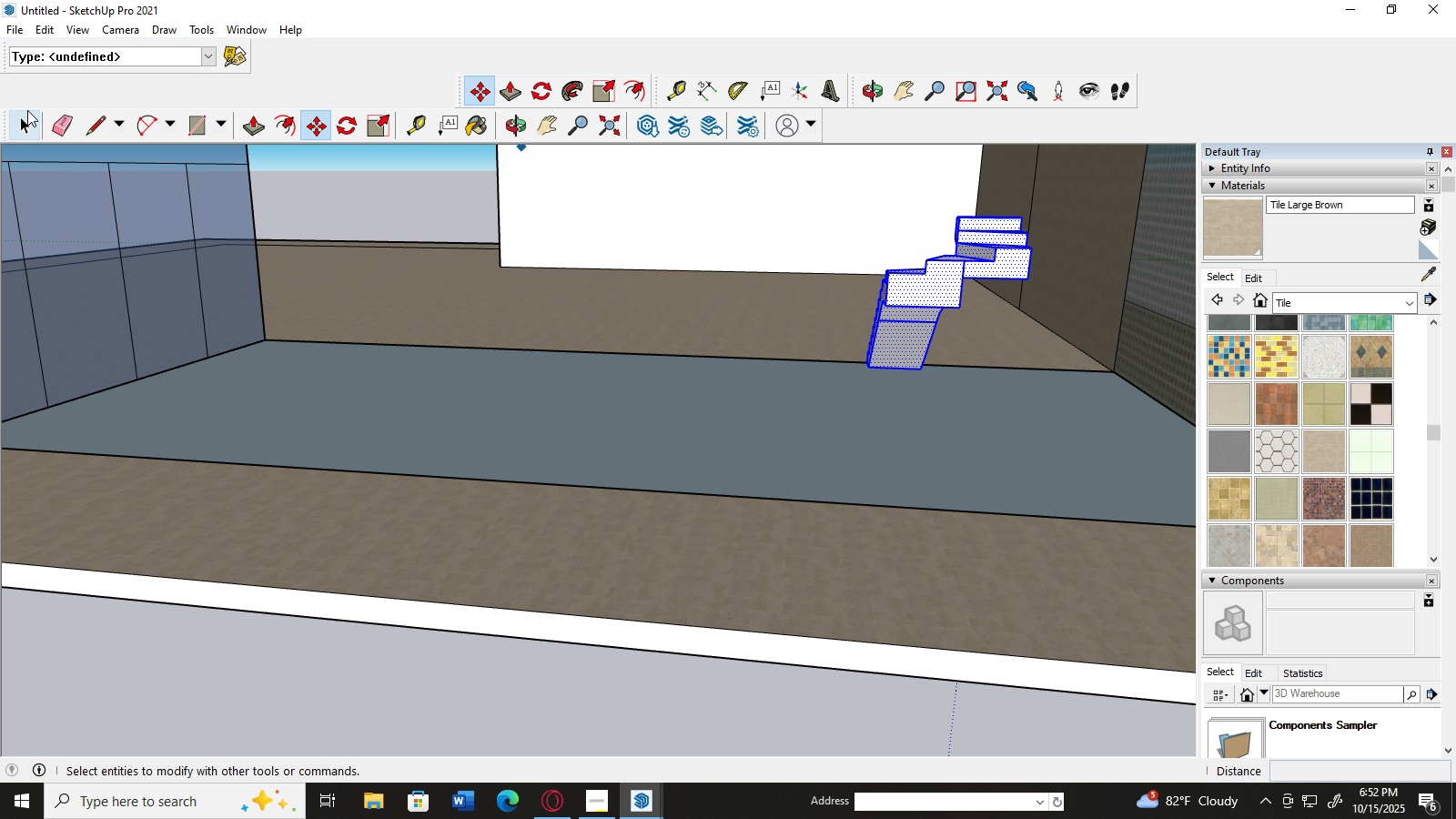 
left_click([27, 118])
 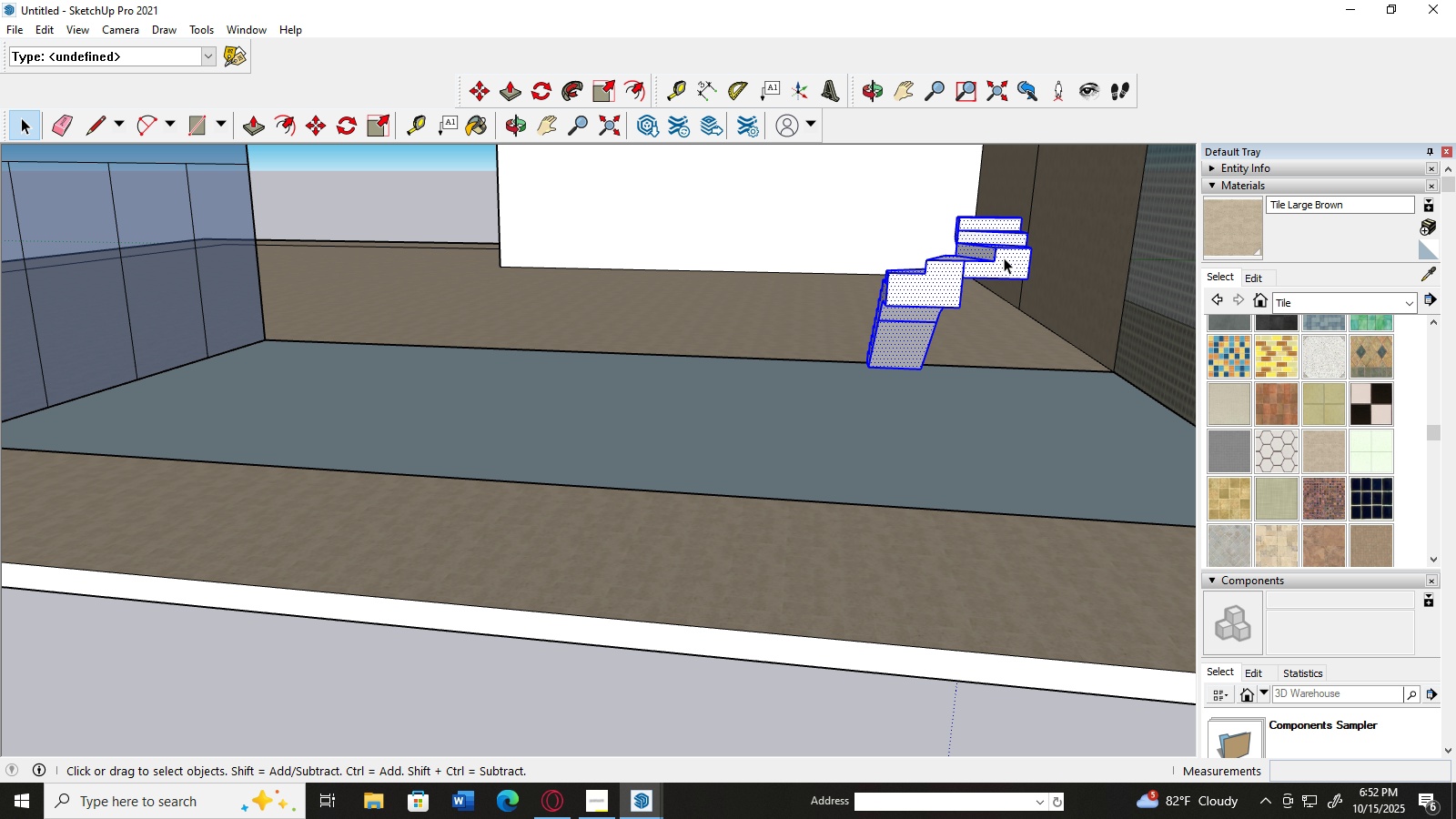 
left_click([1003, 258])
 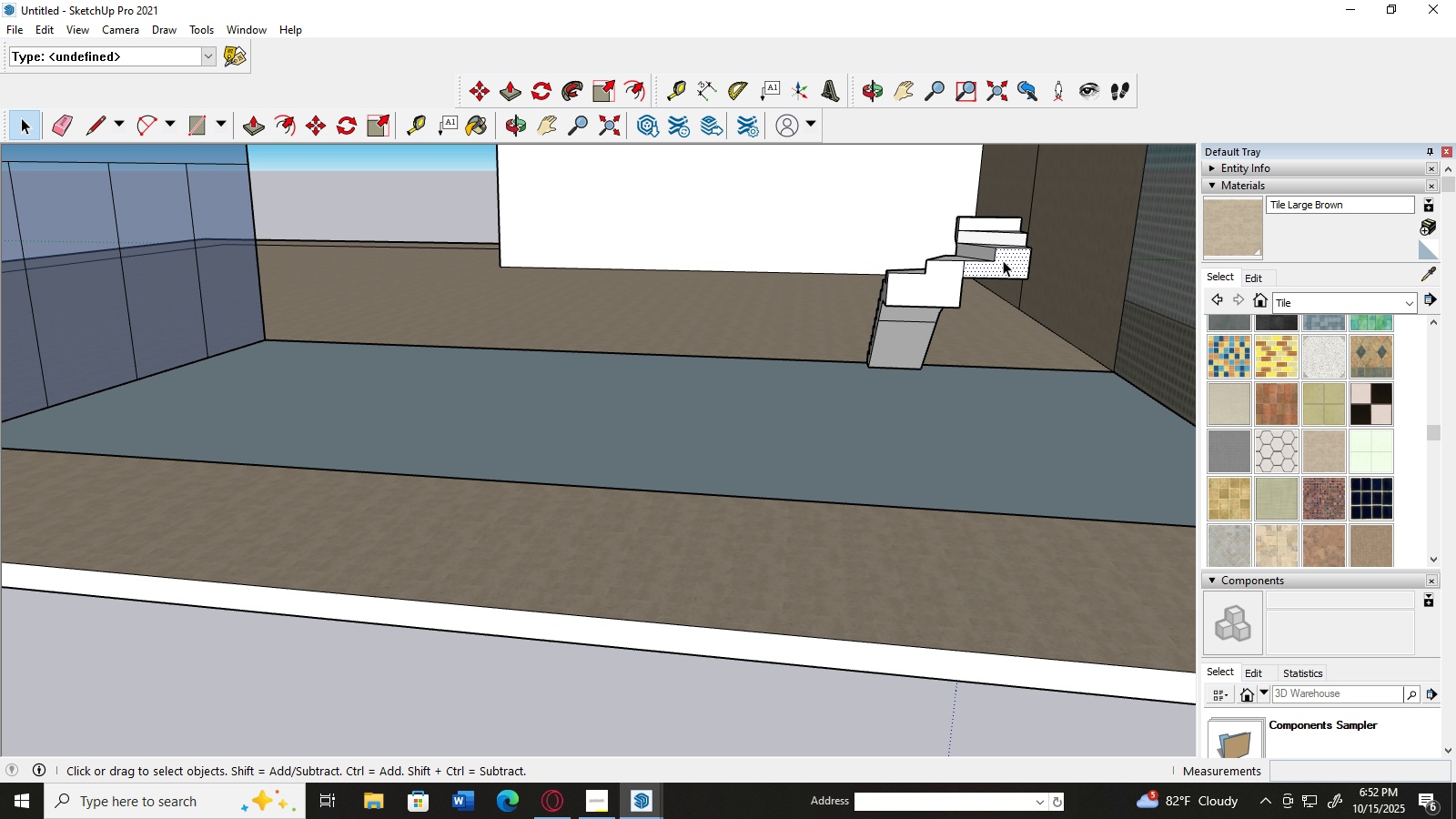 
left_click([1003, 260])
 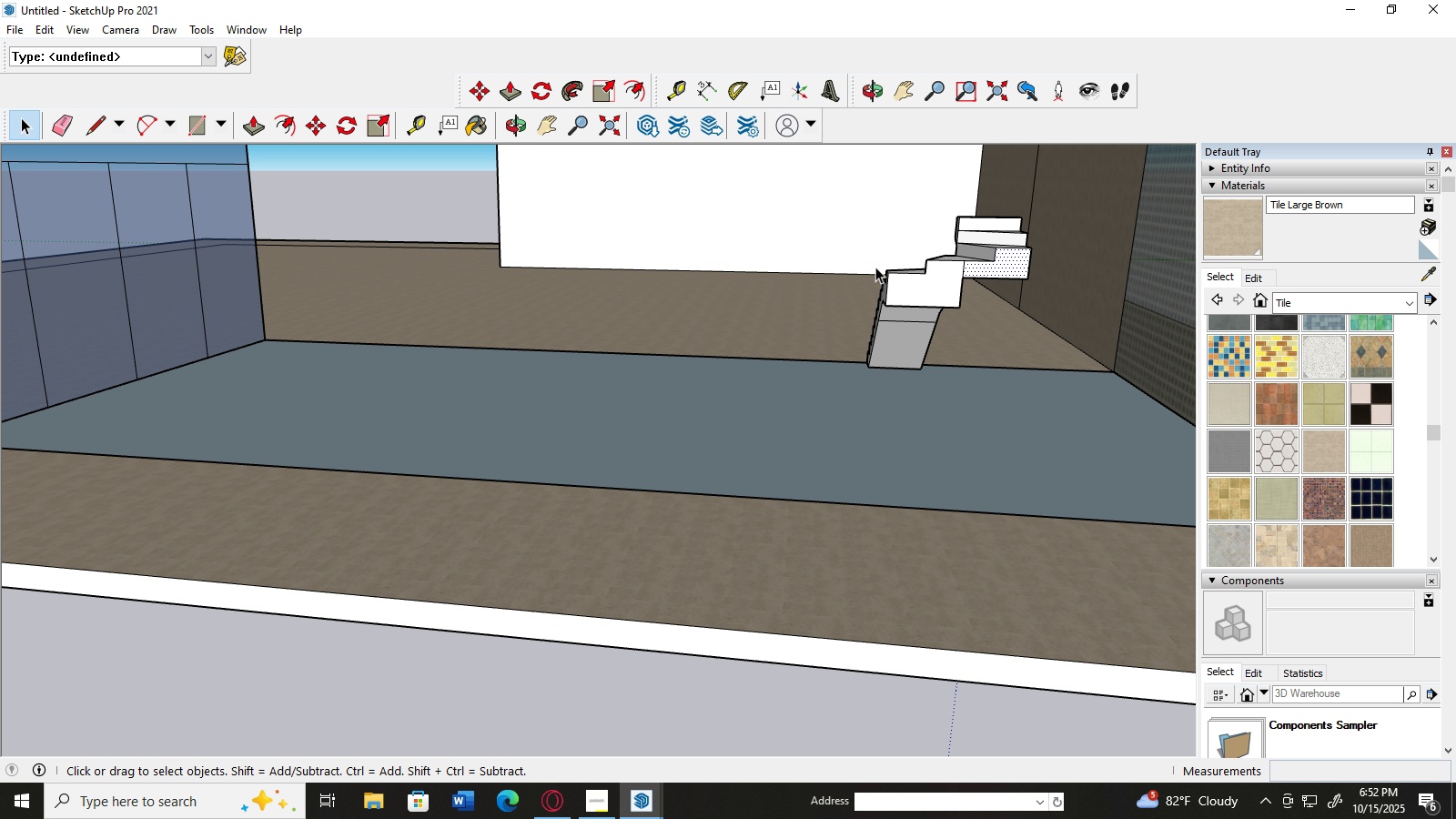 
left_click_drag(start_coordinate=[856, 224], to_coordinate=[1063, 371])
 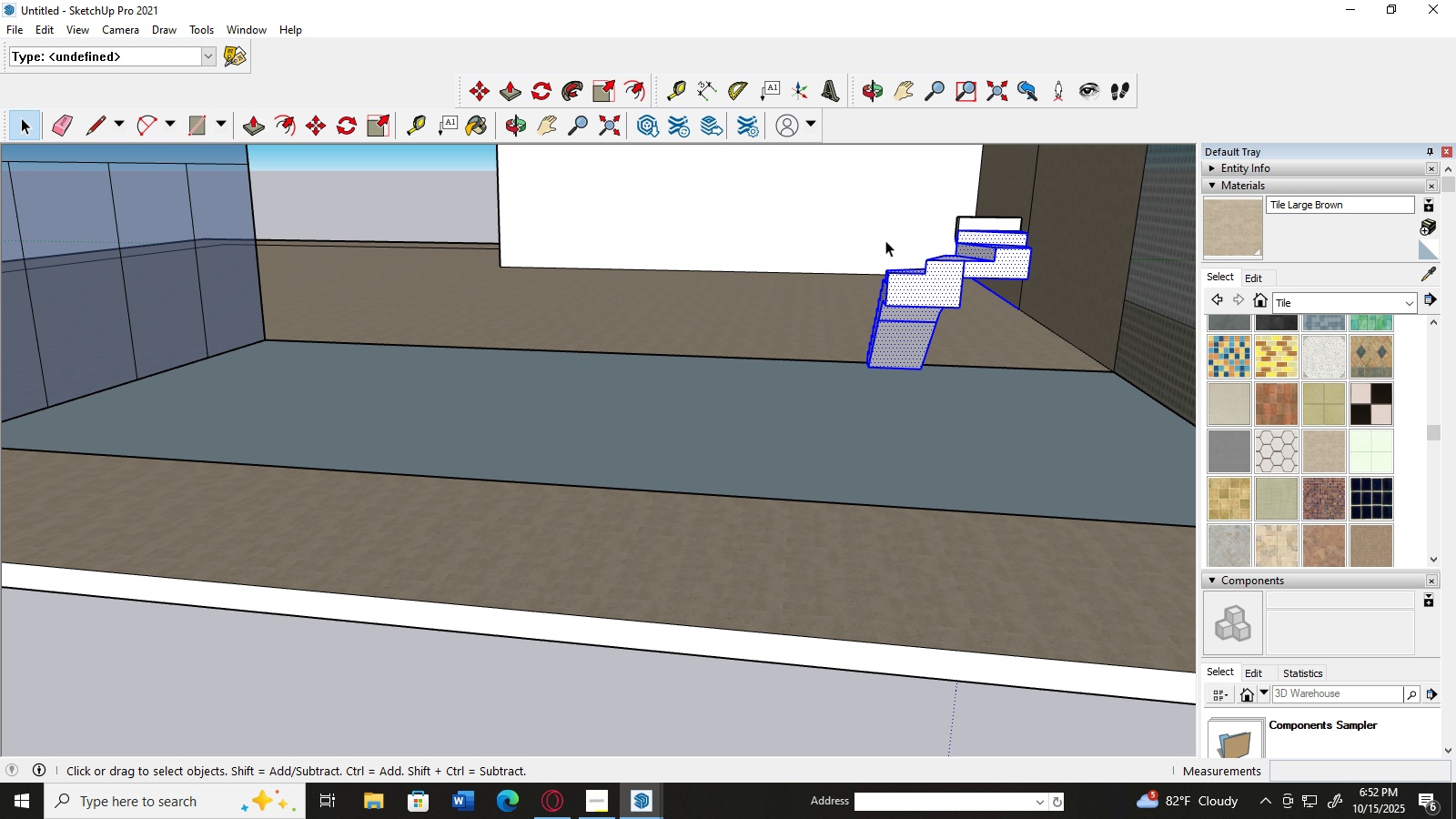 
left_click_drag(start_coordinate=[854, 217], to_coordinate=[1044, 408])
 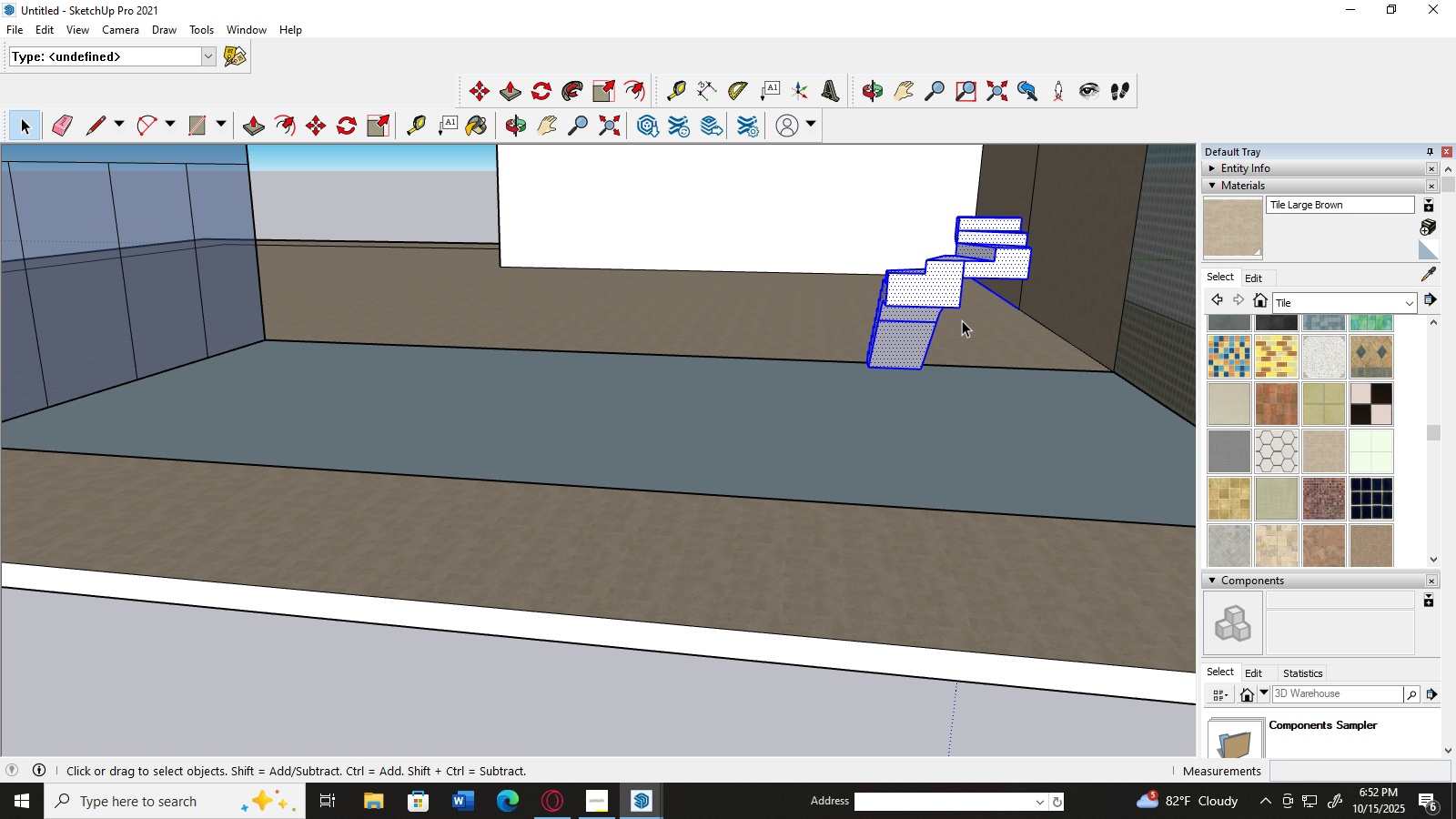 
scroll: coordinate [984, 313], scroll_direction: down, amount: 7.0
 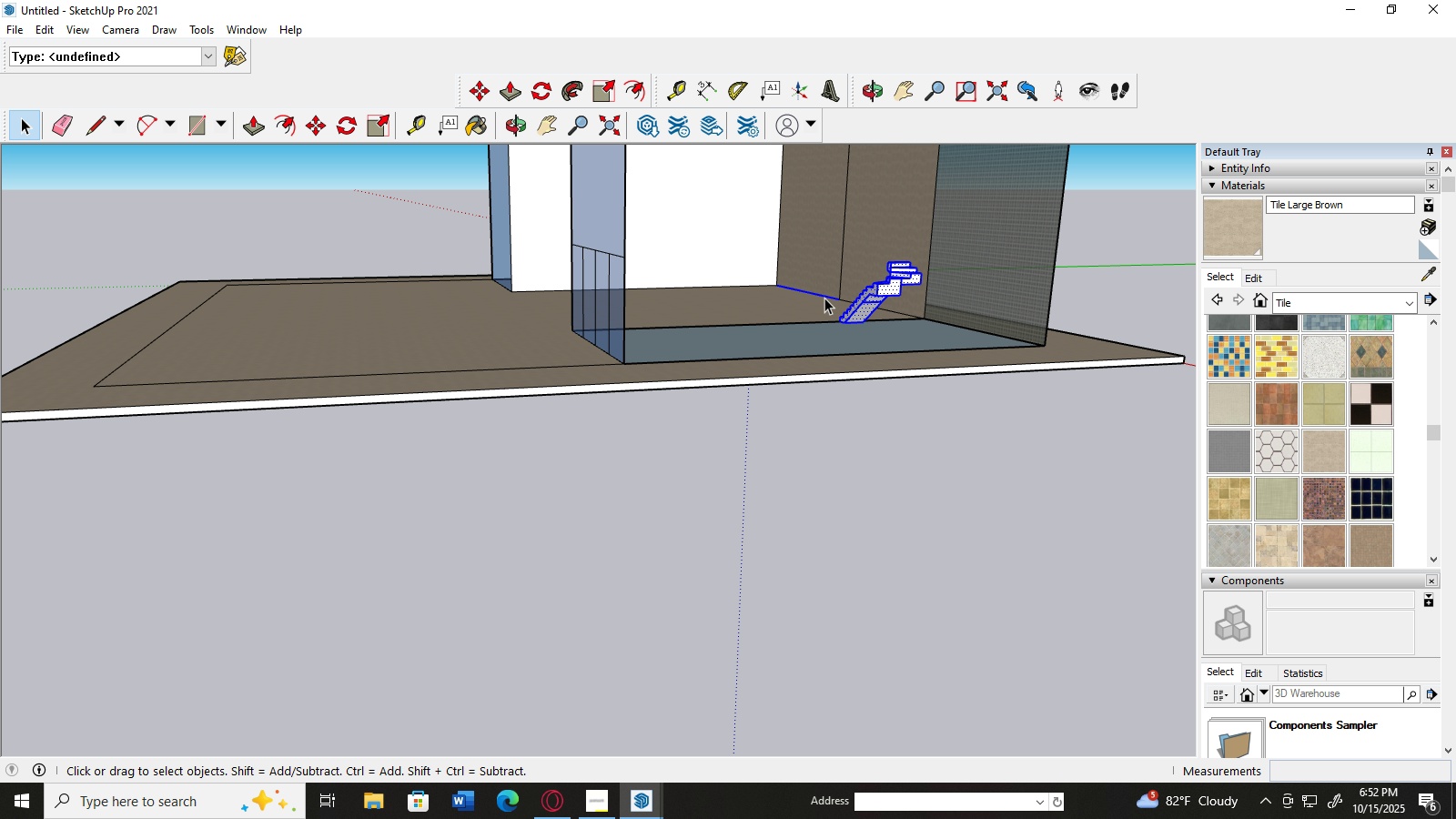 
scroll: coordinate [534, 232], scroll_direction: up, amount: 9.0
 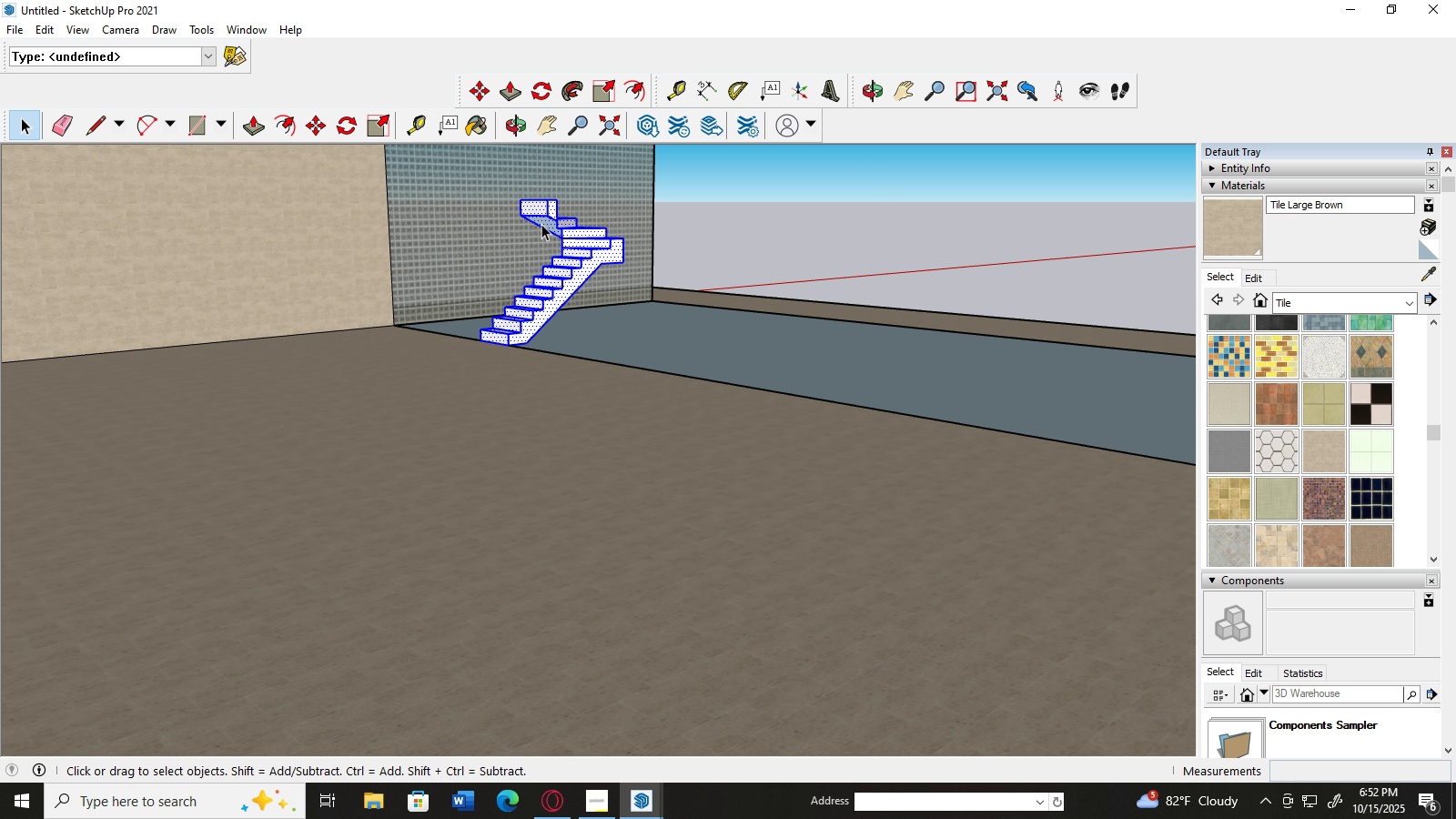 
scroll: coordinate [541, 224], scroll_direction: down, amount: 8.0
 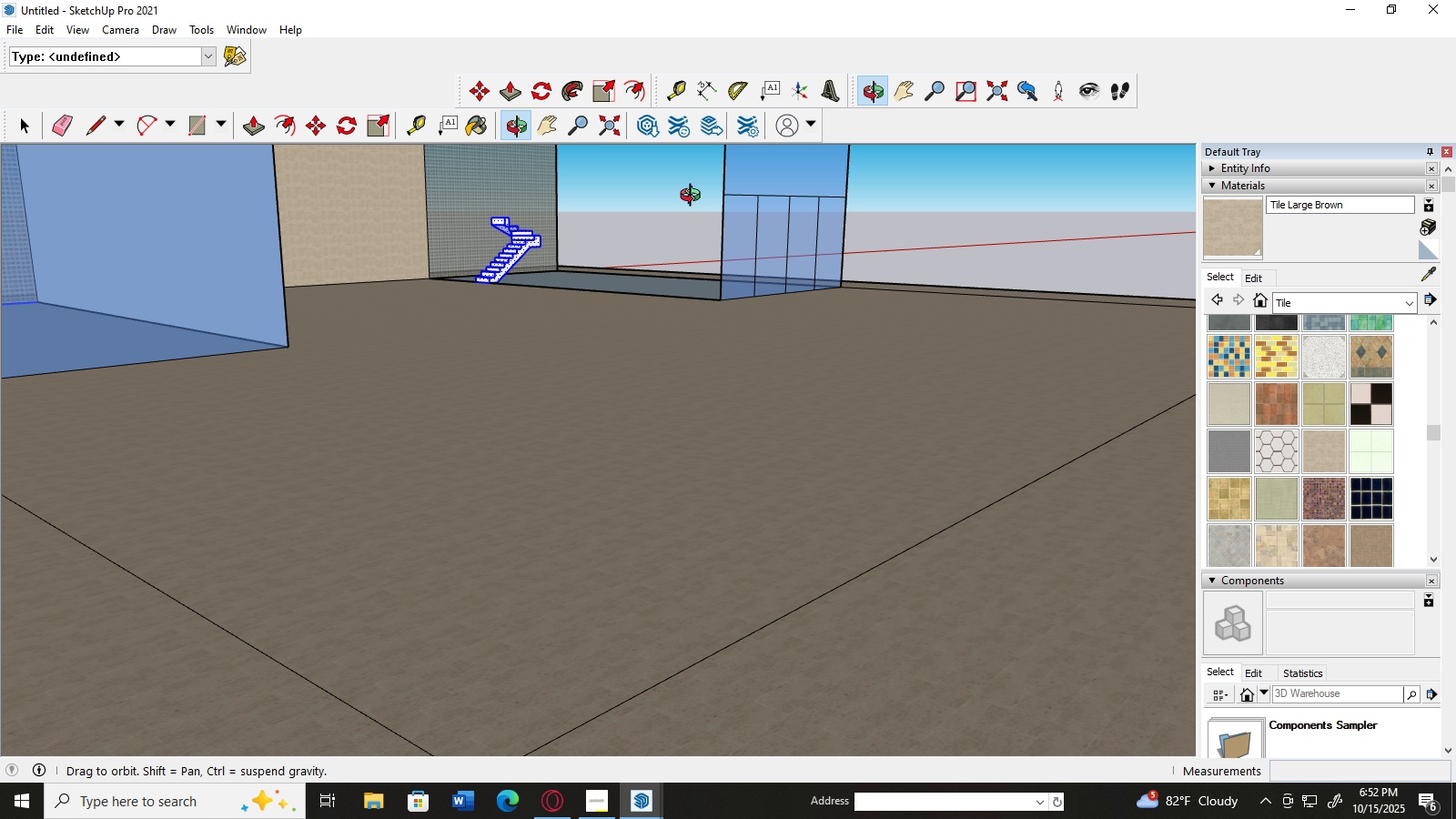 
scroll: coordinate [694, 197], scroll_direction: up, amount: 3.0
 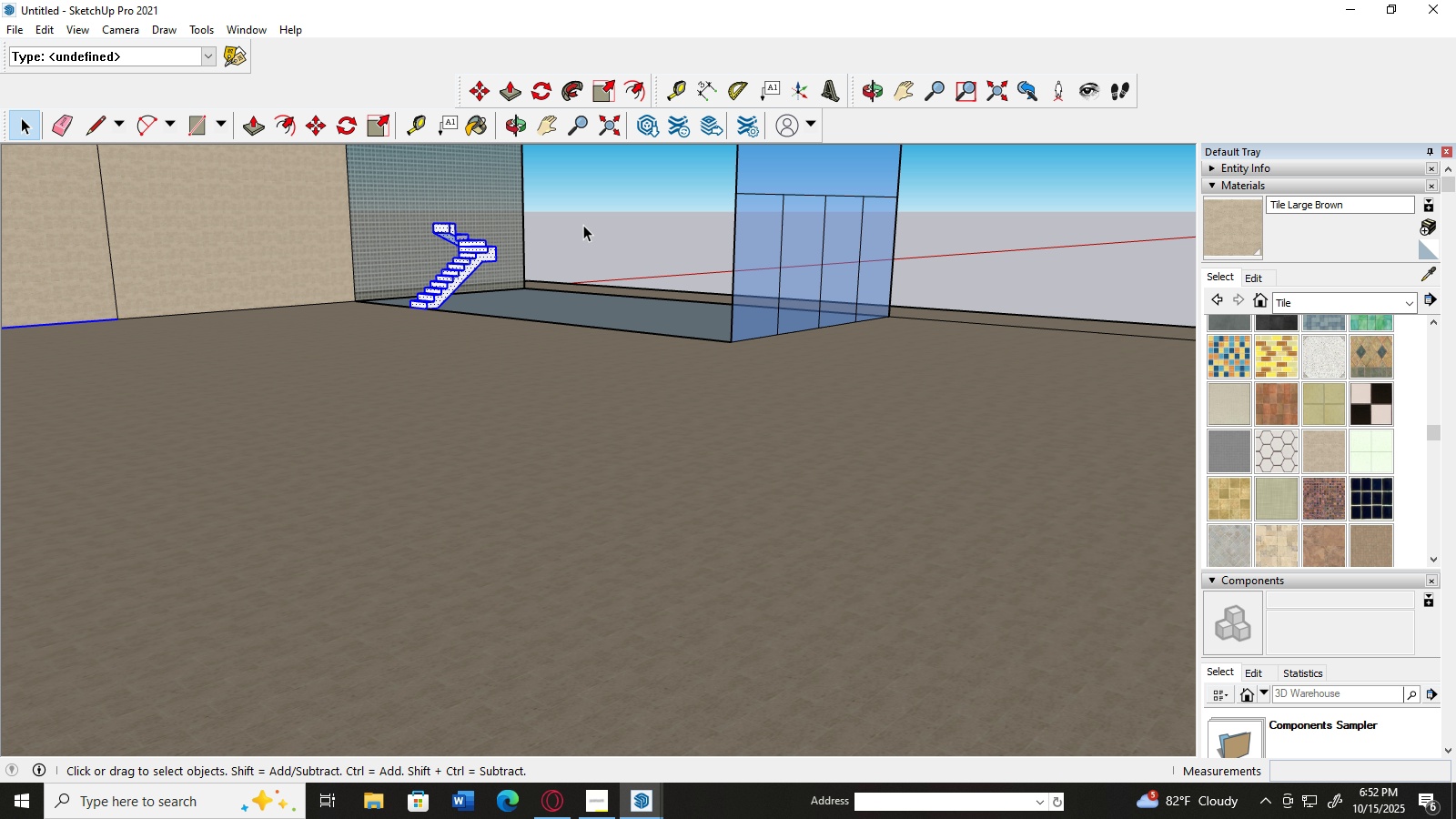 
scroll: coordinate [583, 225], scroll_direction: down, amount: 6.0
 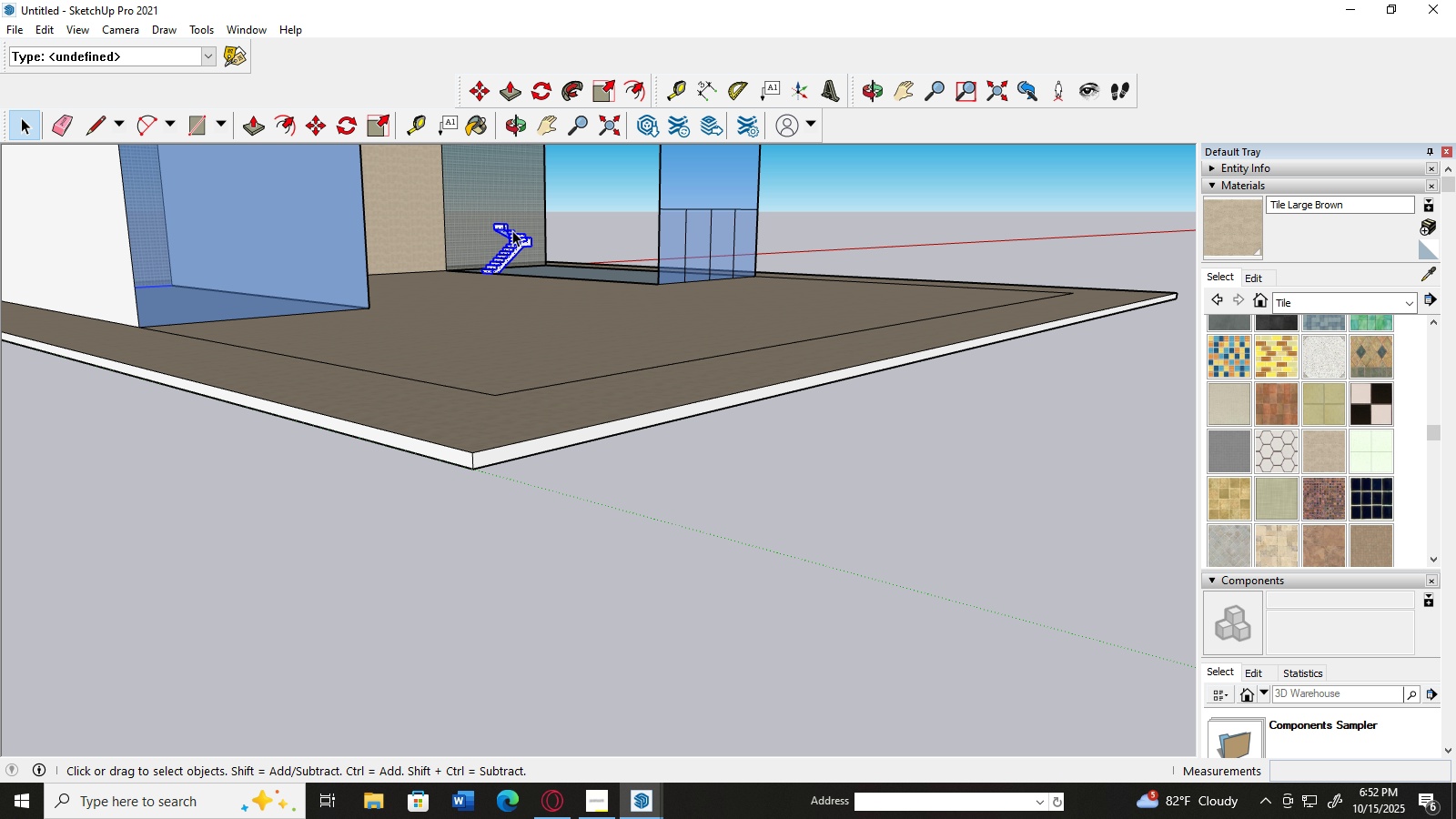 
left_click([512, 230])
 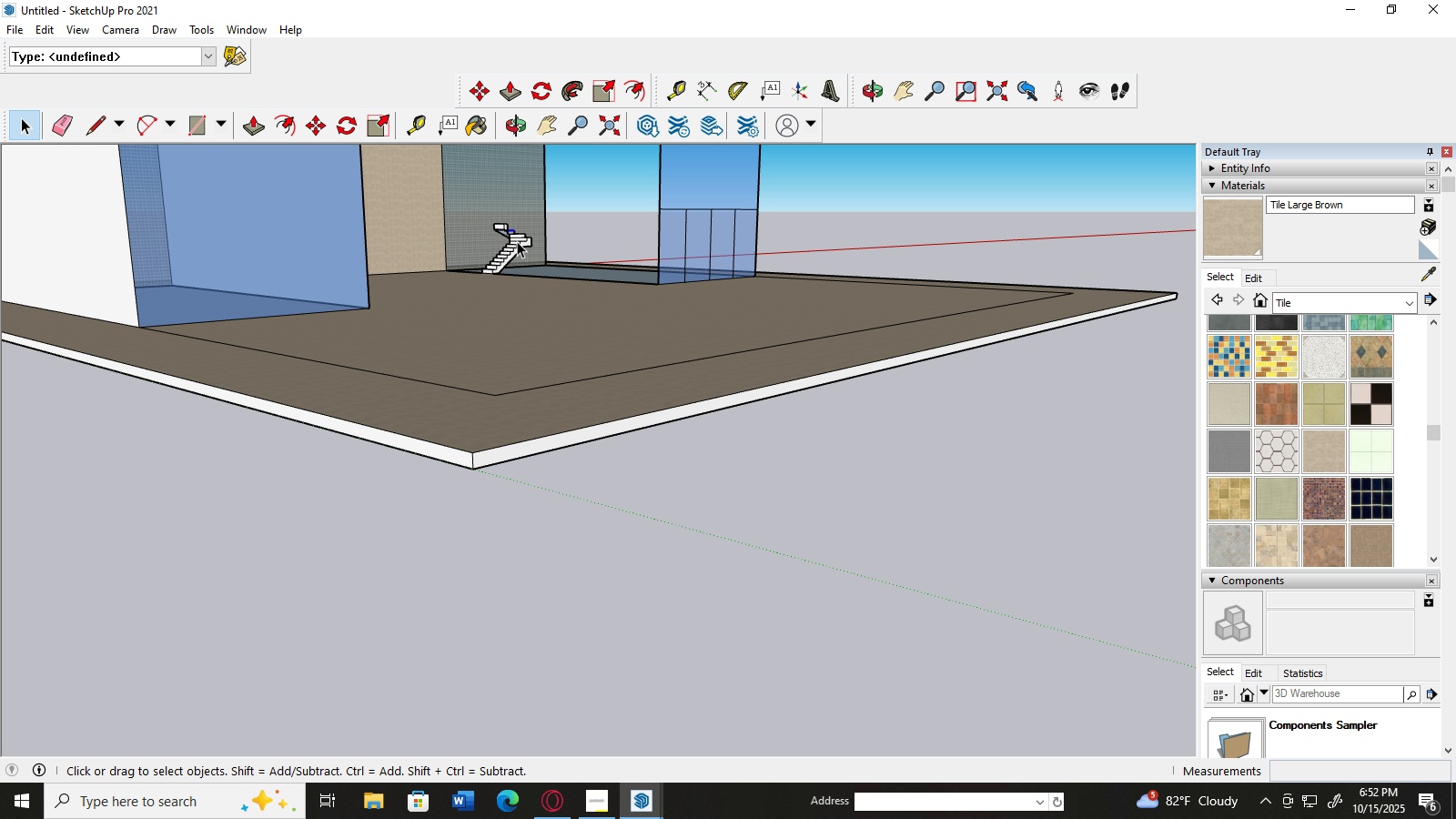 
left_click([517, 241])
 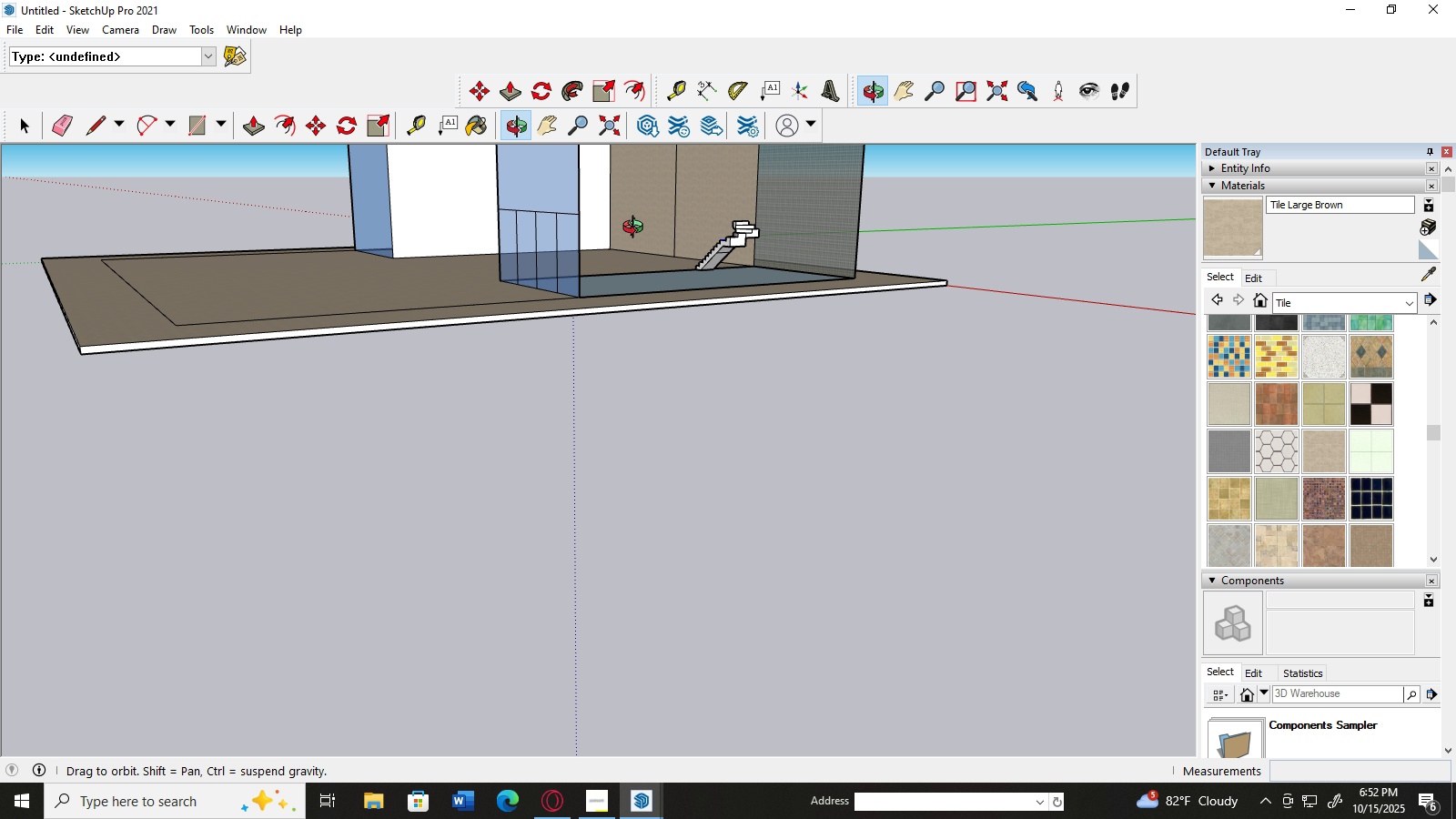 
left_click_drag(start_coordinate=[683, 204], to_coordinate=[773, 279])
 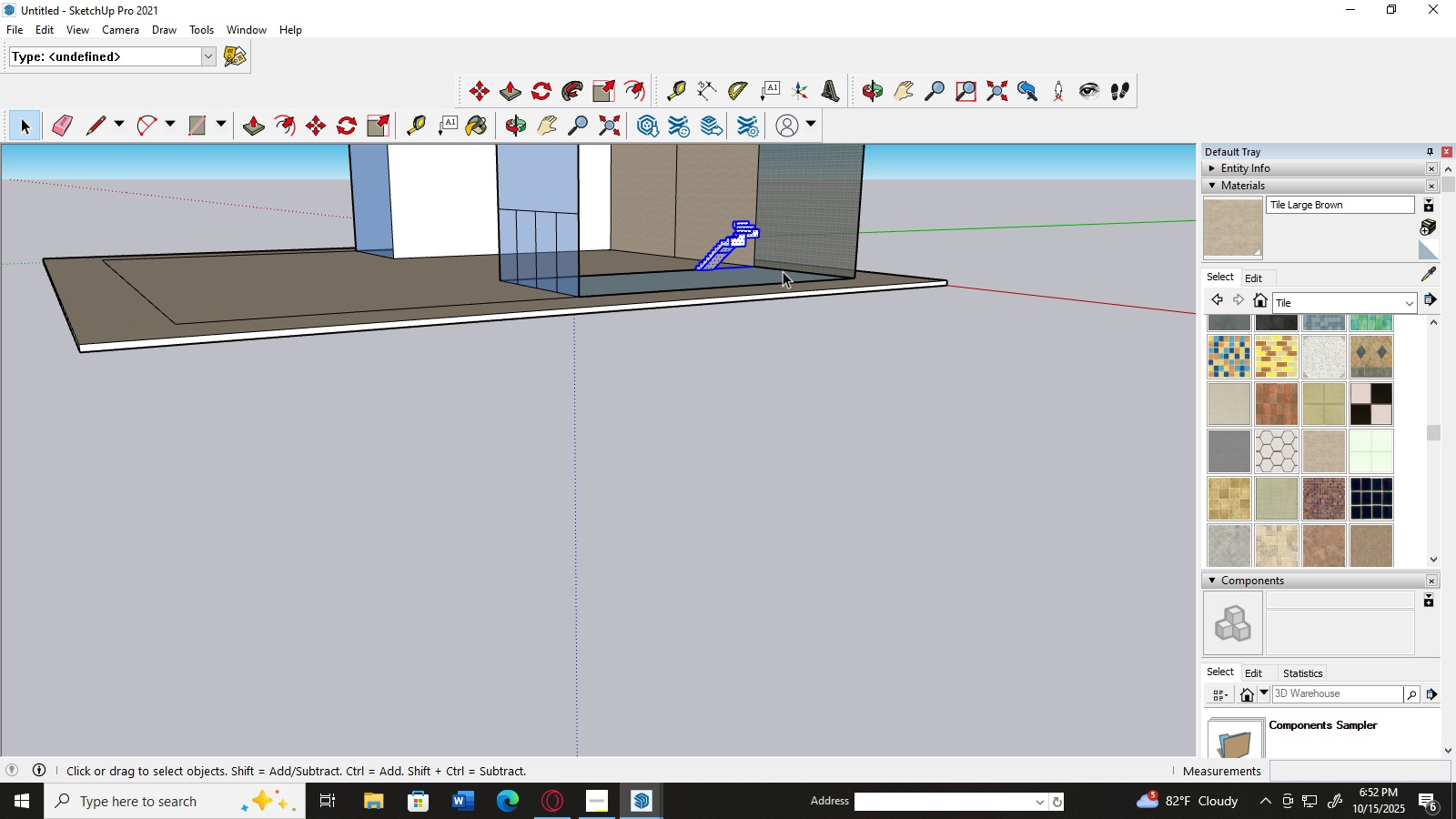 
left_click([904, 315])
 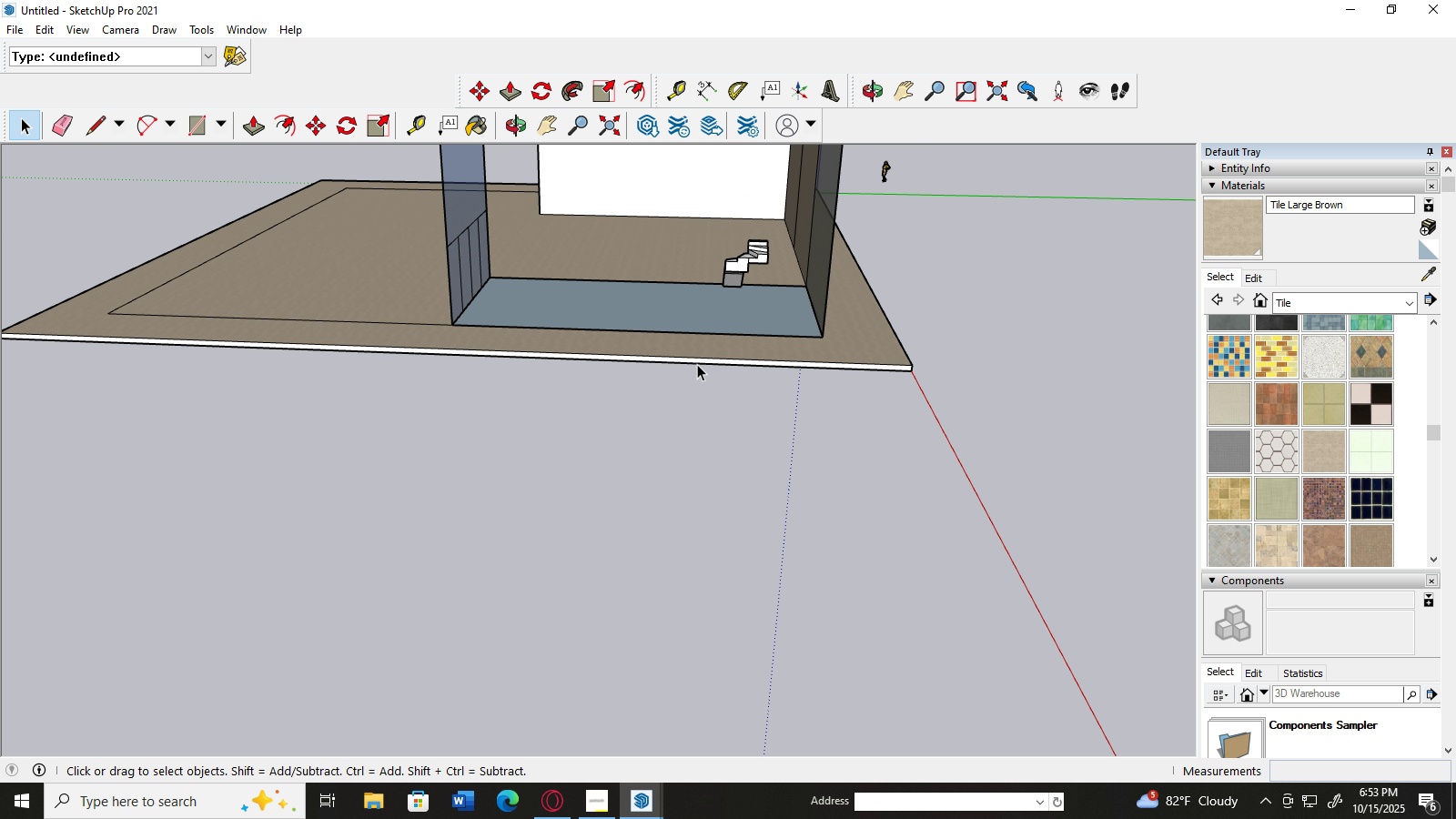 
key(Delete)
 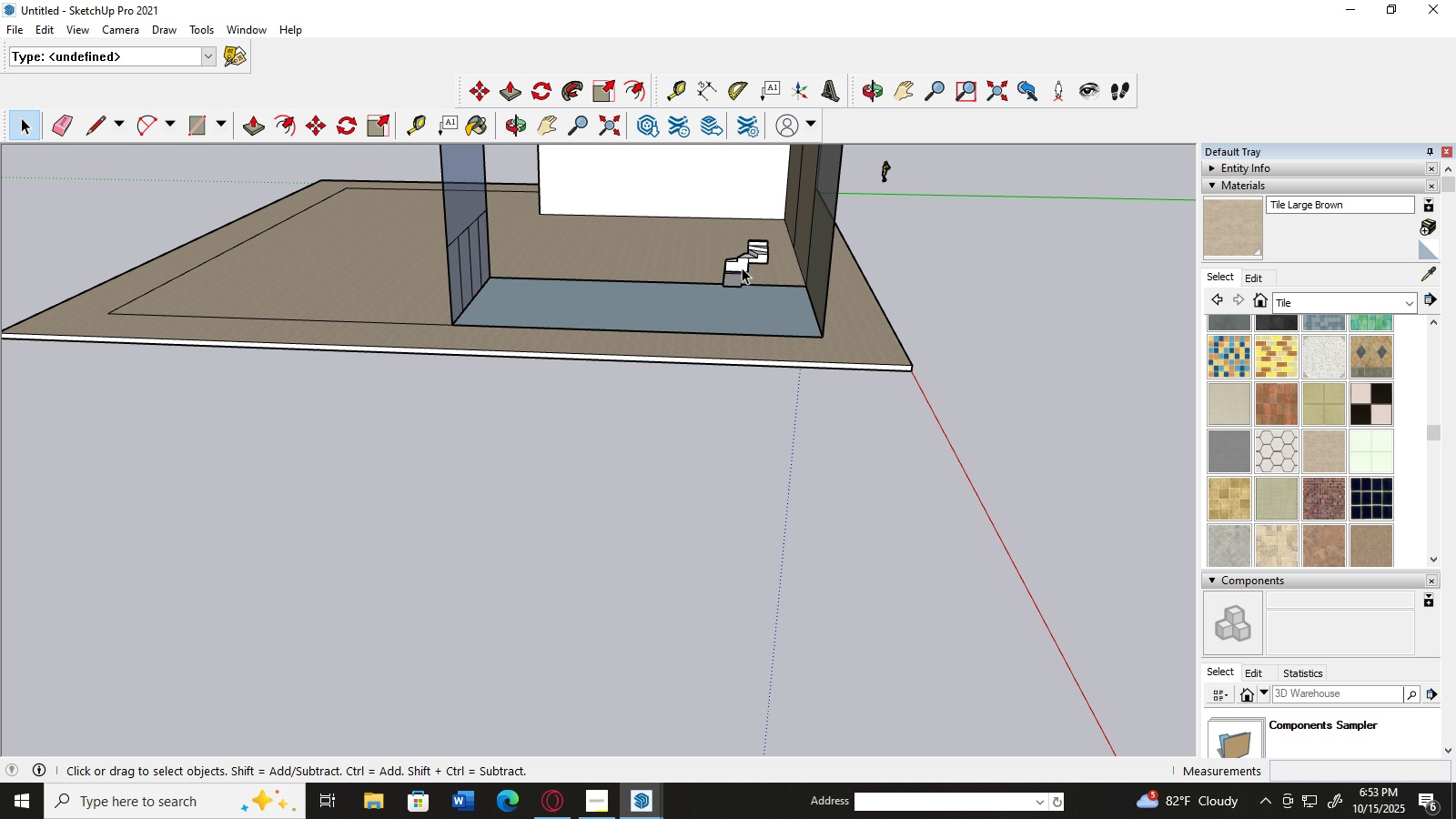 
left_click([742, 268])
 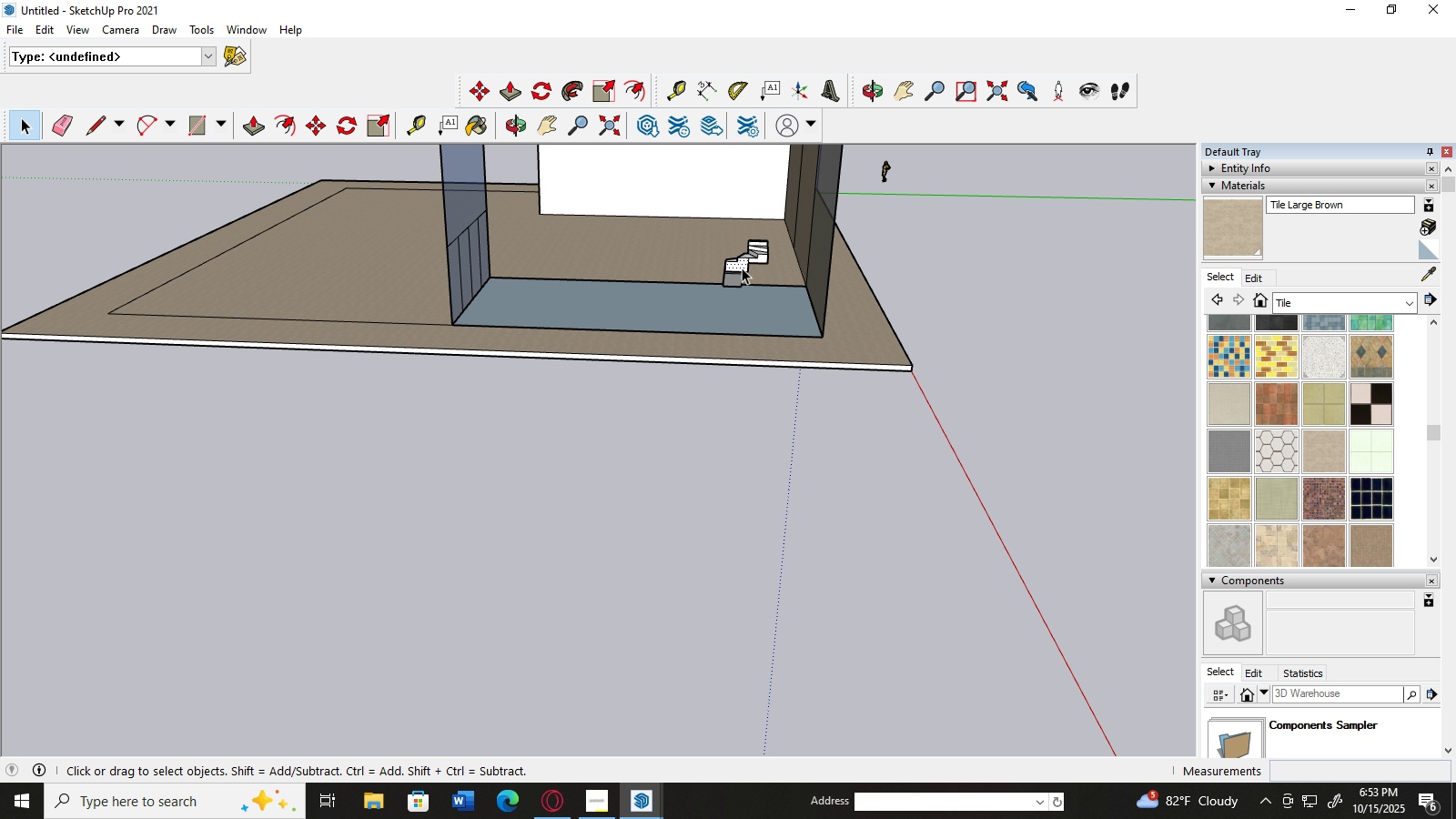 
key(Delete)
 